 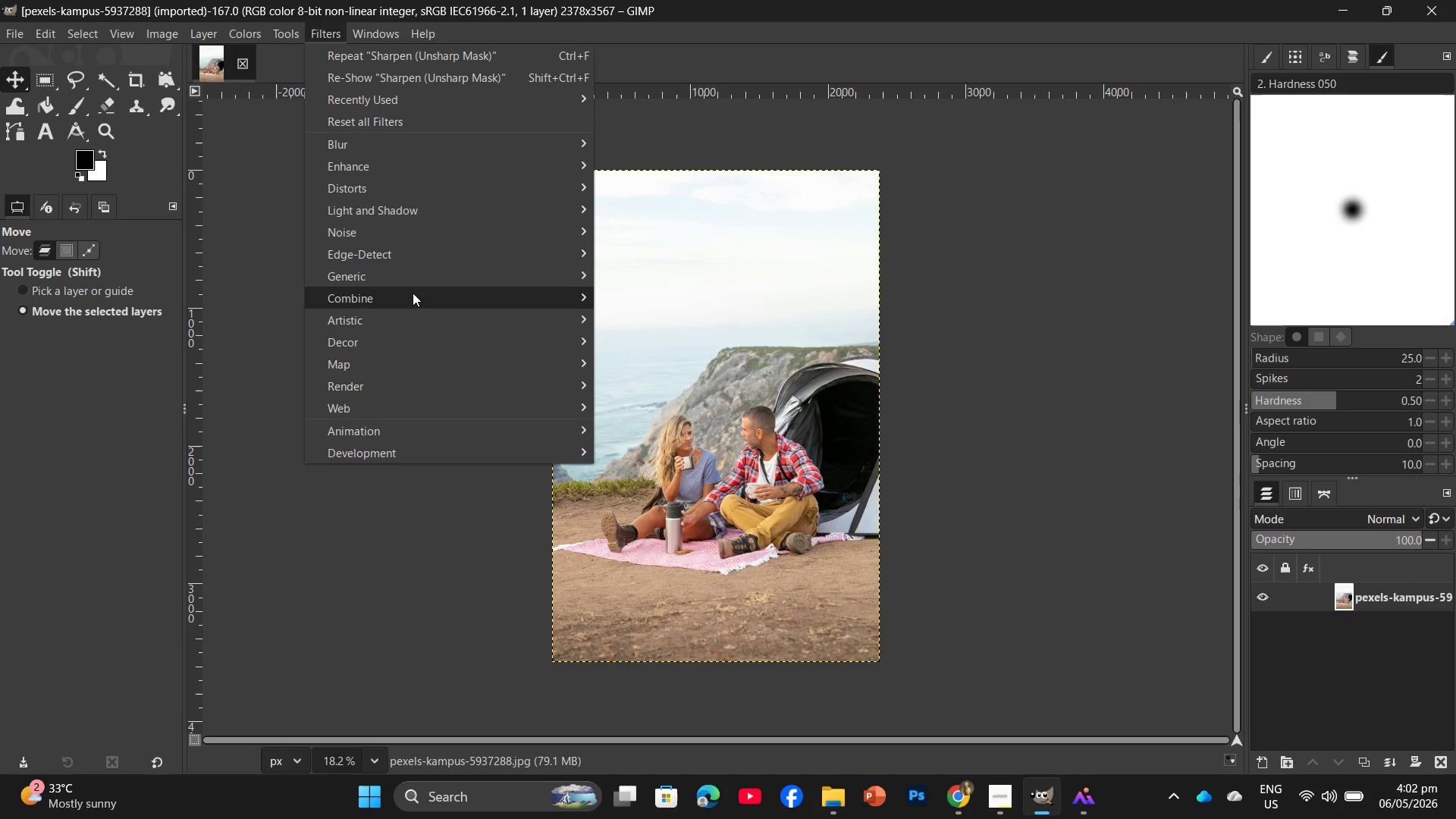 
left_click([382, 171])
 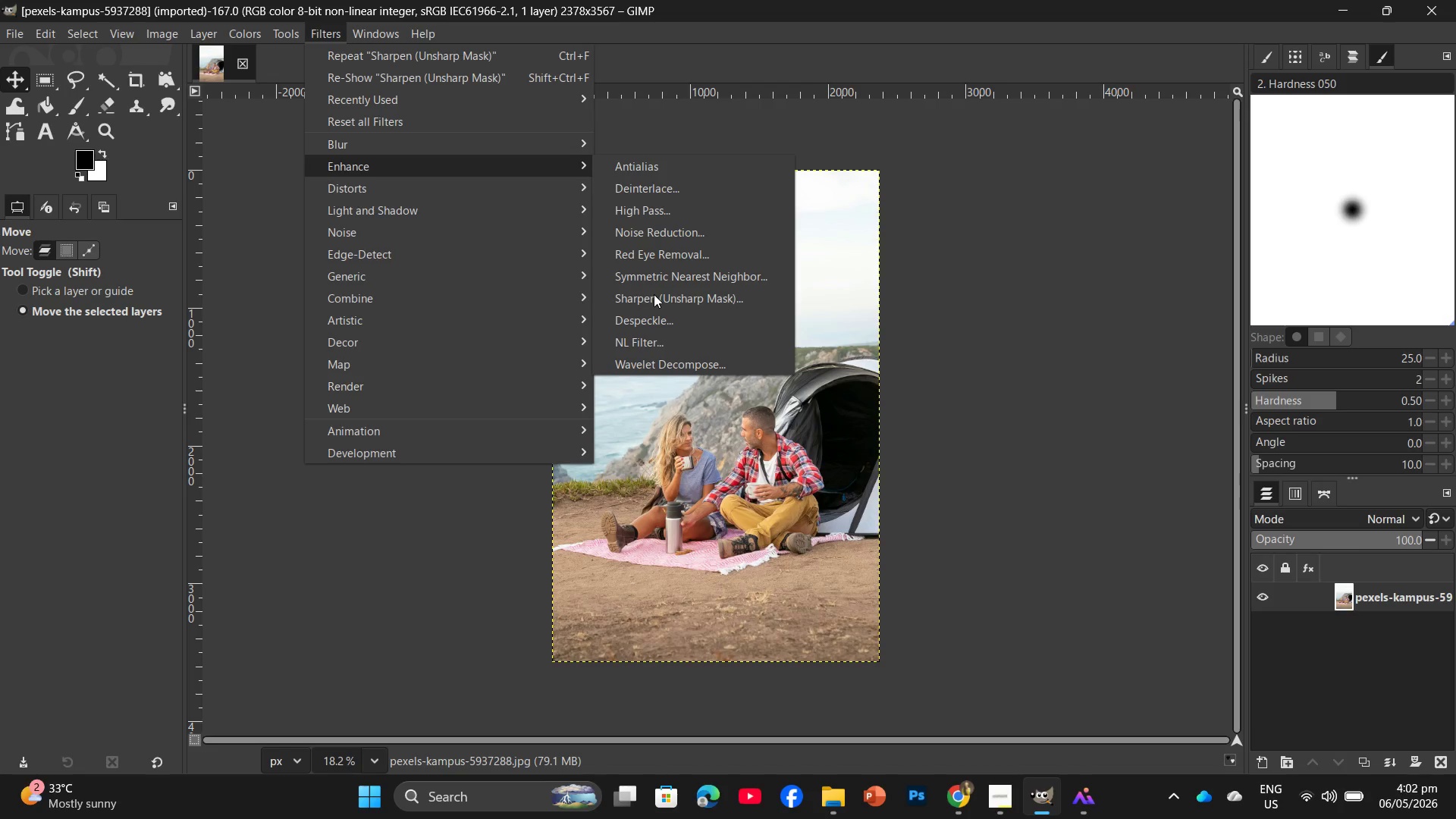 
left_click([652, 297])
 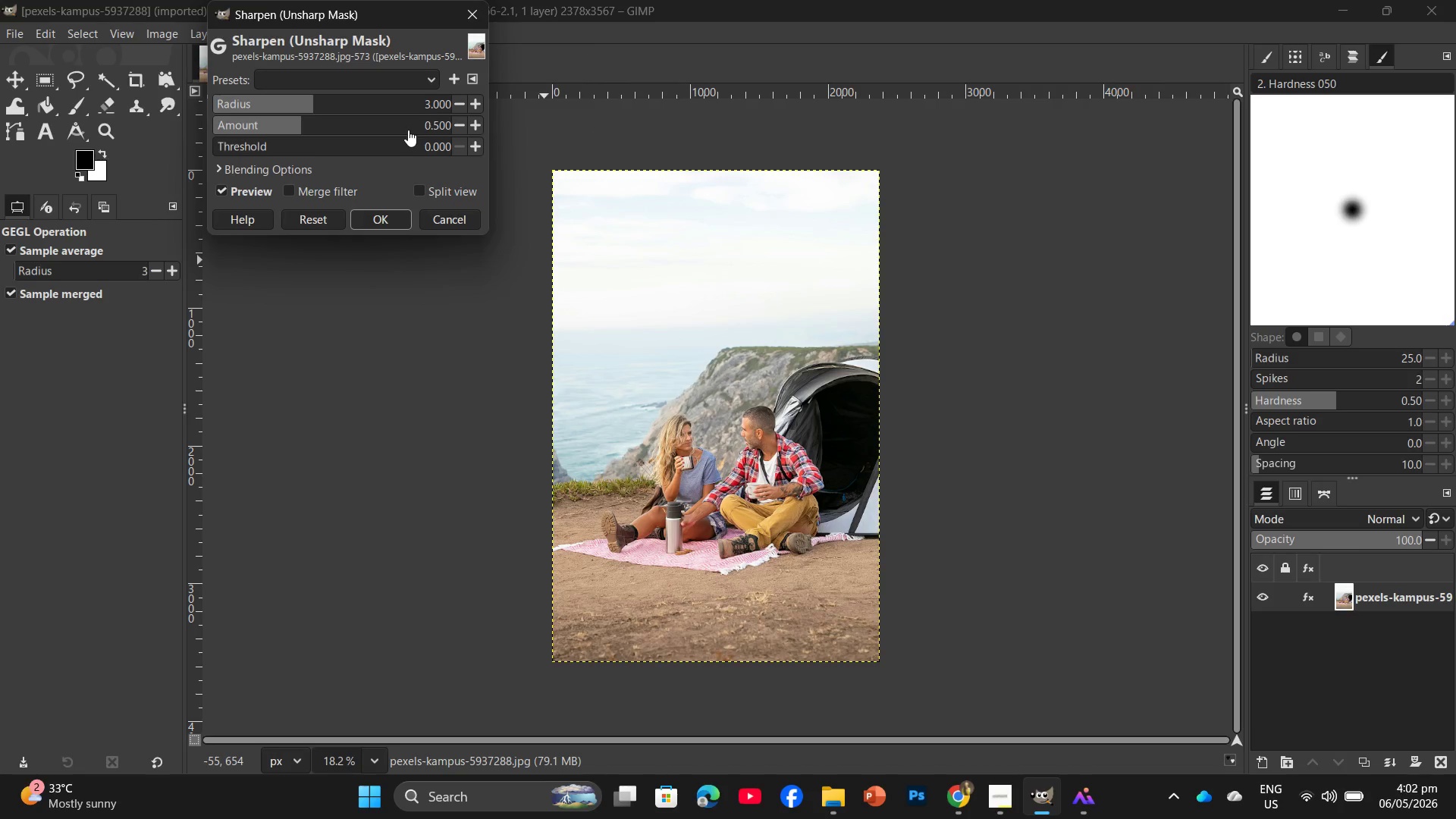 
left_click([393, 123])
 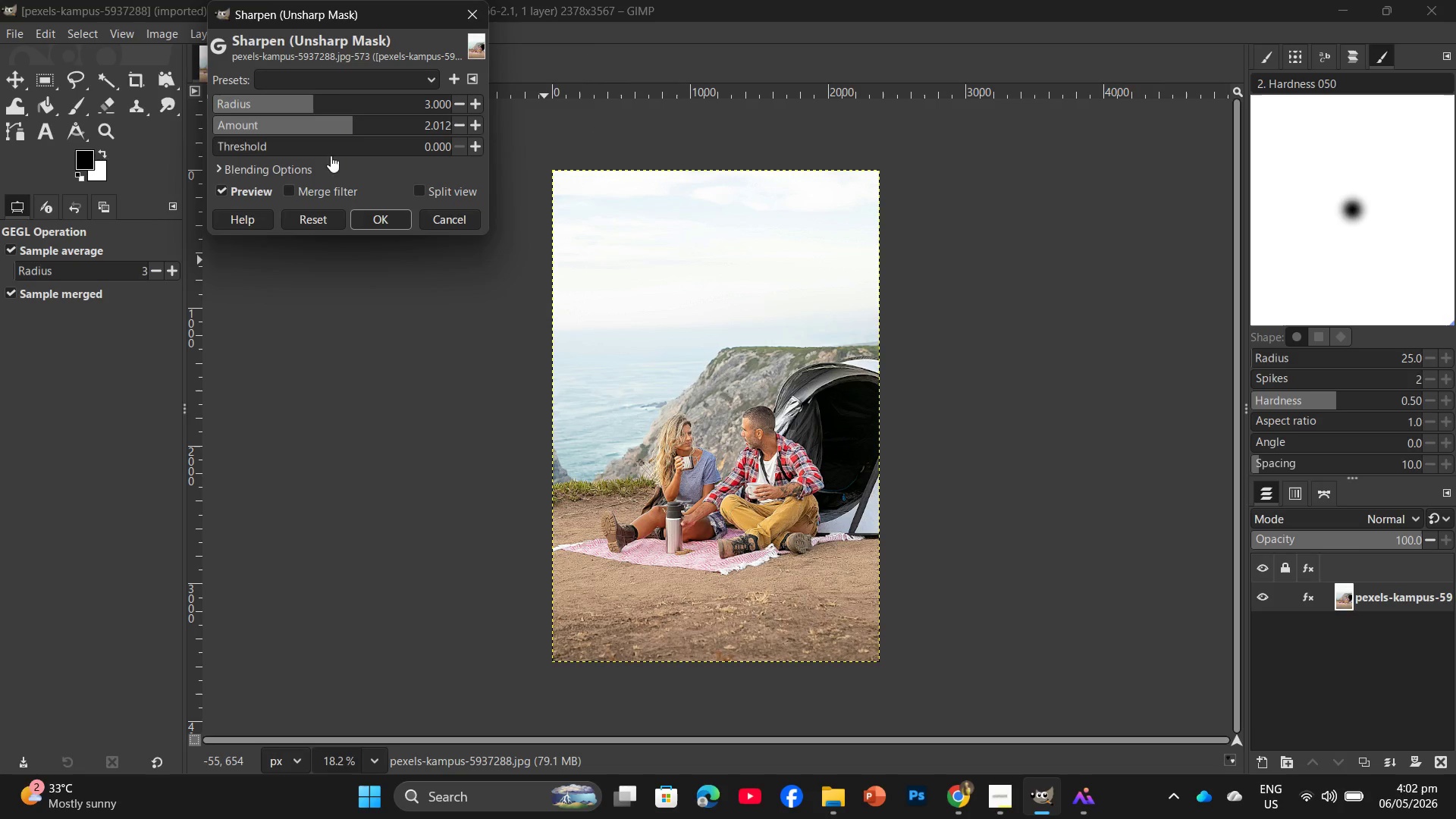 
double_click([272, 144])
 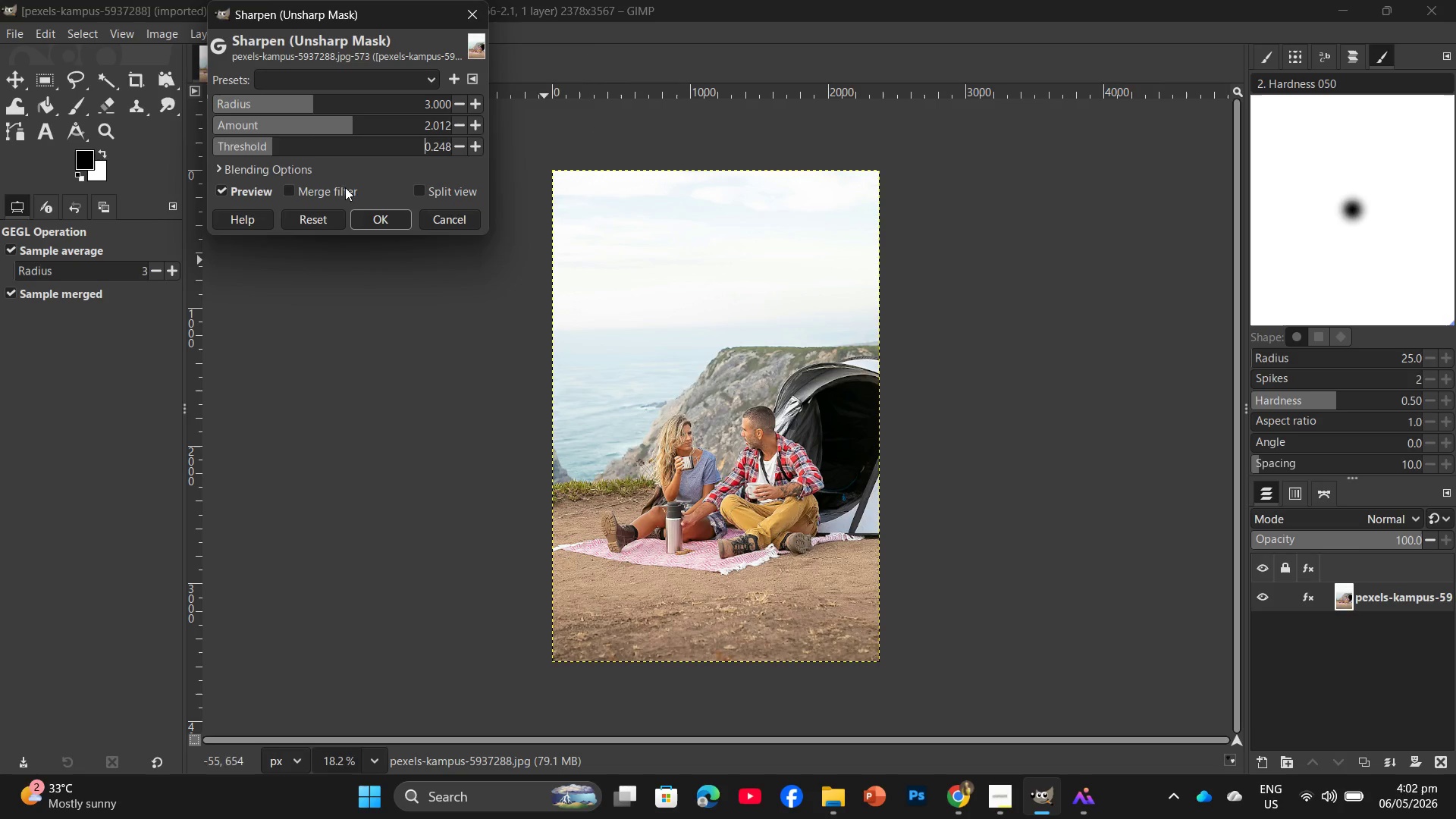 
hold_key(key=ControlLeft, duration=1.25)
scroll: coordinate [925, 557], scroll_direction: up, amount: 8.0
 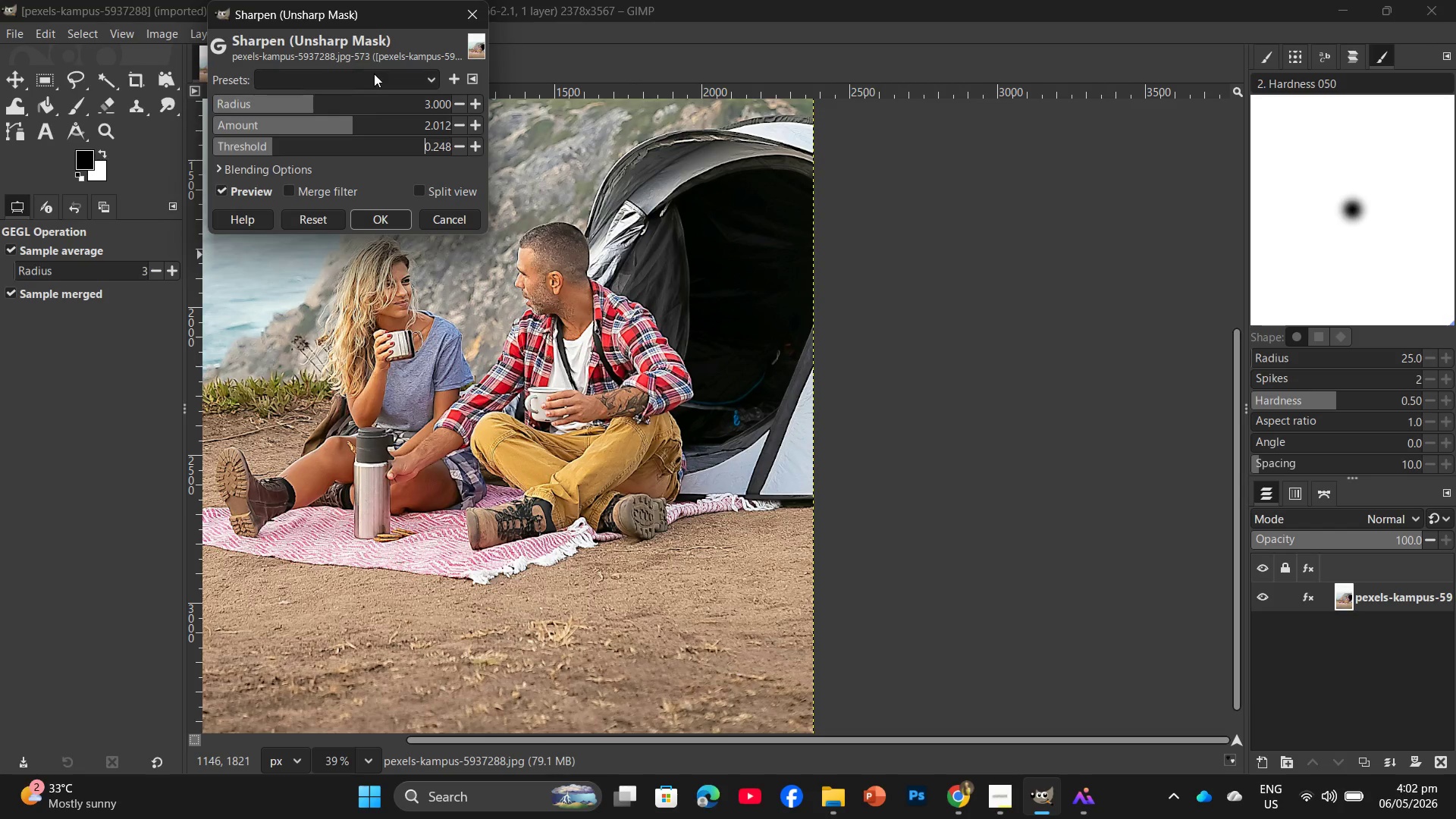 
left_click([326, 121])
 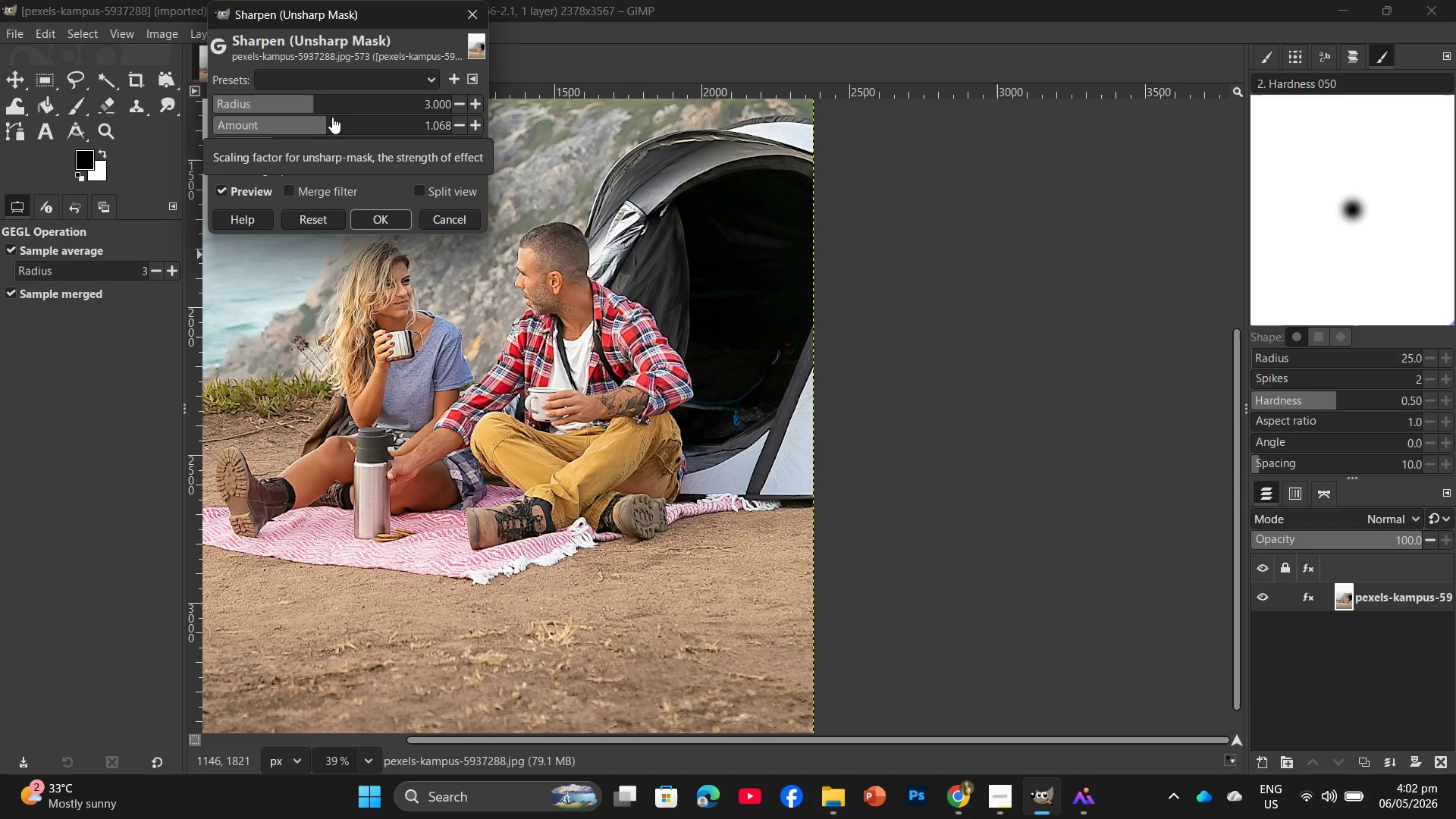 
left_click([332, 118])
 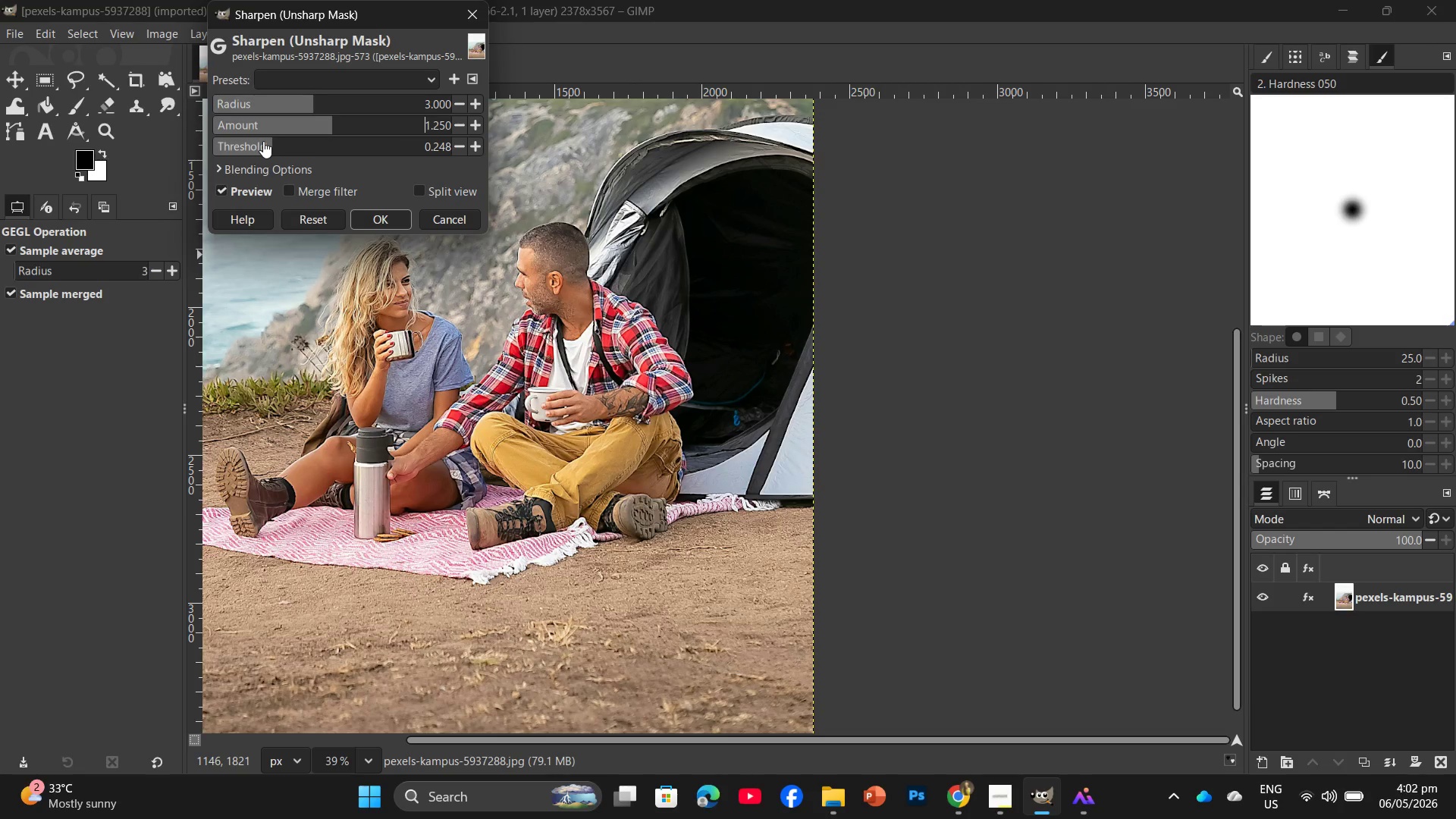 
left_click([271, 141])
 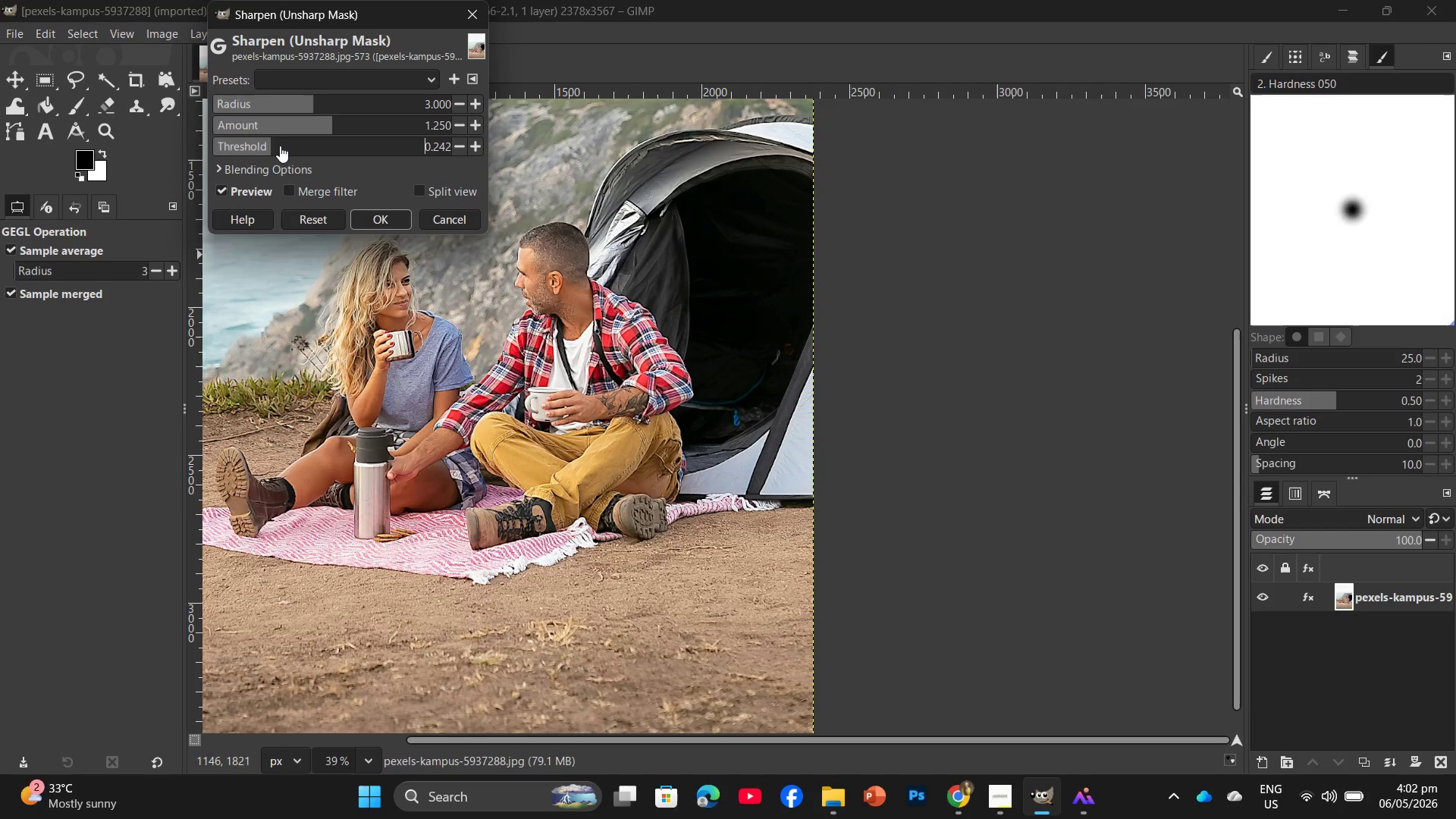 
left_click([275, 144])
 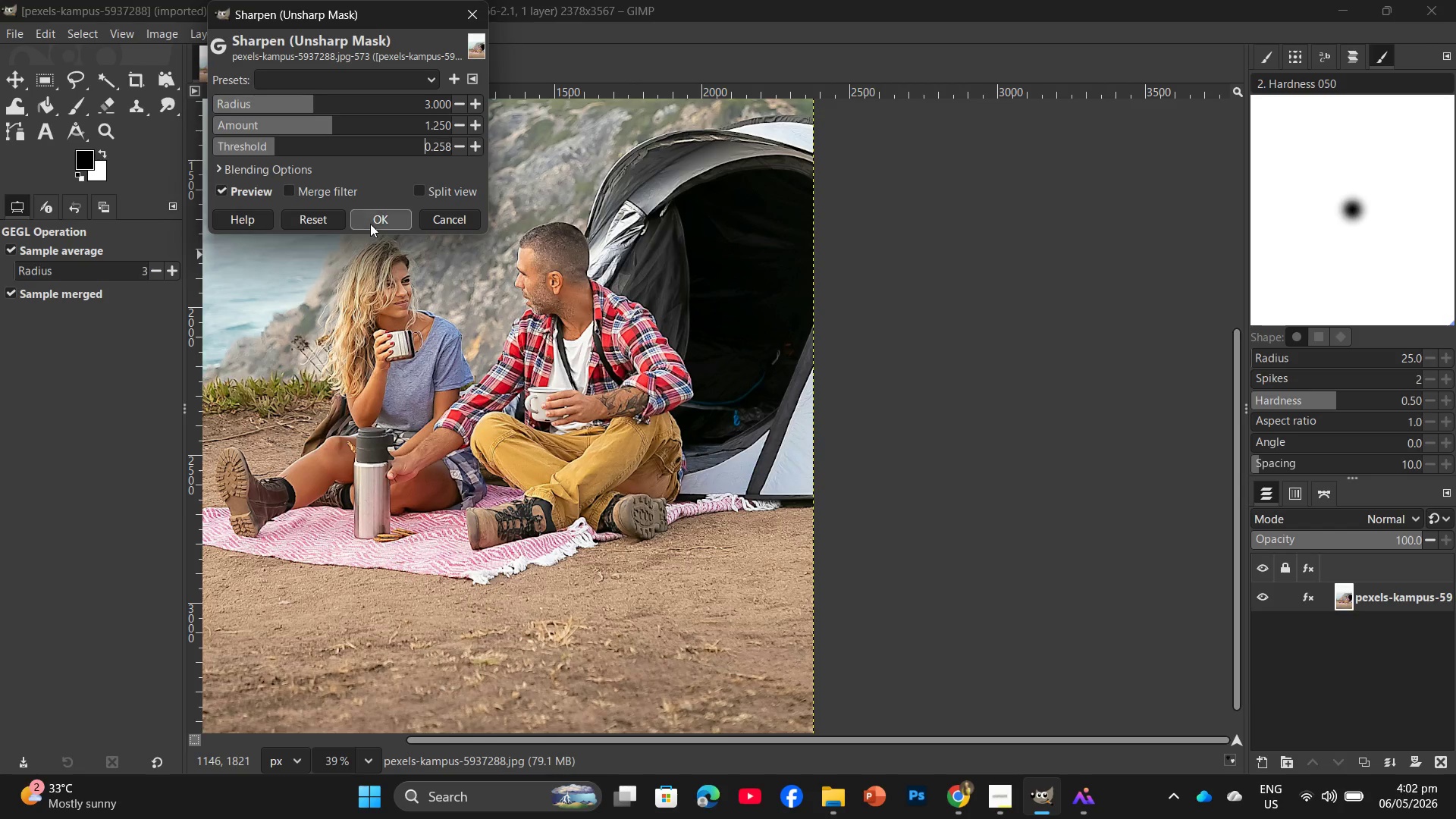 
left_click([375, 226])
 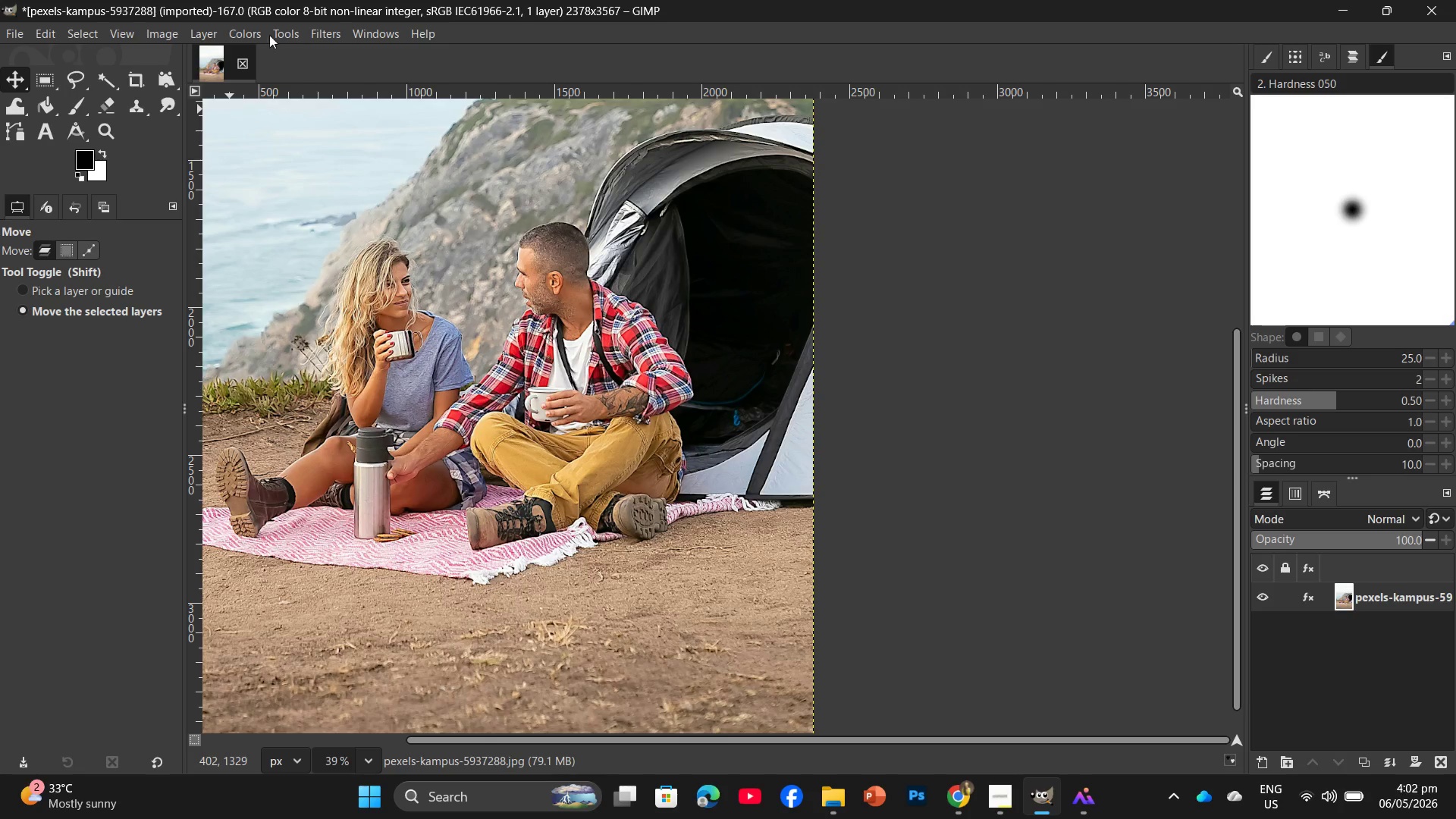 
left_click([158, 33])
 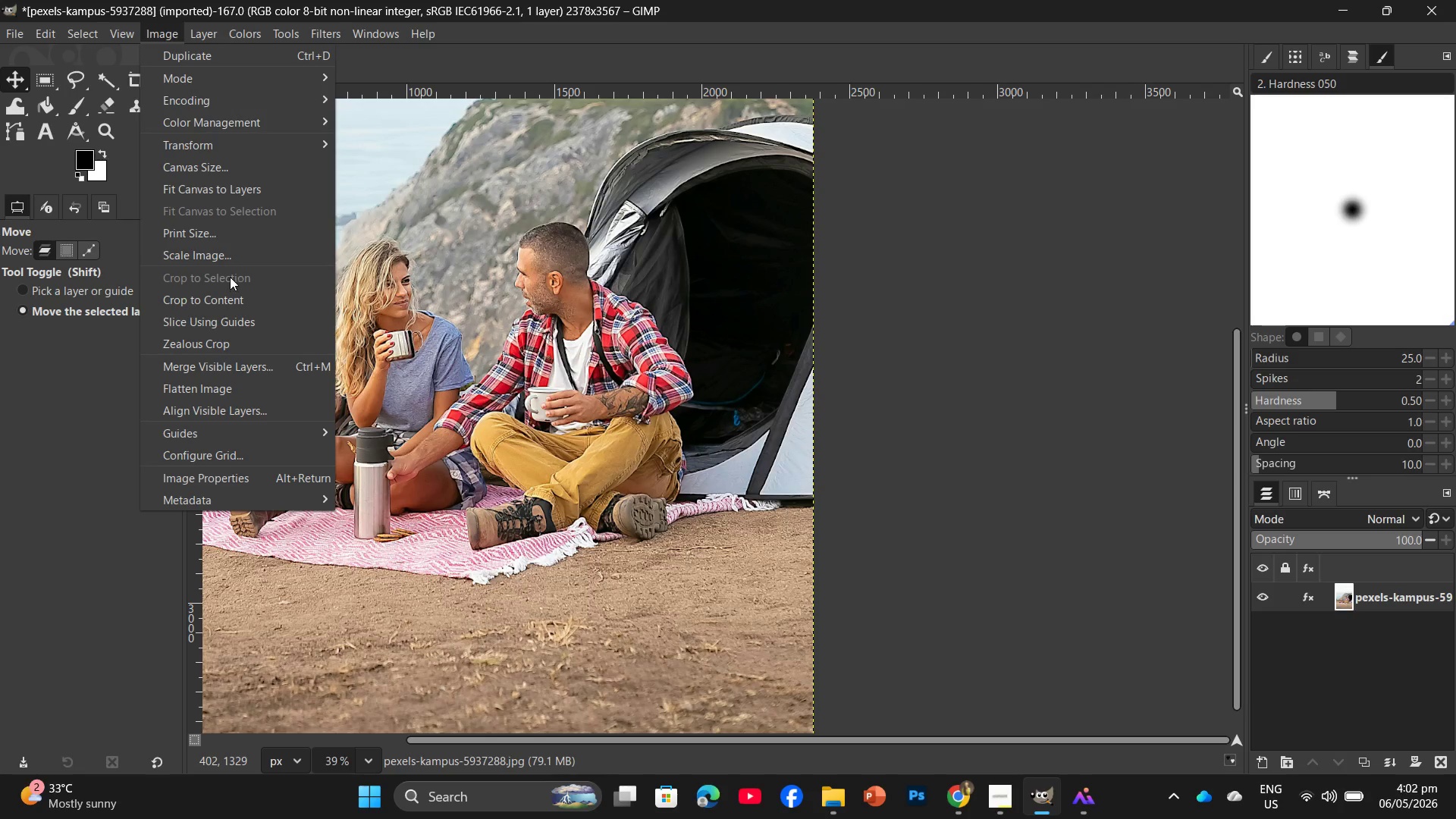 
left_click([220, 255])
 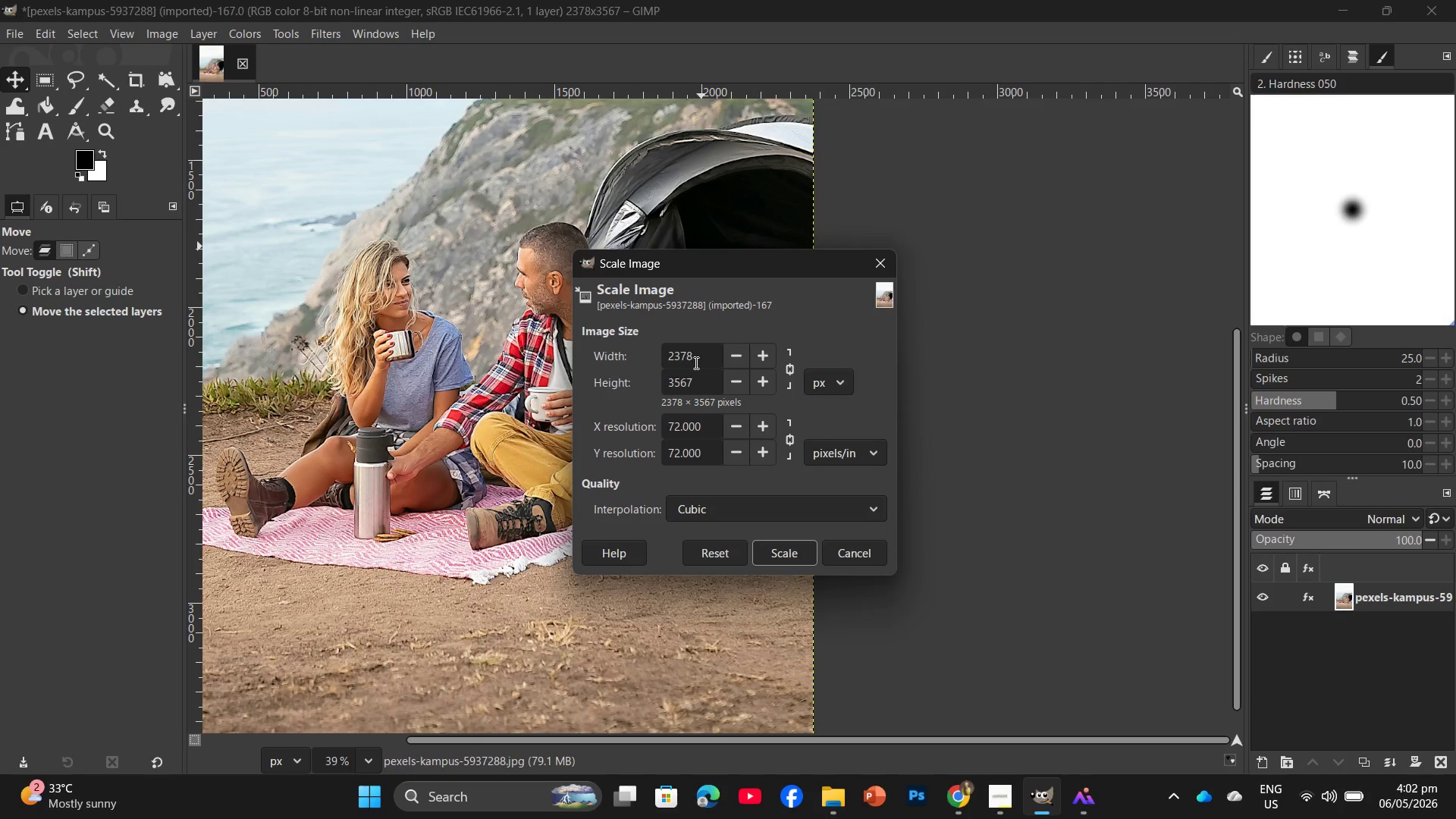 
left_click_drag(start_coordinate=[692, 382], to_coordinate=[625, 381])
 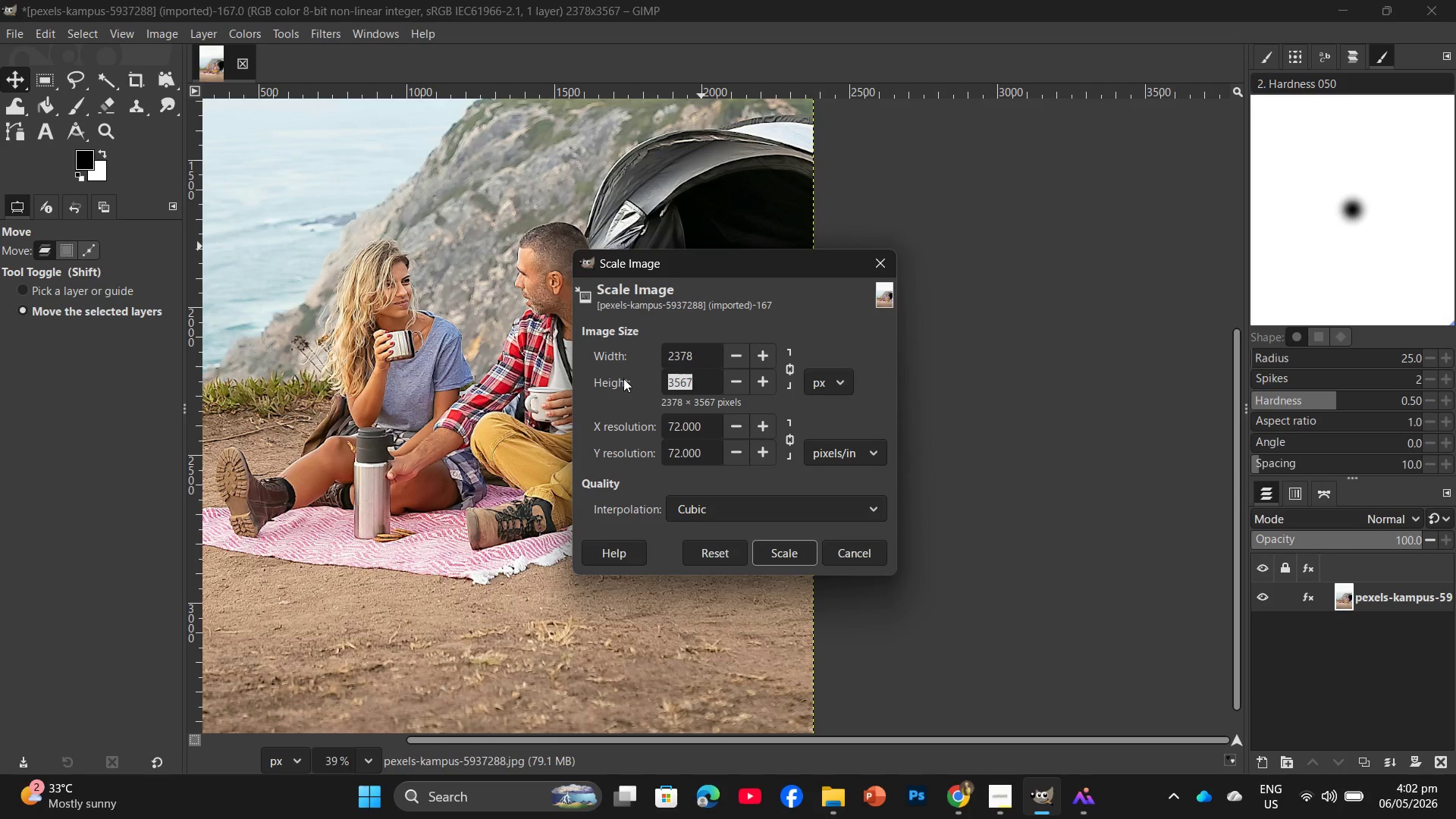 
key(Numpad2)
 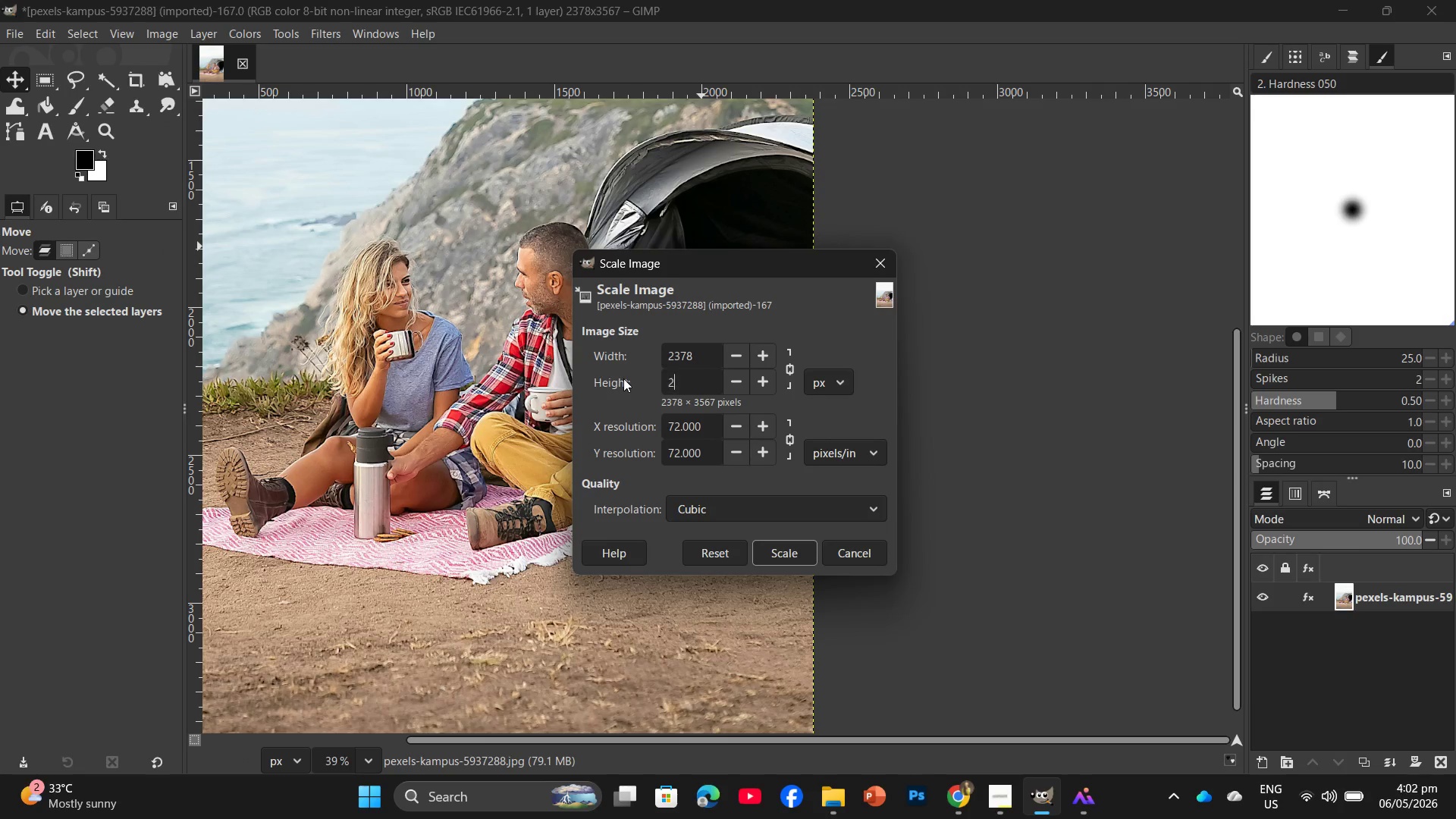 
key(Numpad0)
 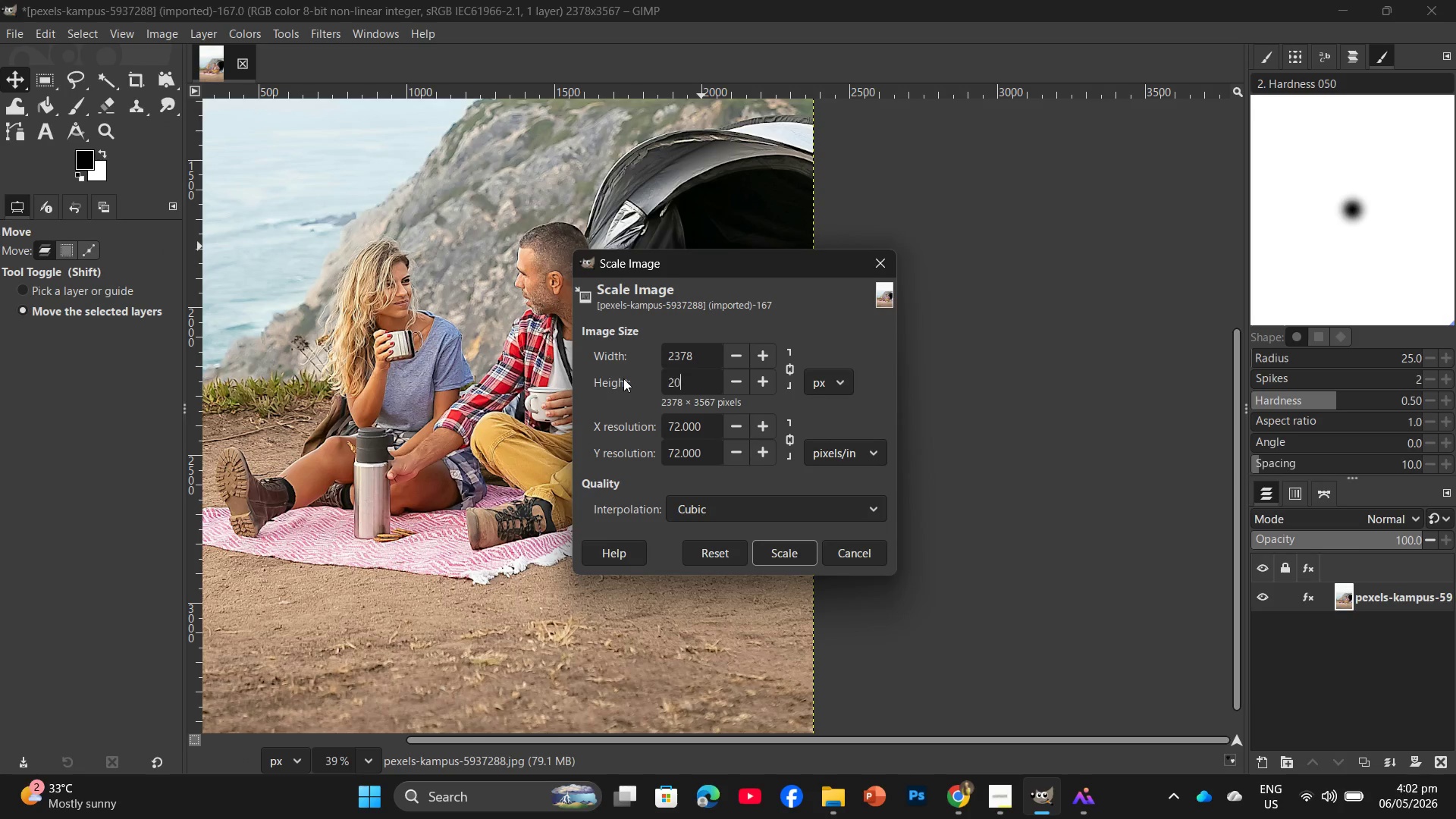 
key(Numpad0)
 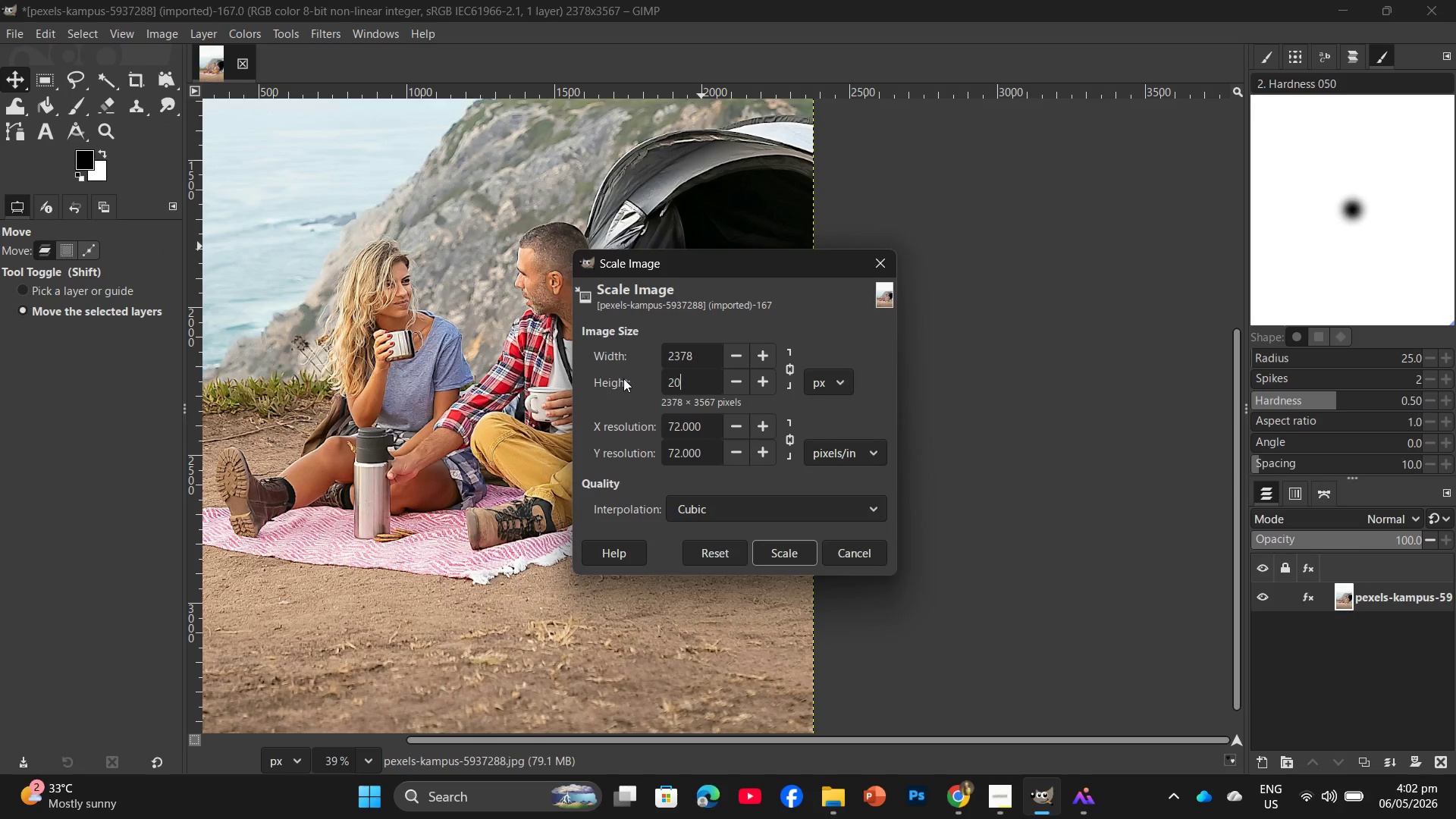 
key(Numpad0)
 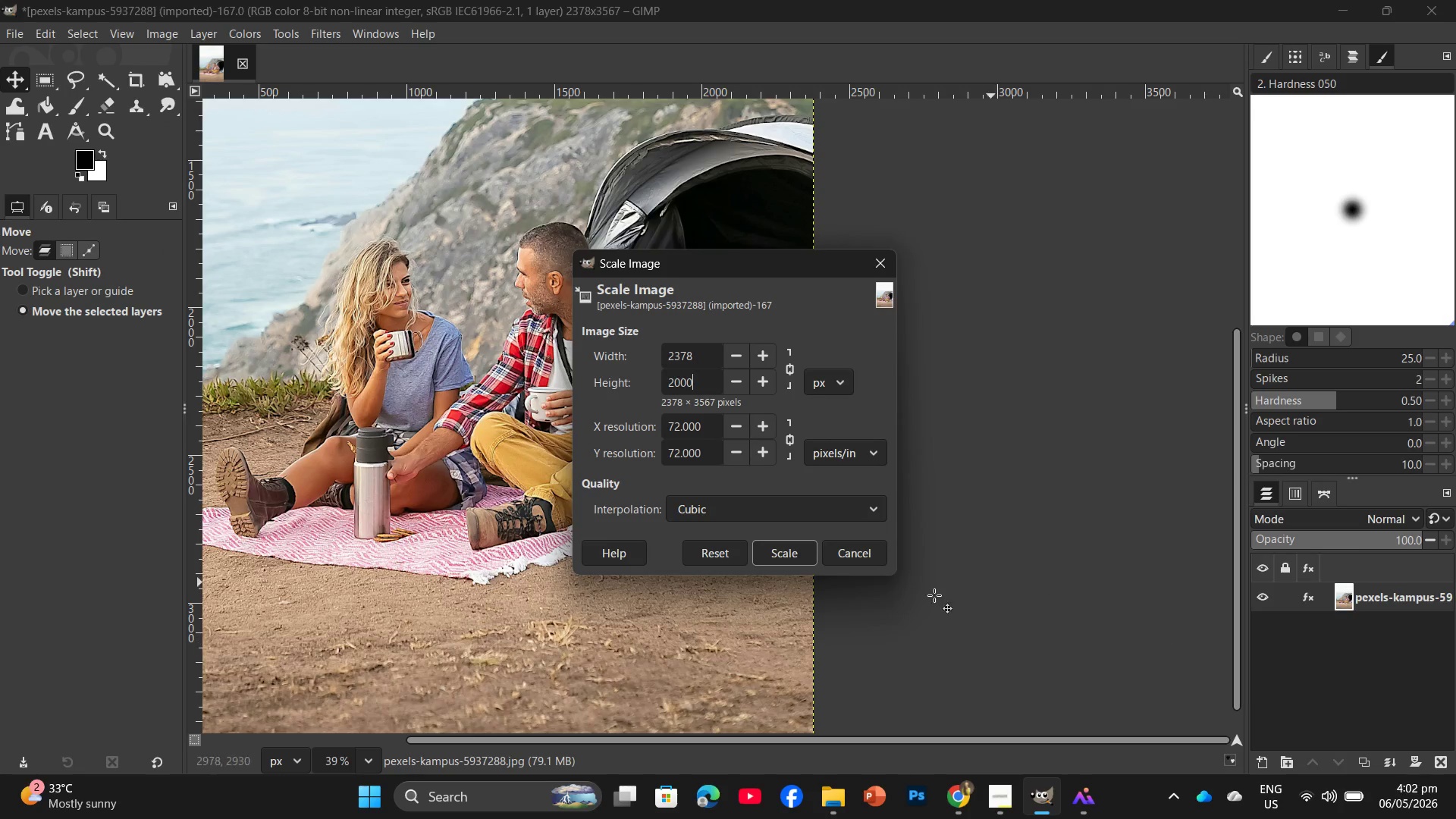 
left_click([774, 557])
 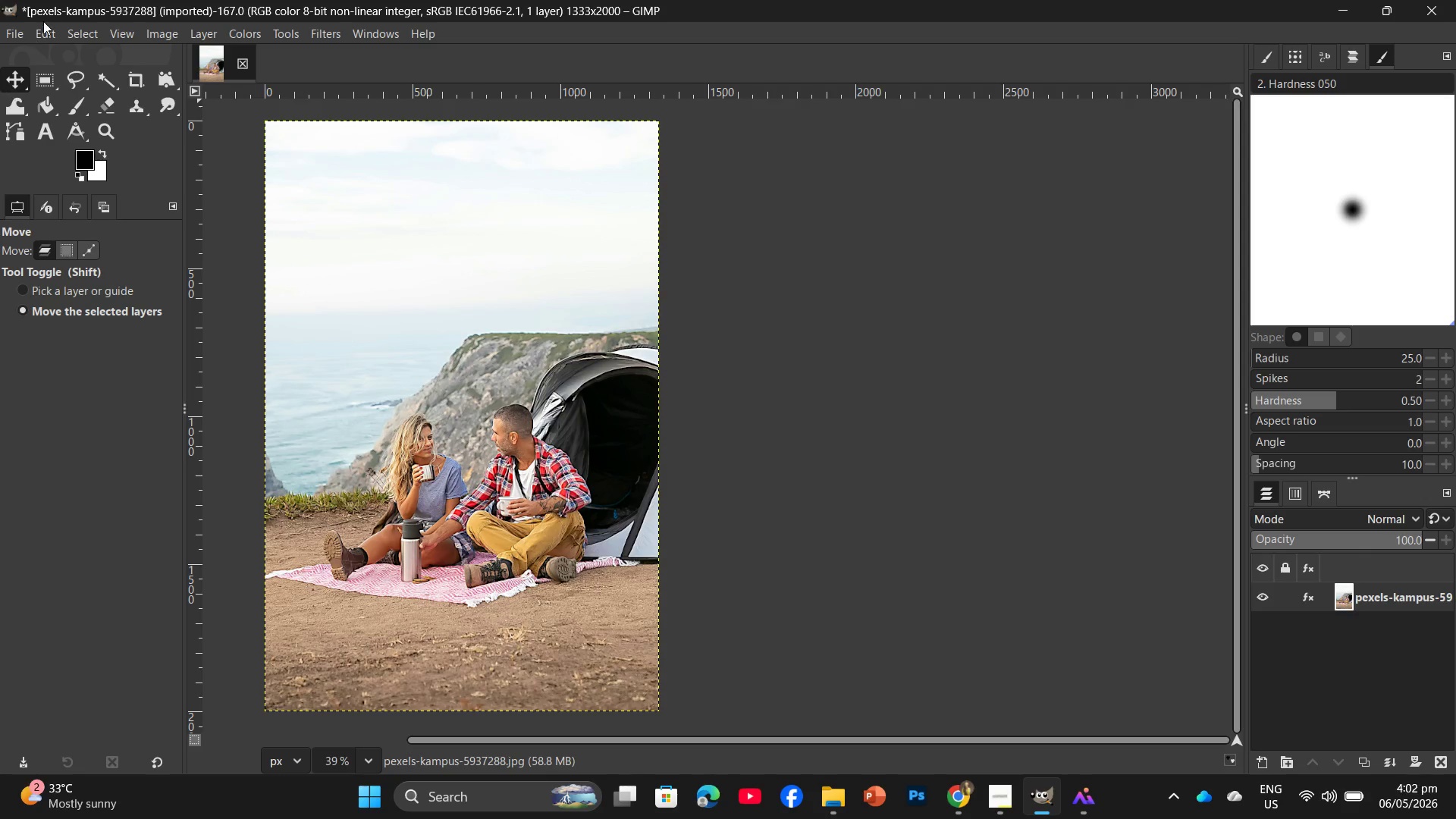 
left_click_drag(start_coordinate=[14, 39], to_coordinate=[14, 45])
 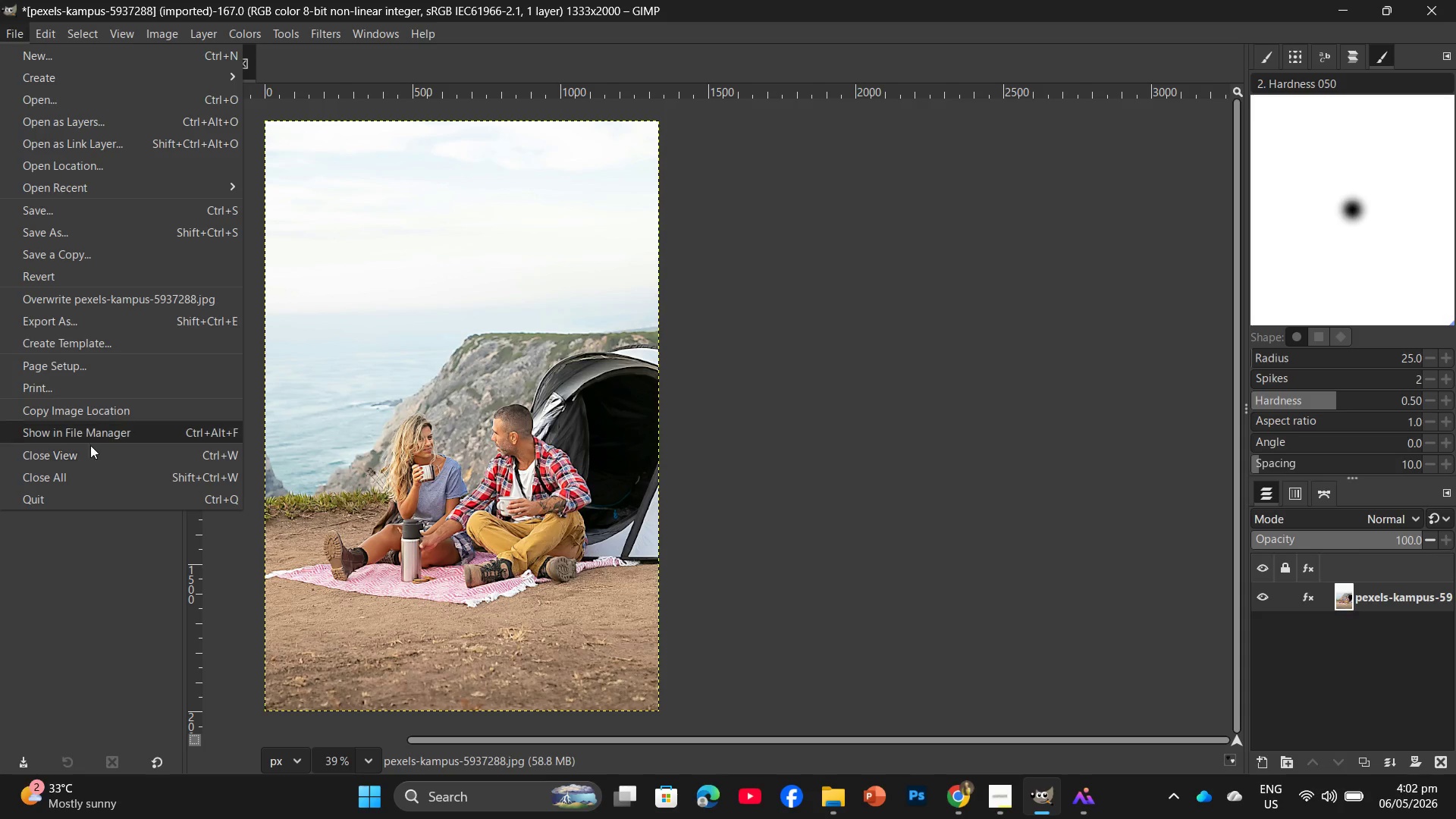 
left_click([100, 328])
 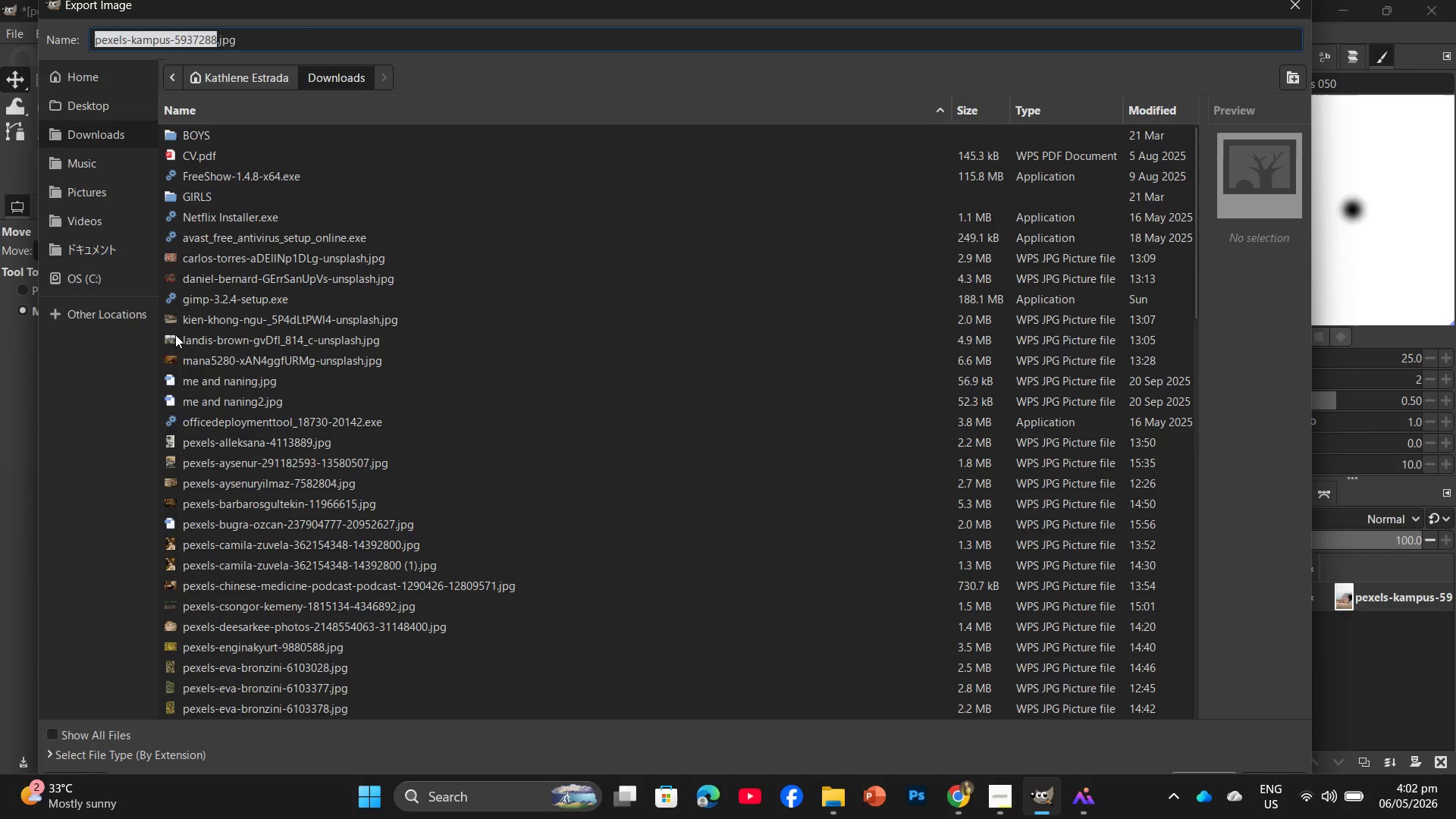 
wait(5.86)
 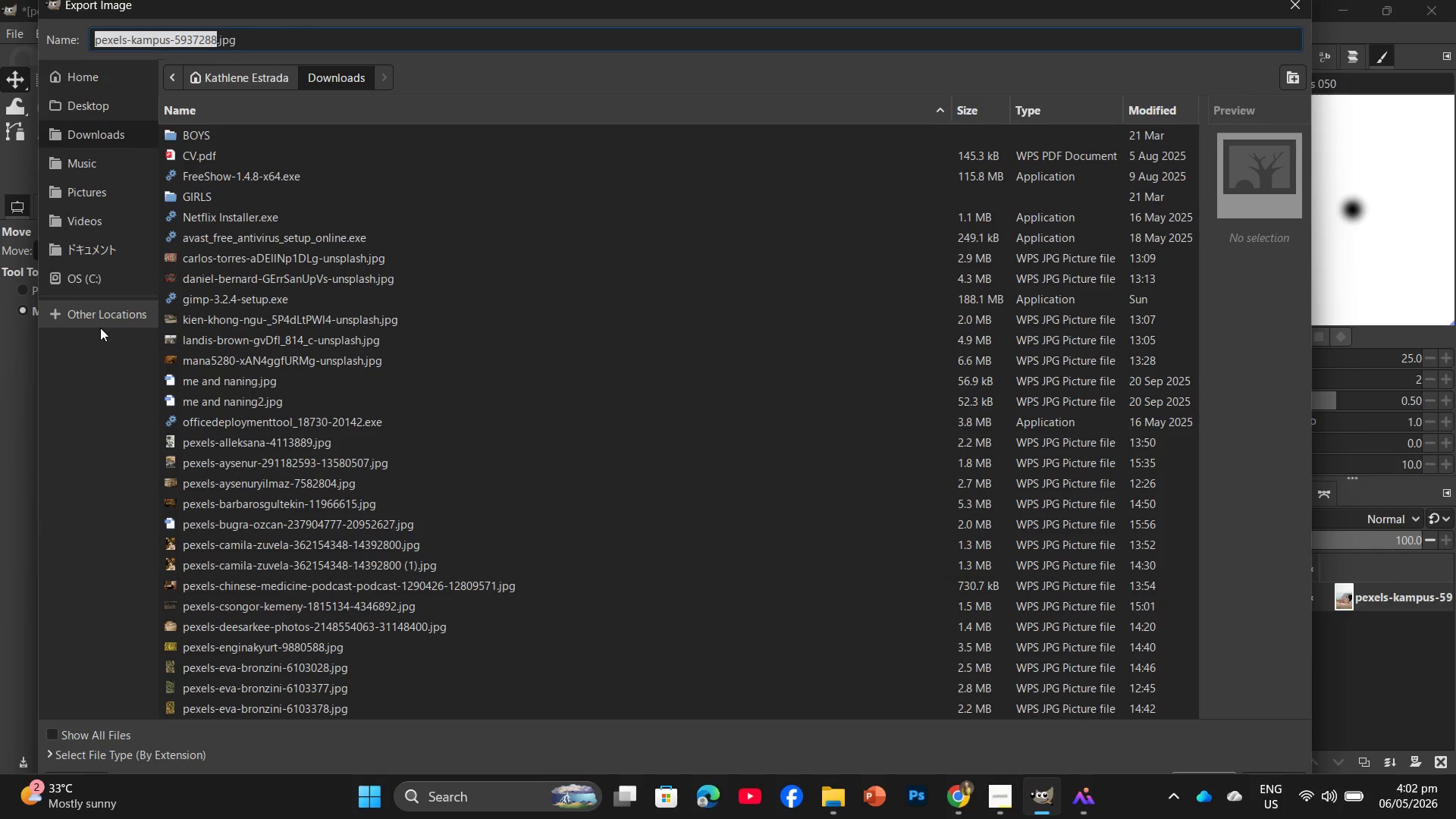 
left_click([90, 111])
 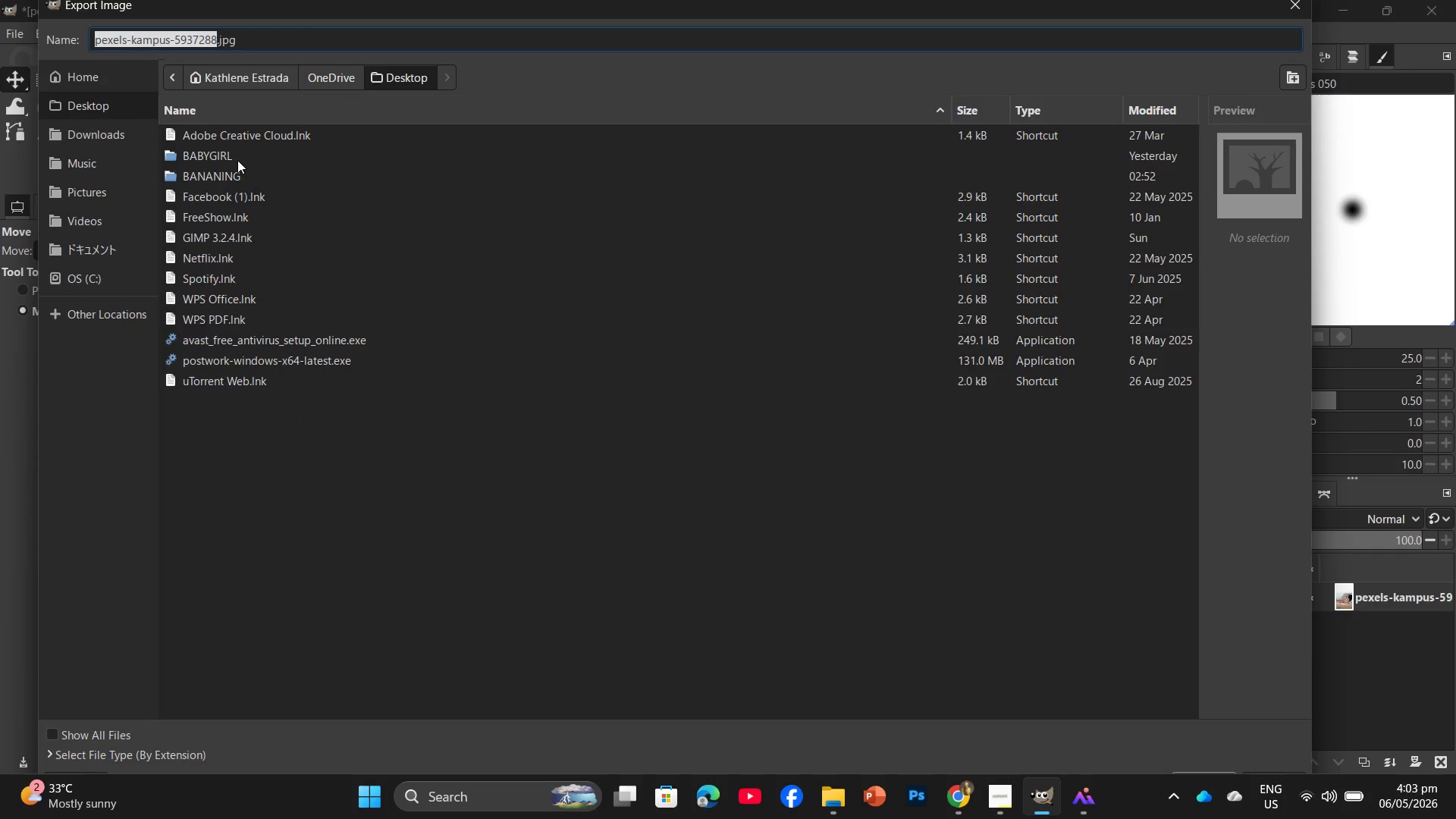 
double_click([237, 158])
 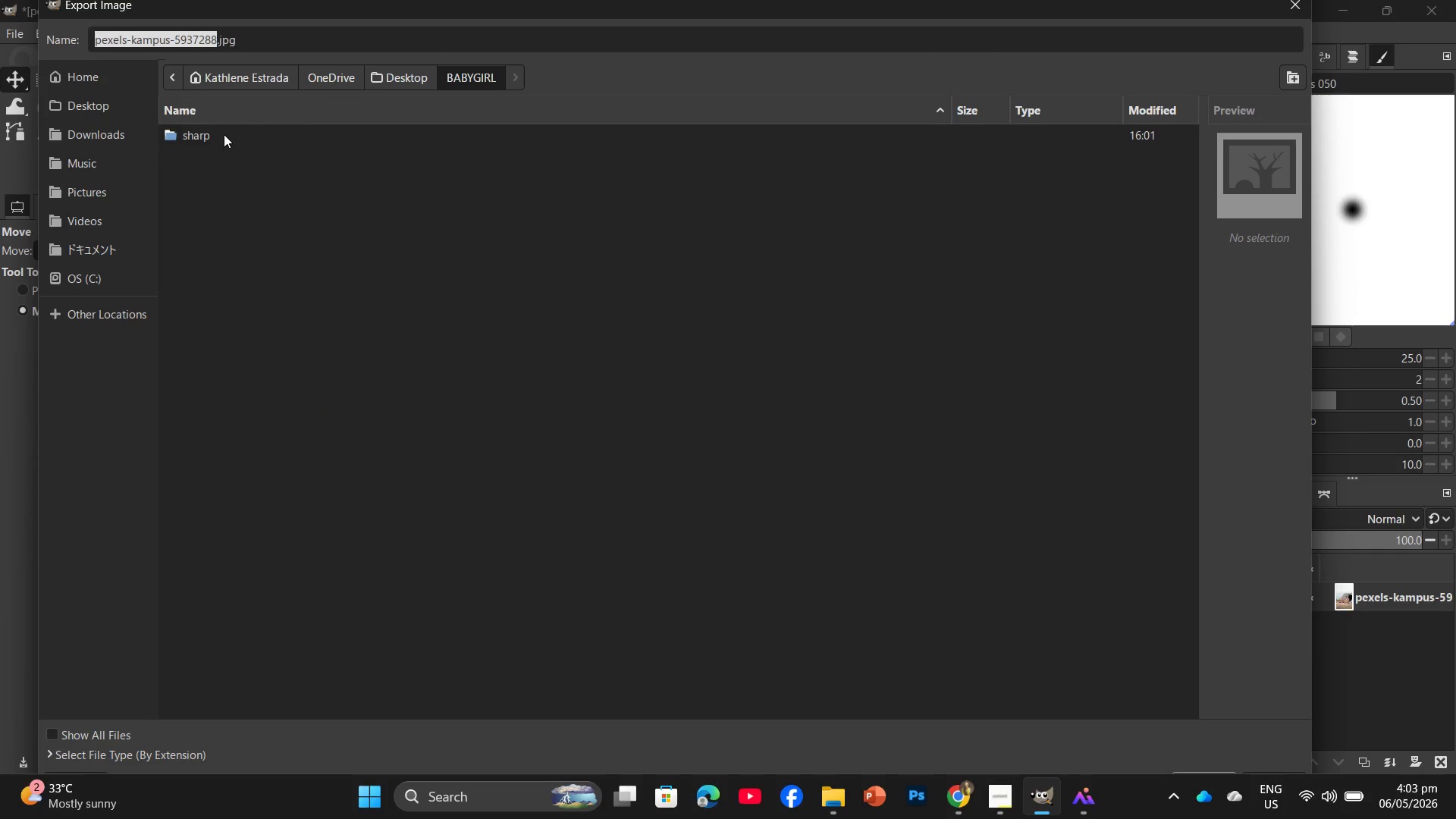 
double_click([224, 133])
 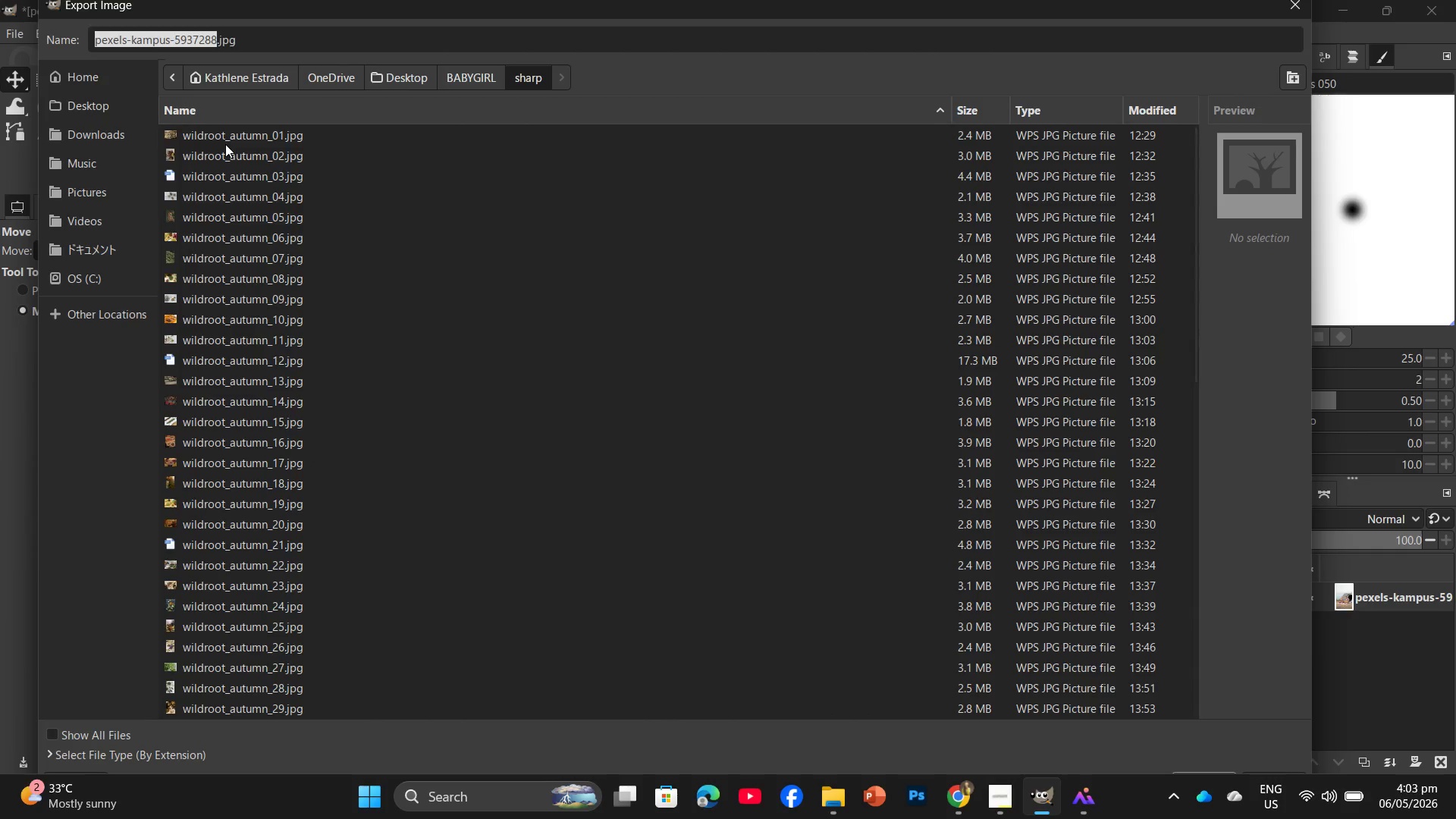 
left_click([225, 144])
 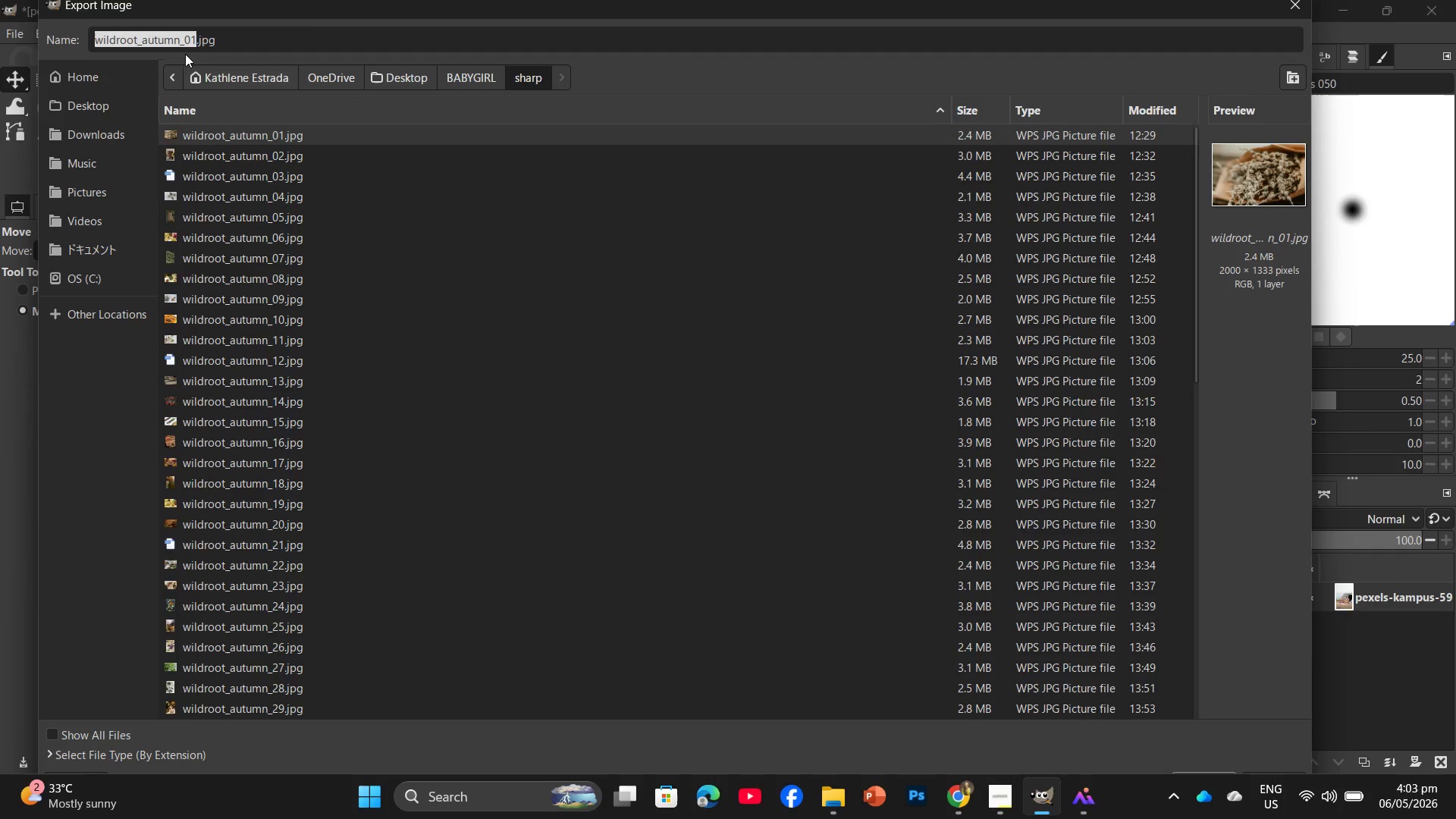 
scroll: coordinate [369, 508], scroll_direction: down, amount: 20.0
 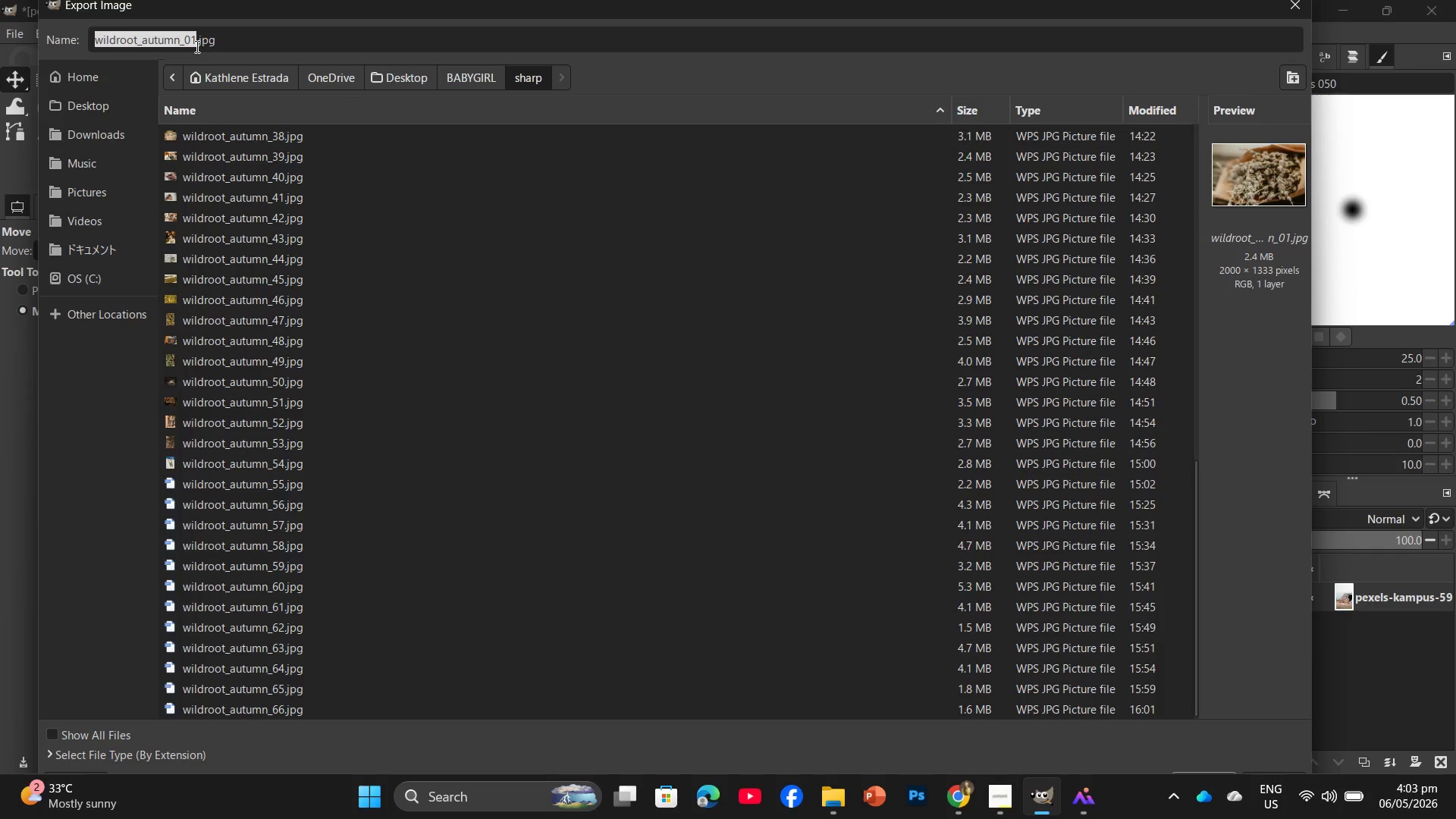 
left_click([194, 41])
 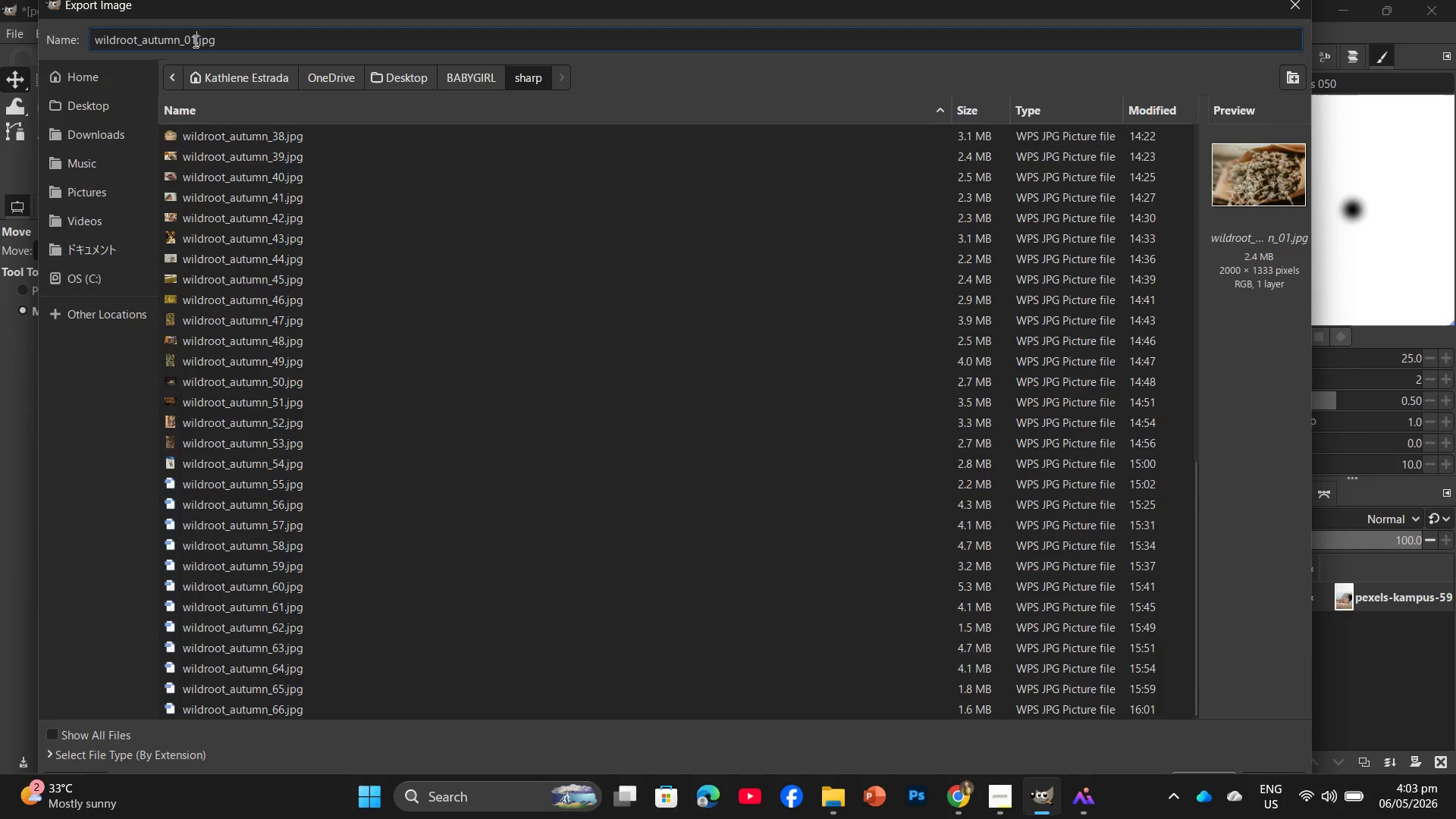 
left_click([194, 41])
 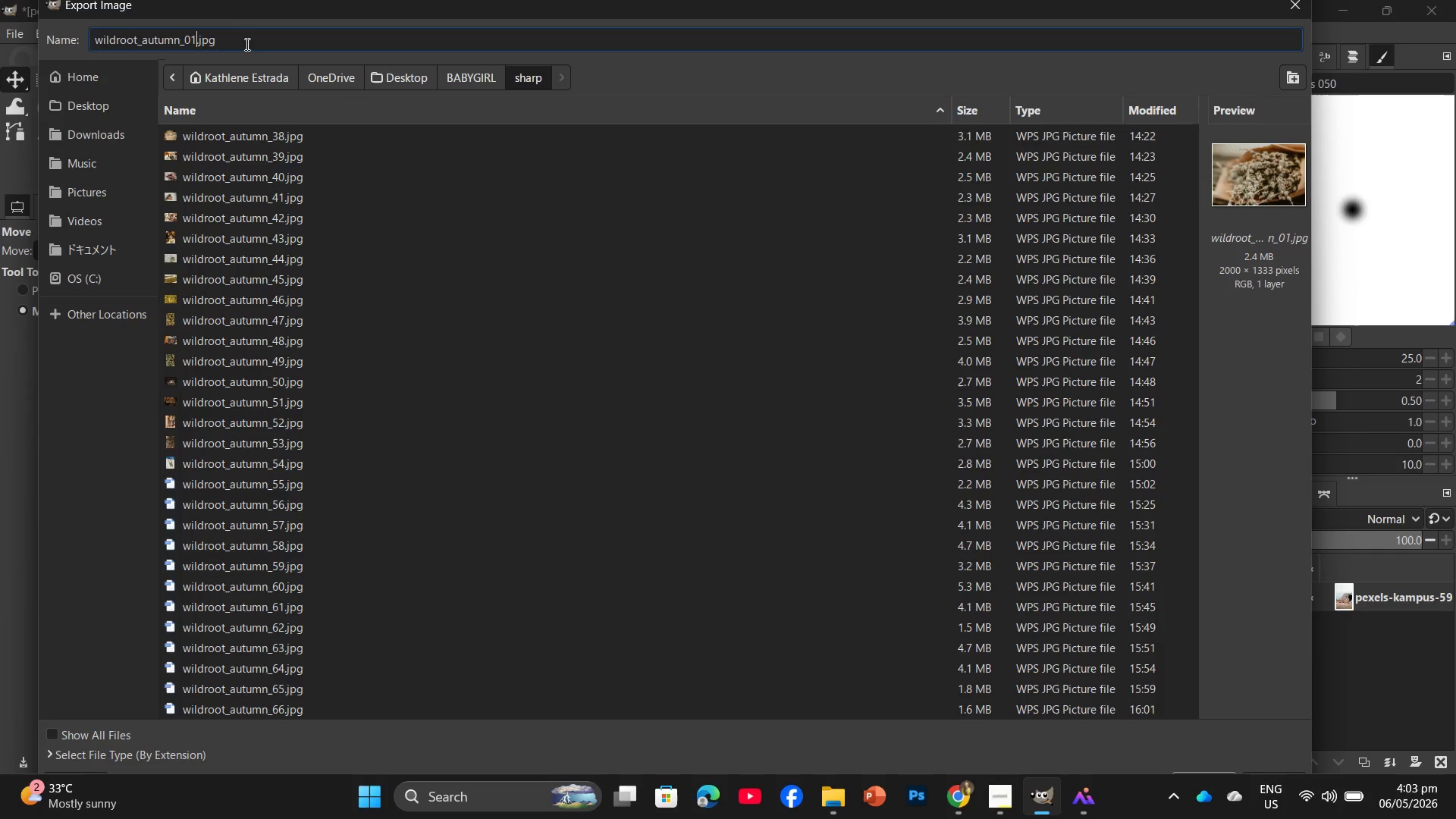 
key(Backspace)
 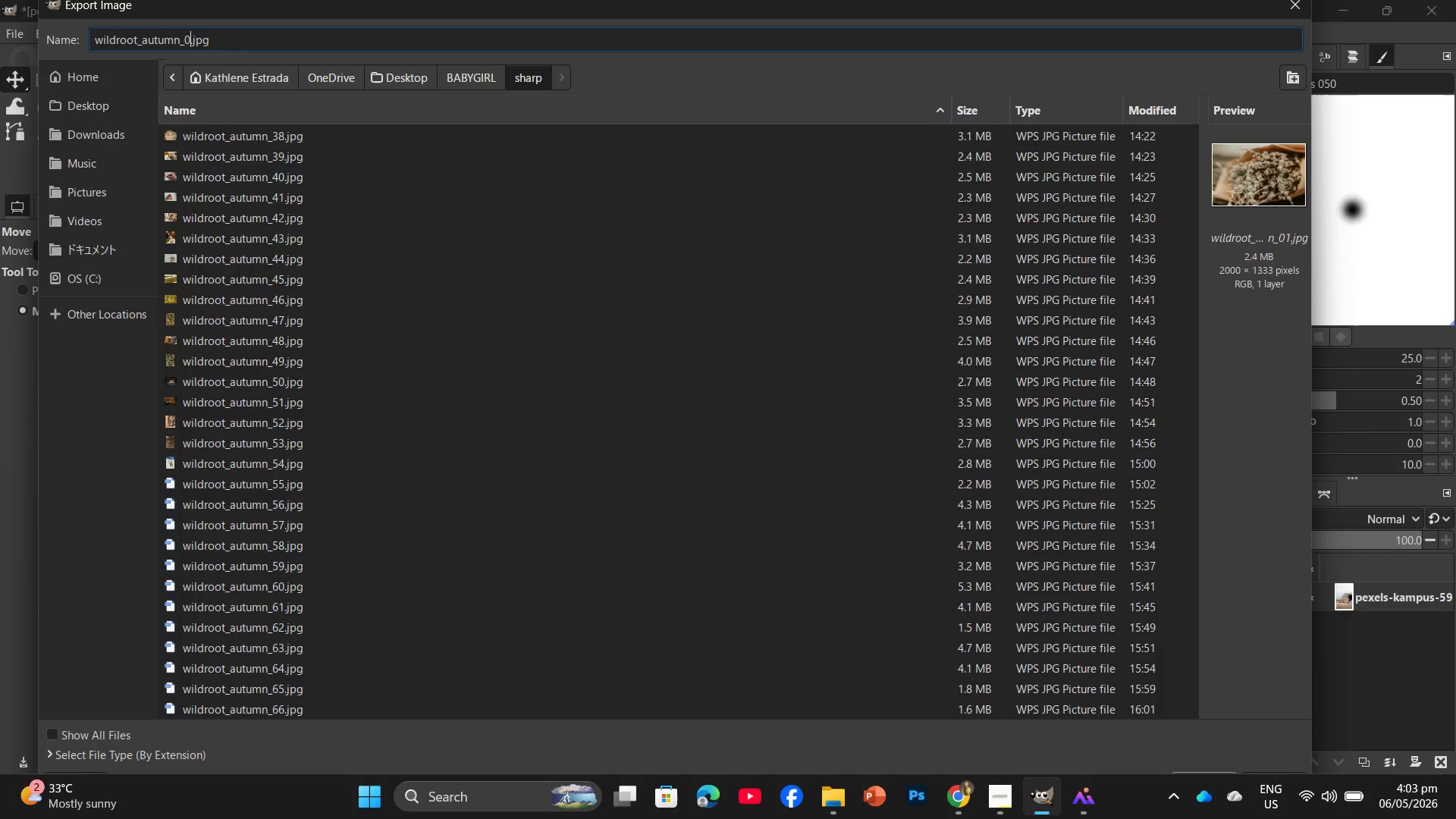 
key(Backspace)
 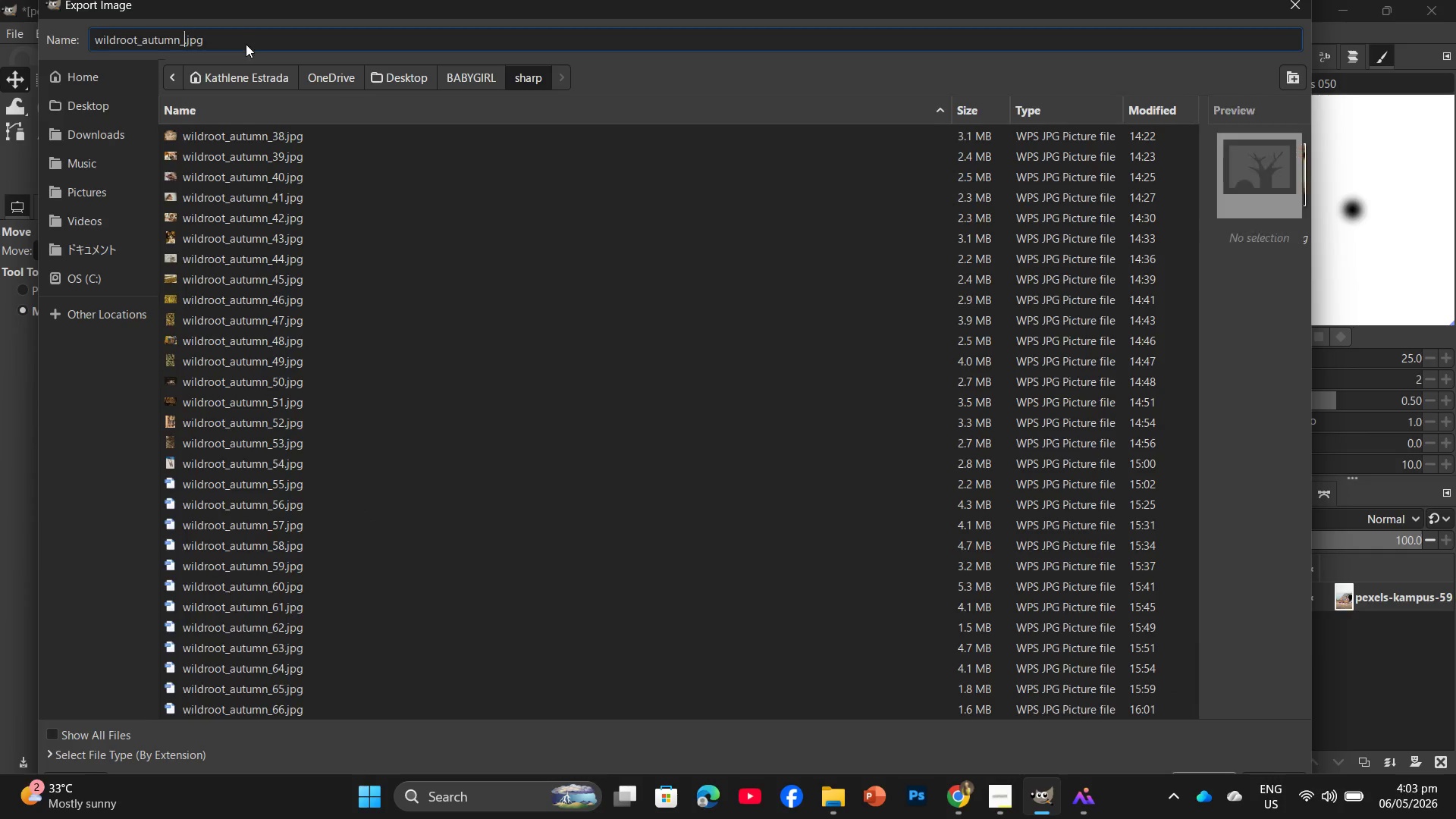 
key(Numpad6)
 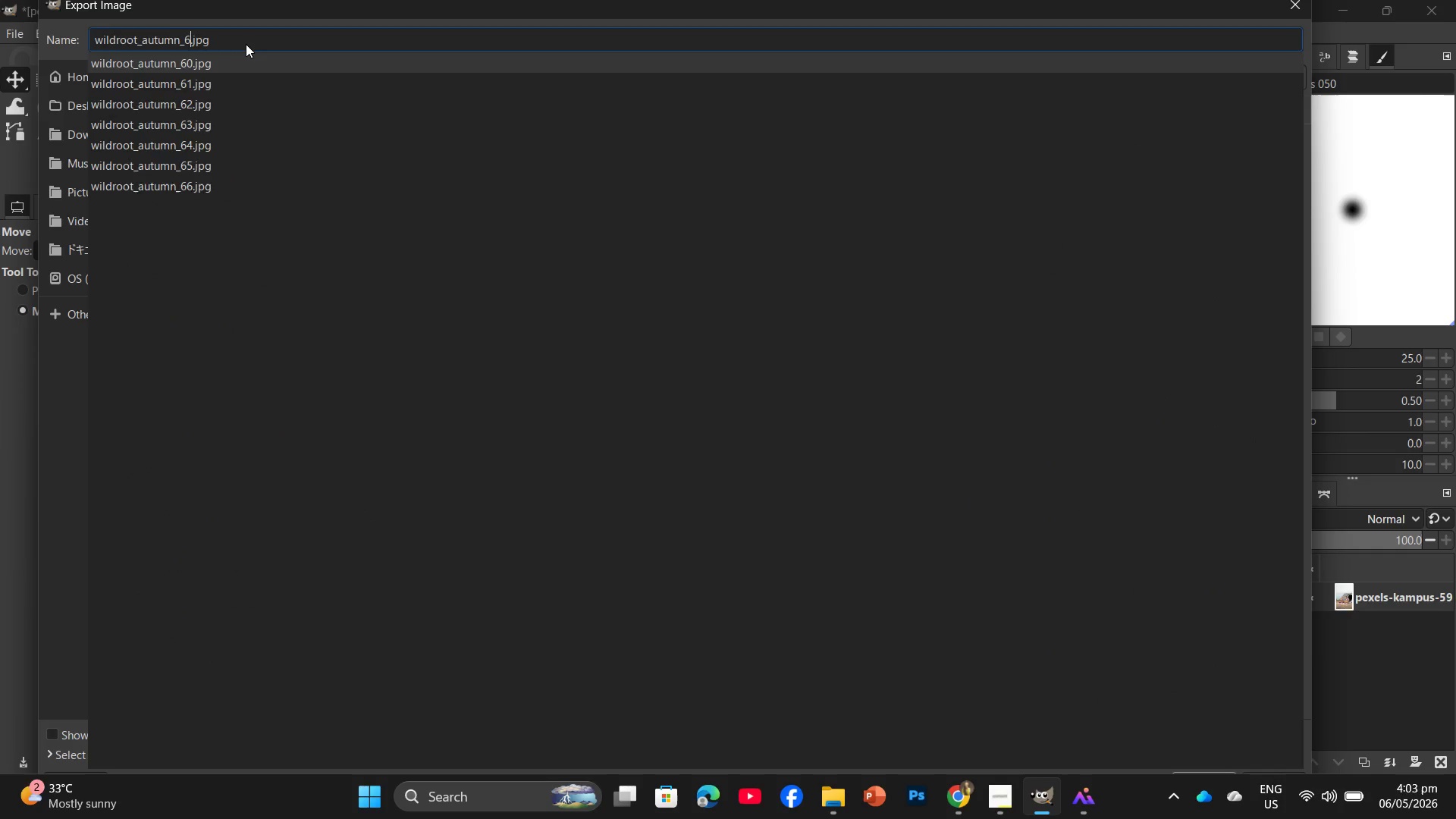 
key(Numpad7)
 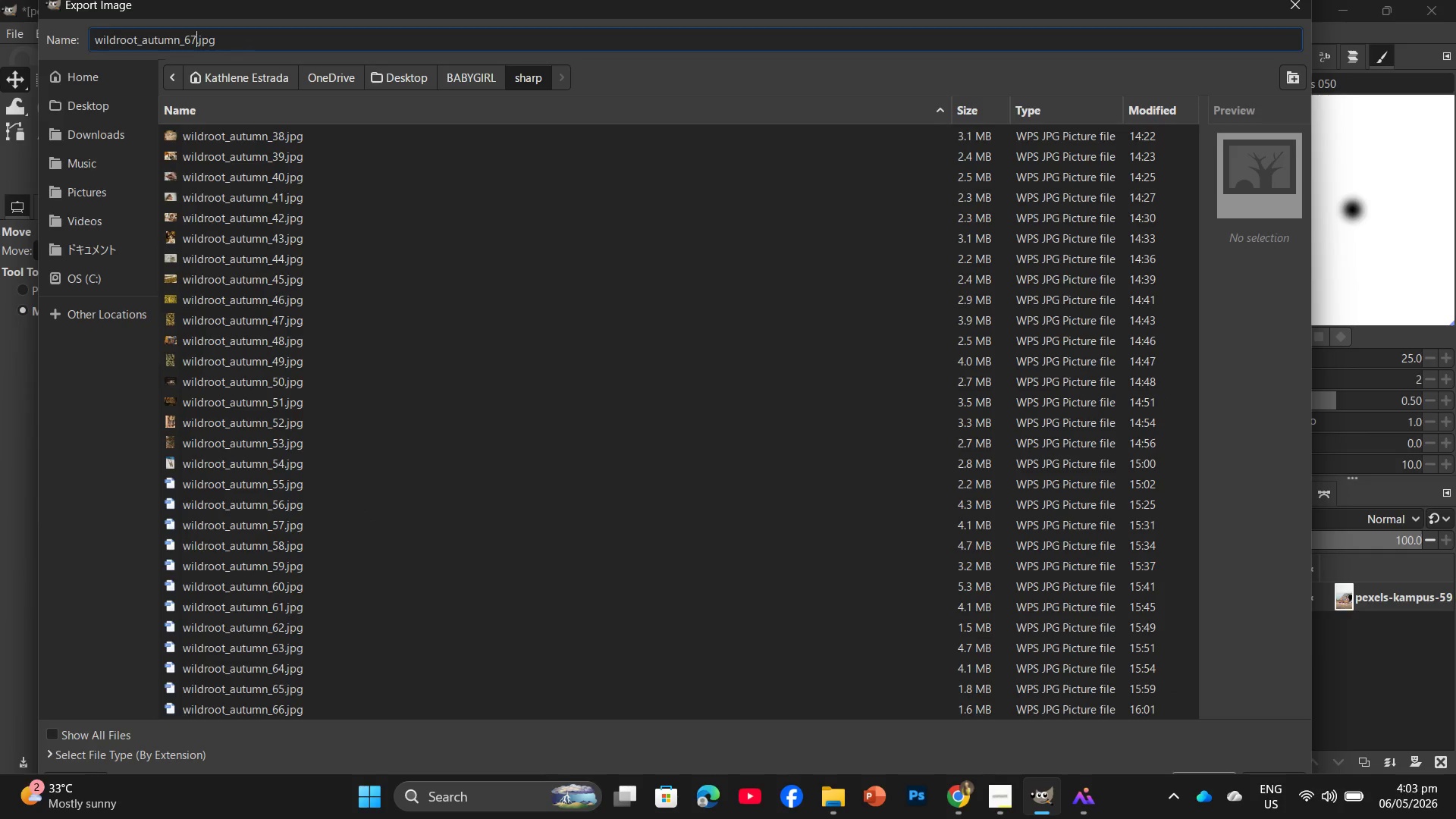 
key(Enter)
 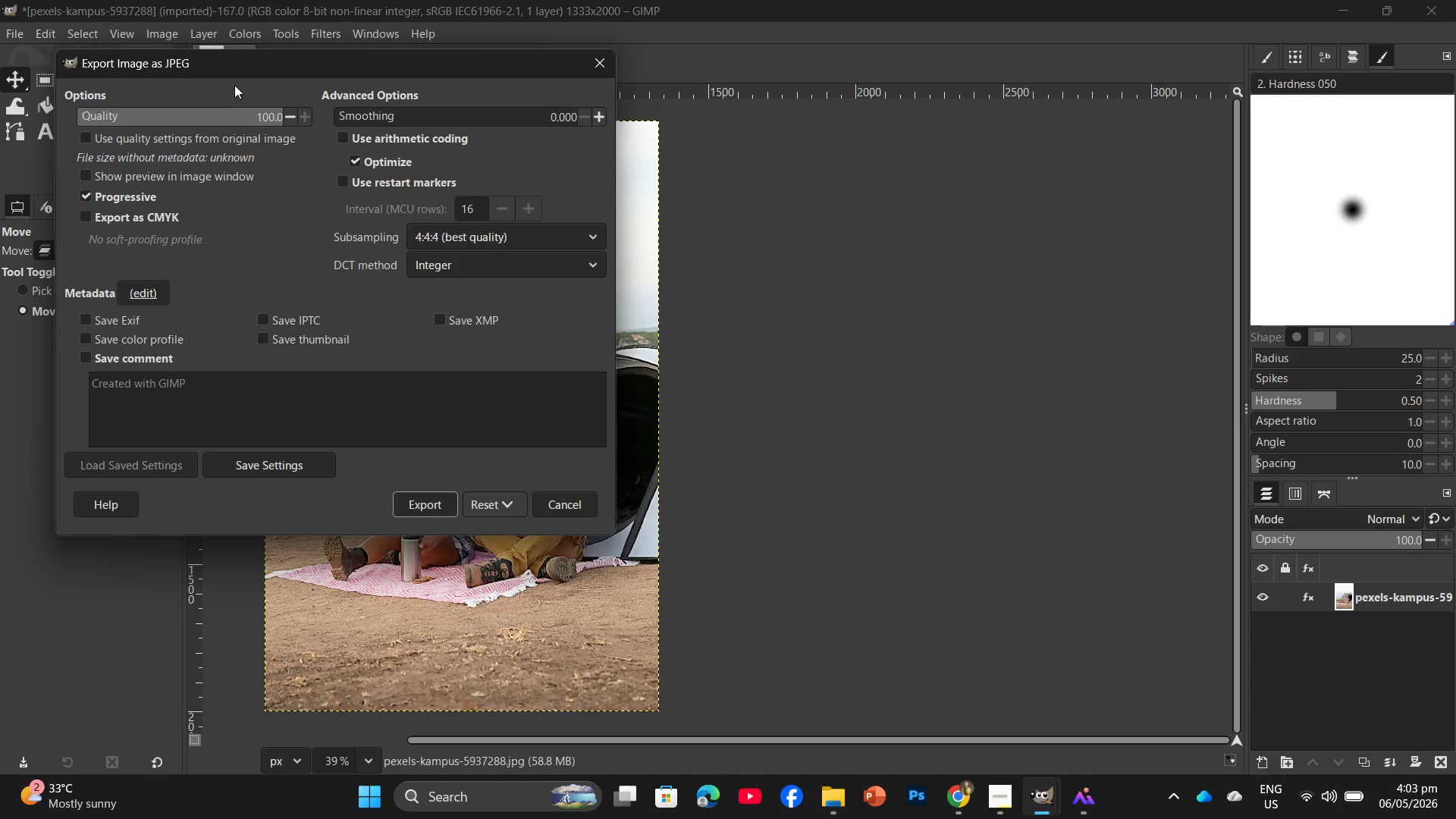 
wait(10.69)
 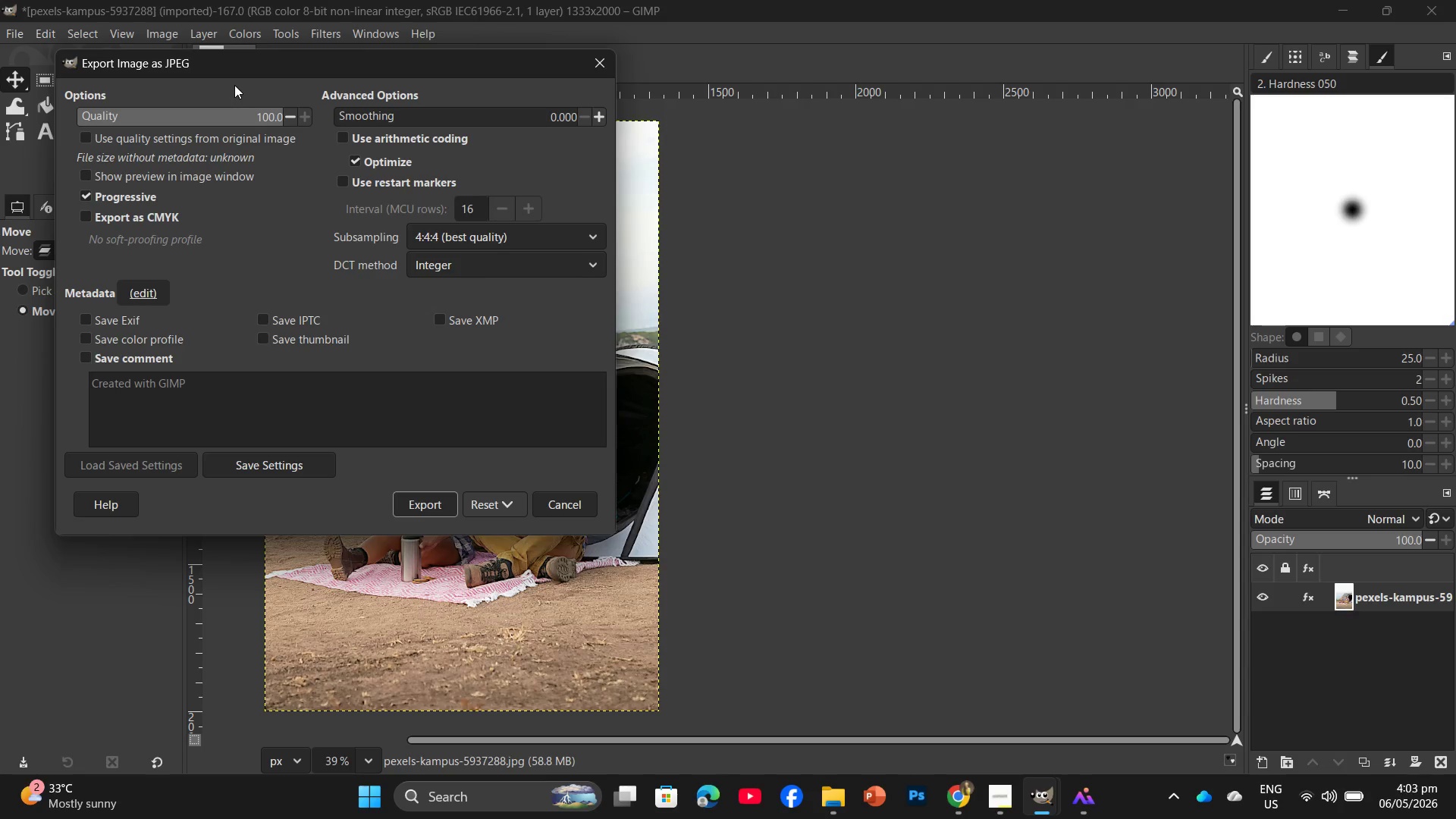 
left_click([417, 505])
 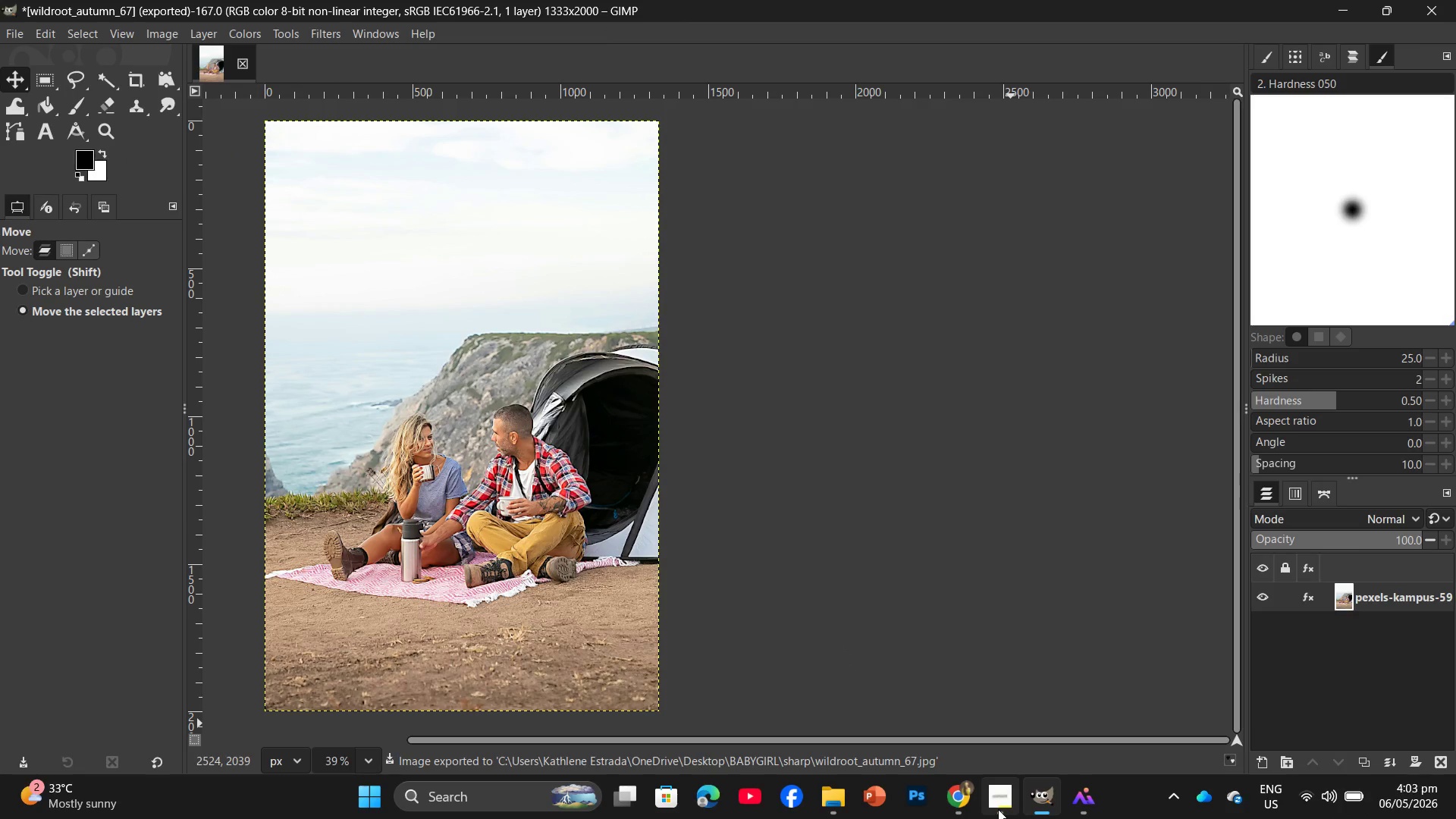 
left_click([983, 719])
 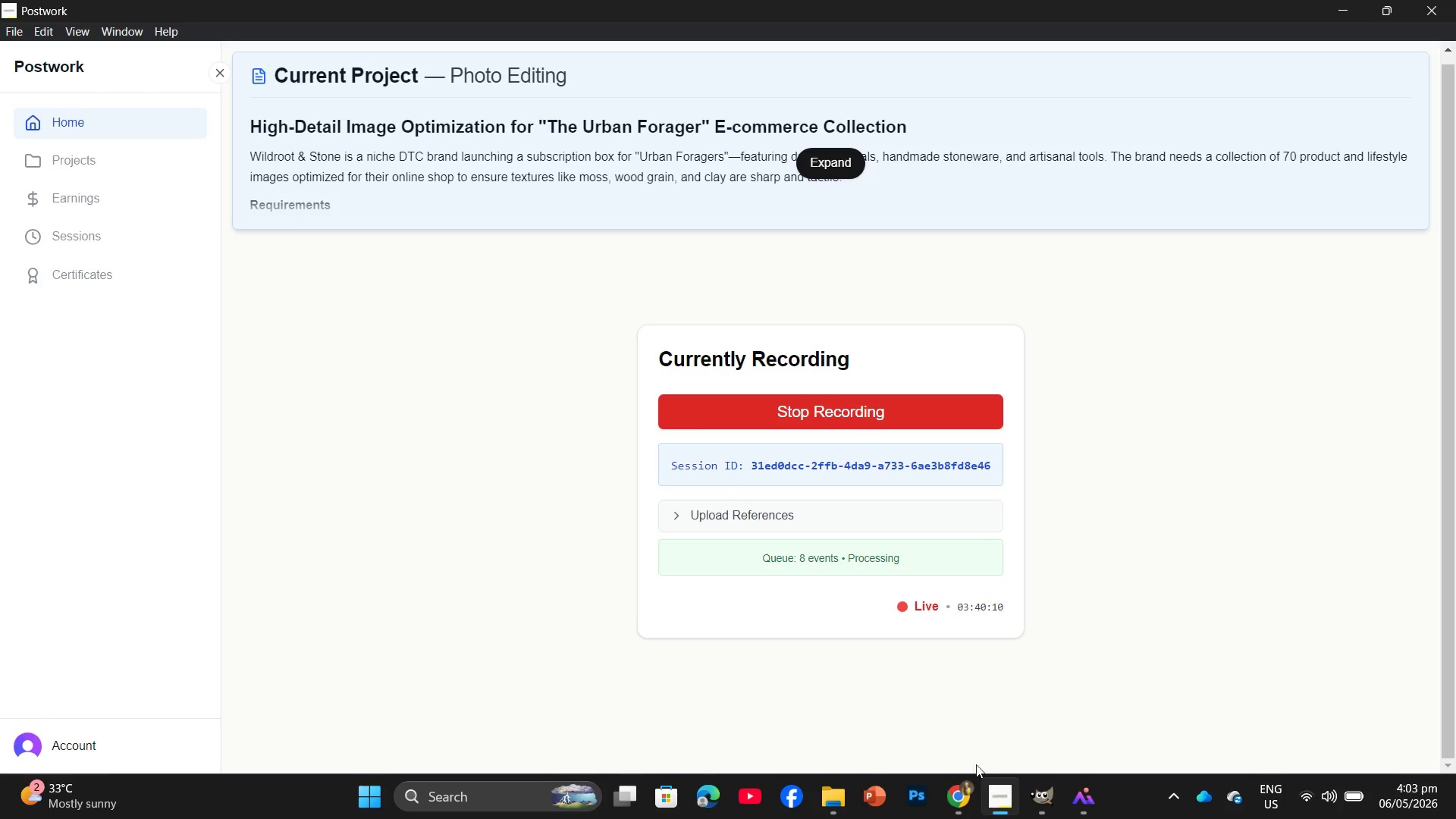 
left_click([973, 789])
 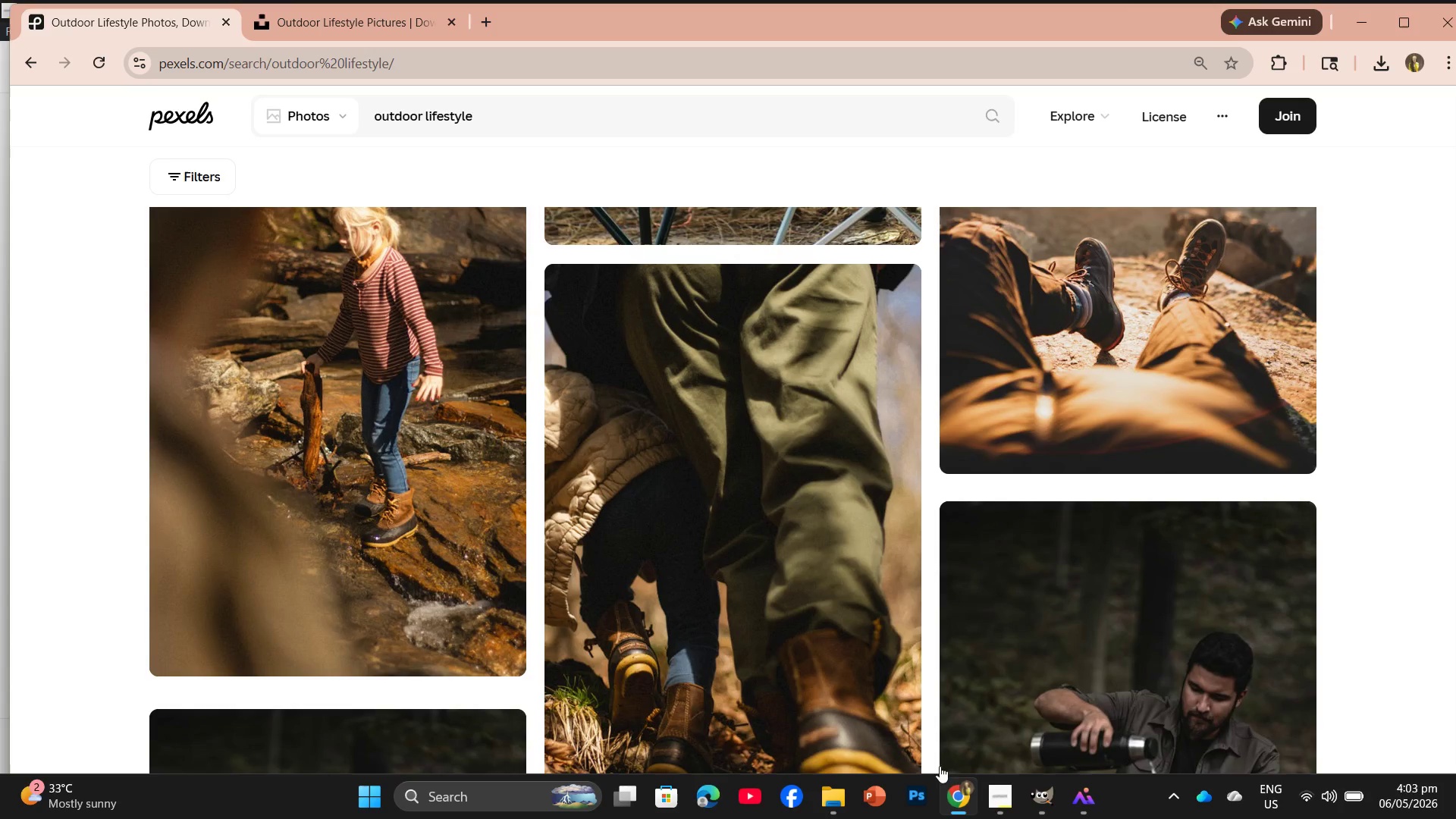 
scroll: coordinate [696, 536], scroll_direction: down, amount: 17.0
 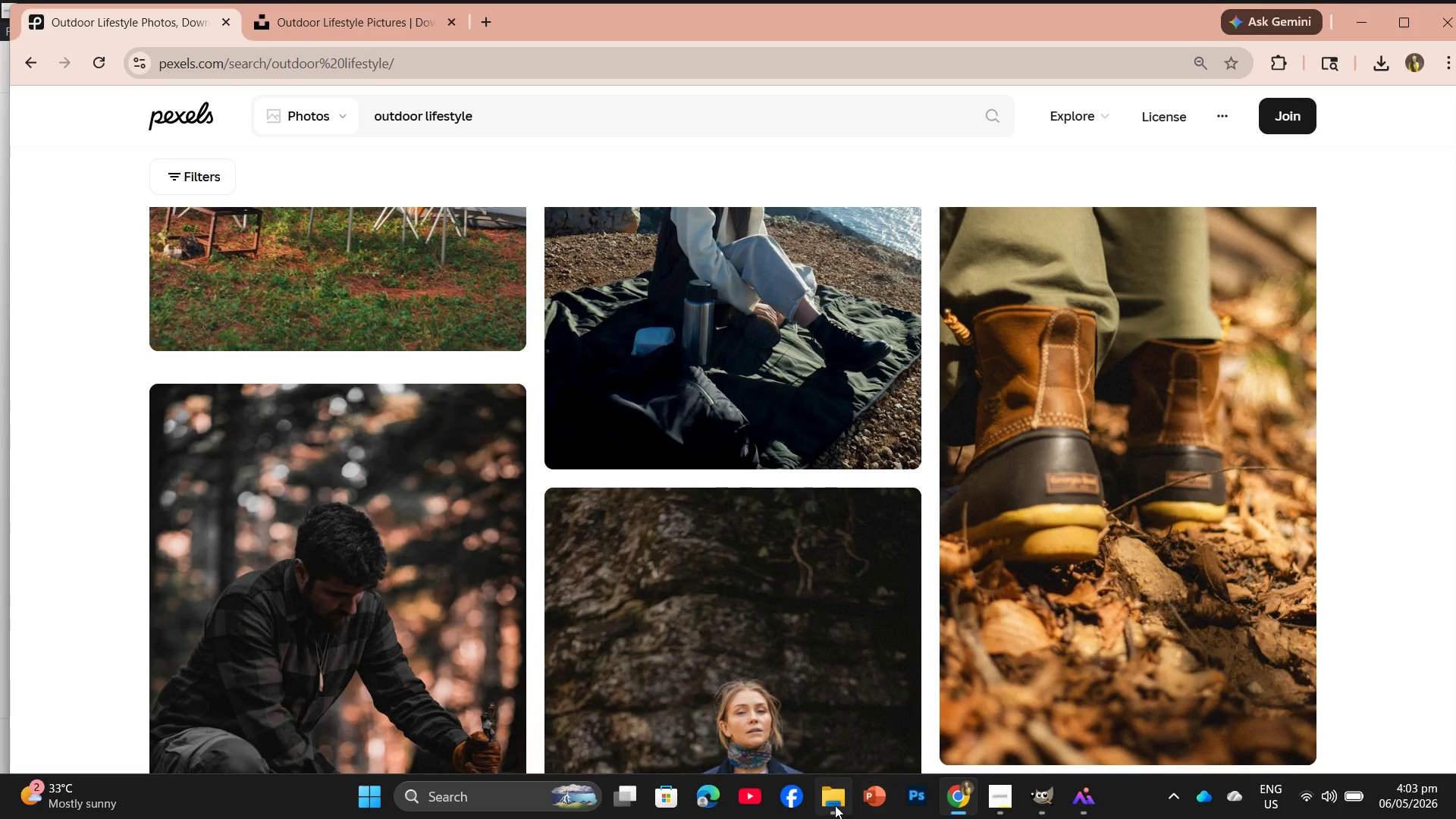 
left_click([801, 702])
 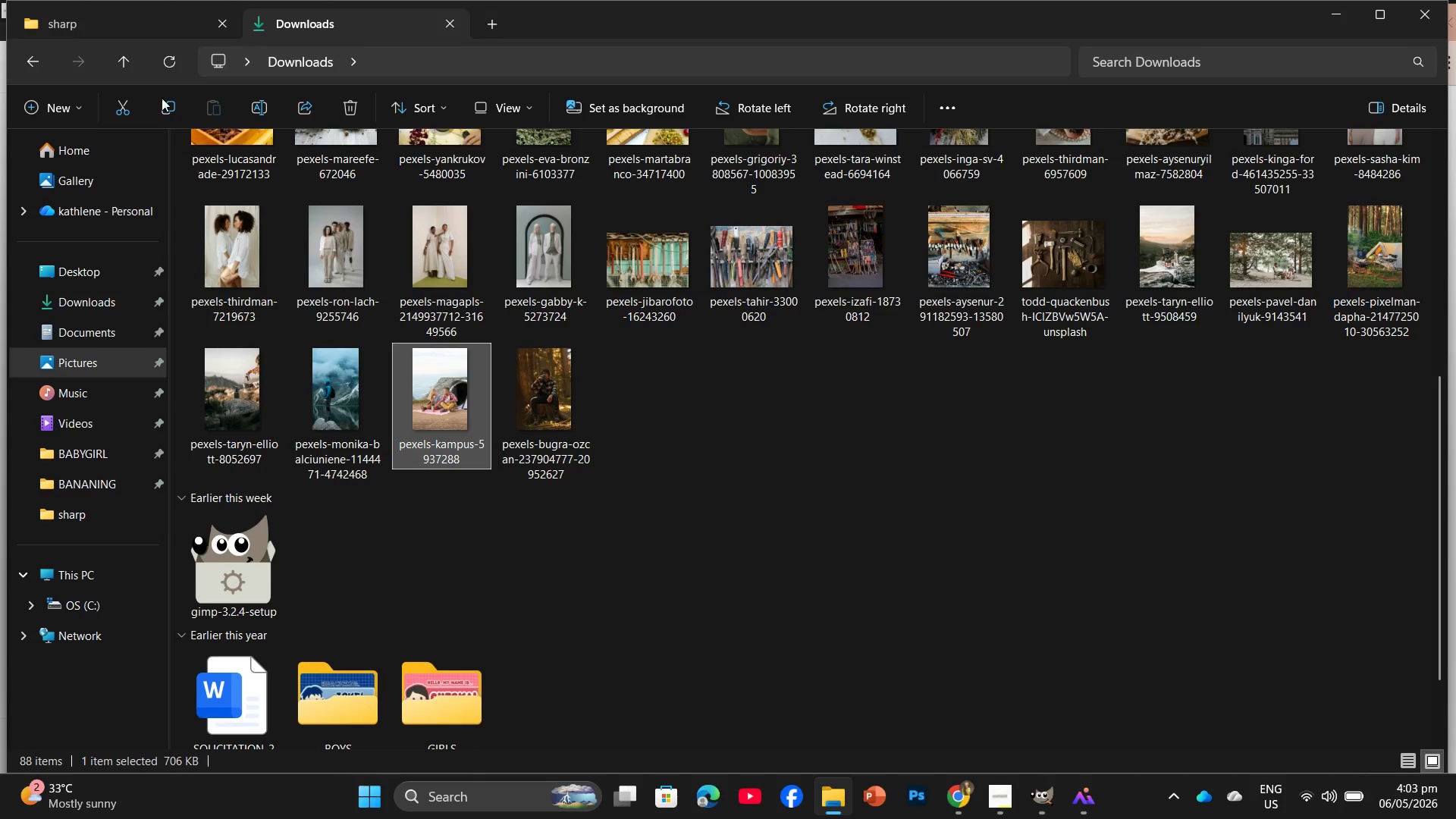 
left_click([61, 27])
 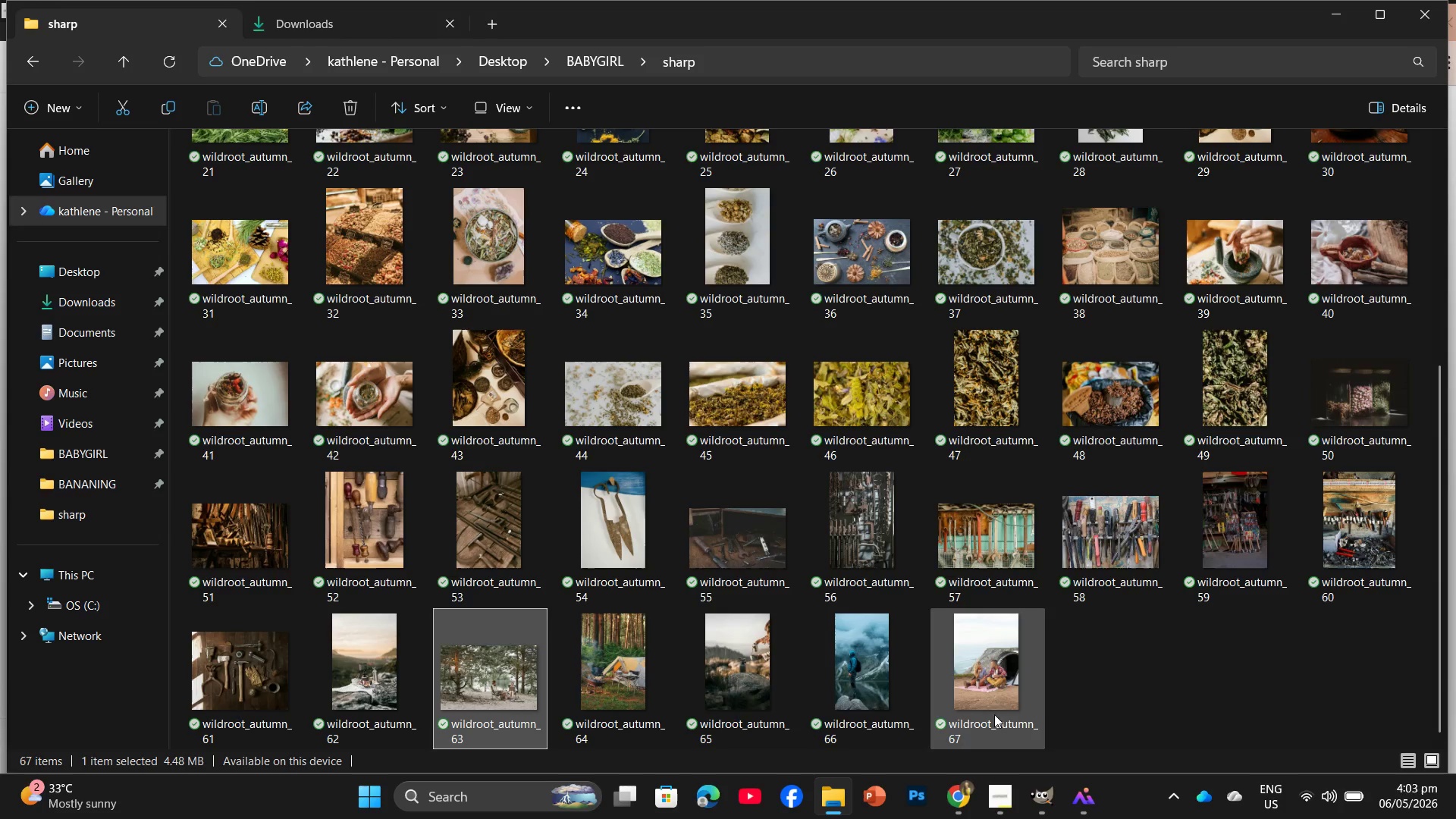 
double_click([864, 679])
 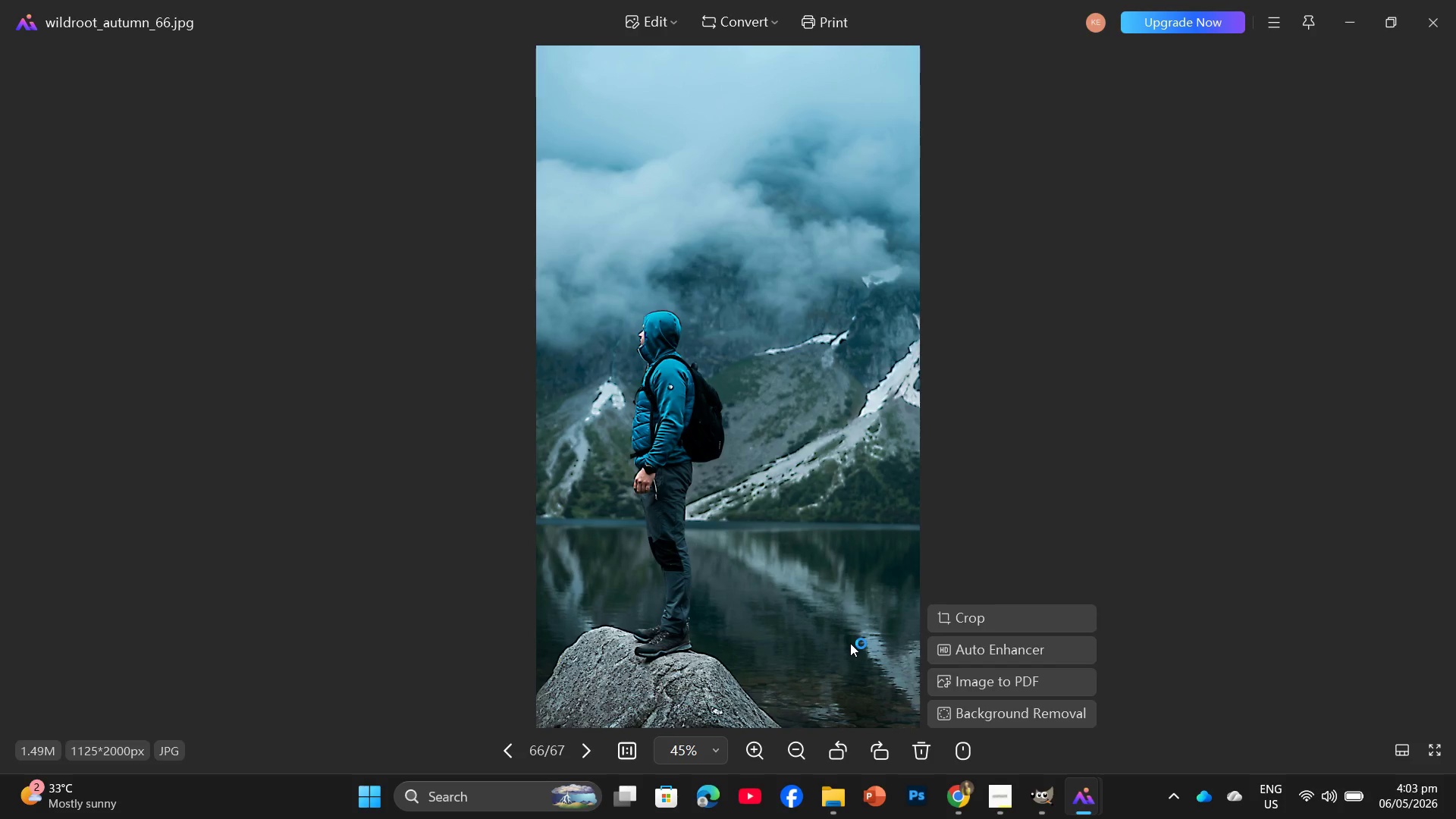 
key(ArrowLeft)
 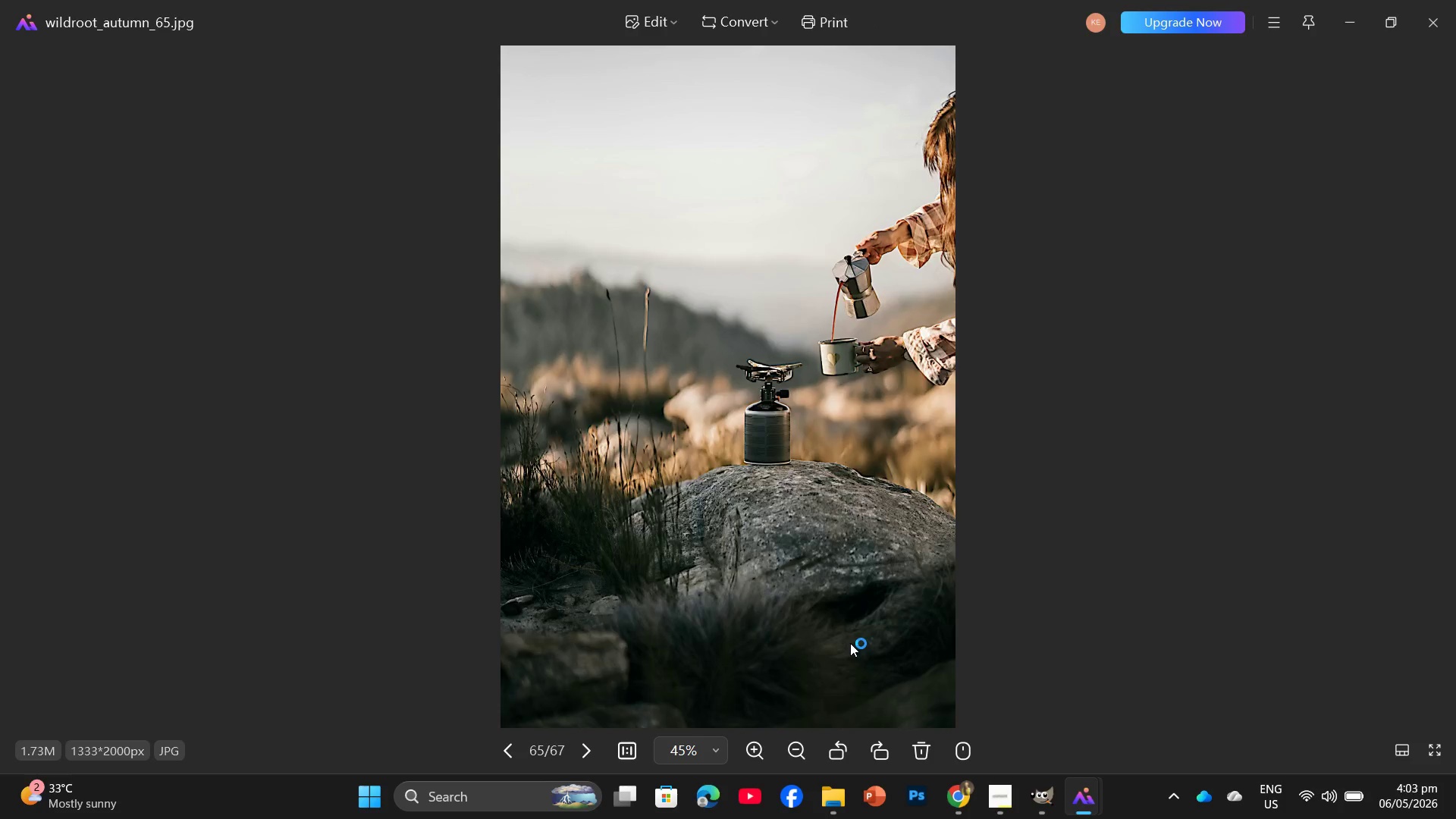 
key(ArrowLeft)
 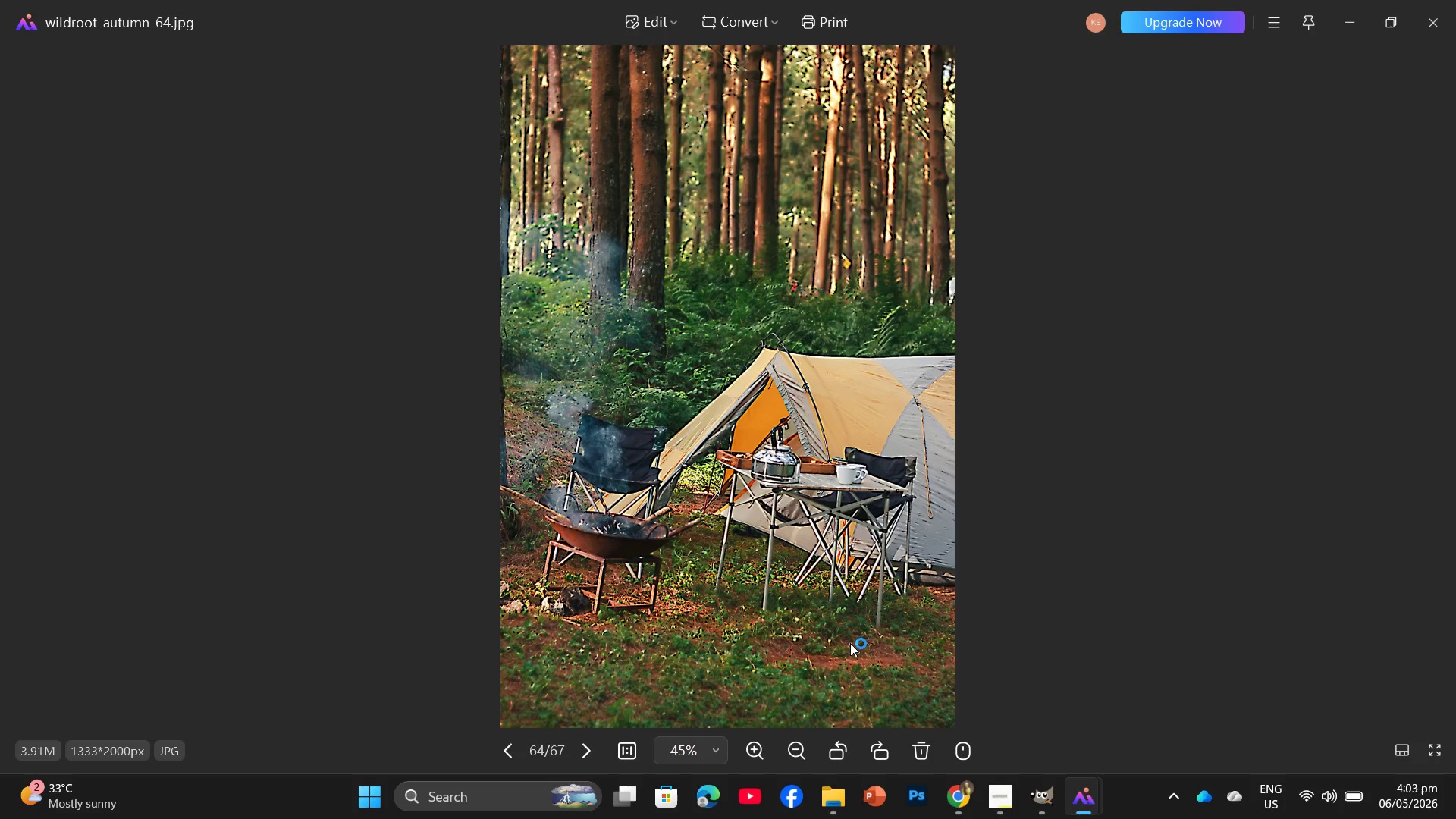 
key(ArrowLeft)
 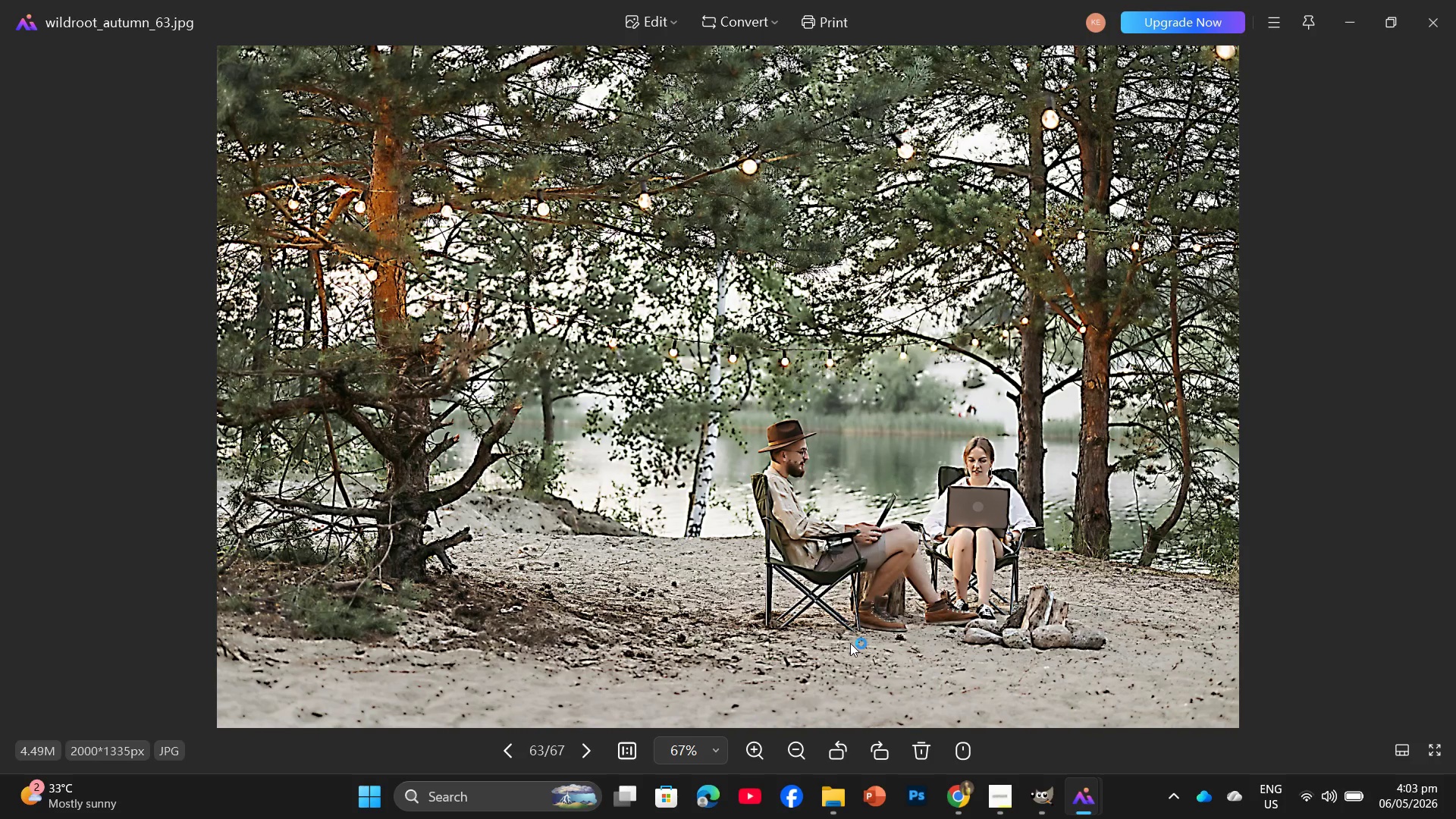 
key(ArrowLeft)
 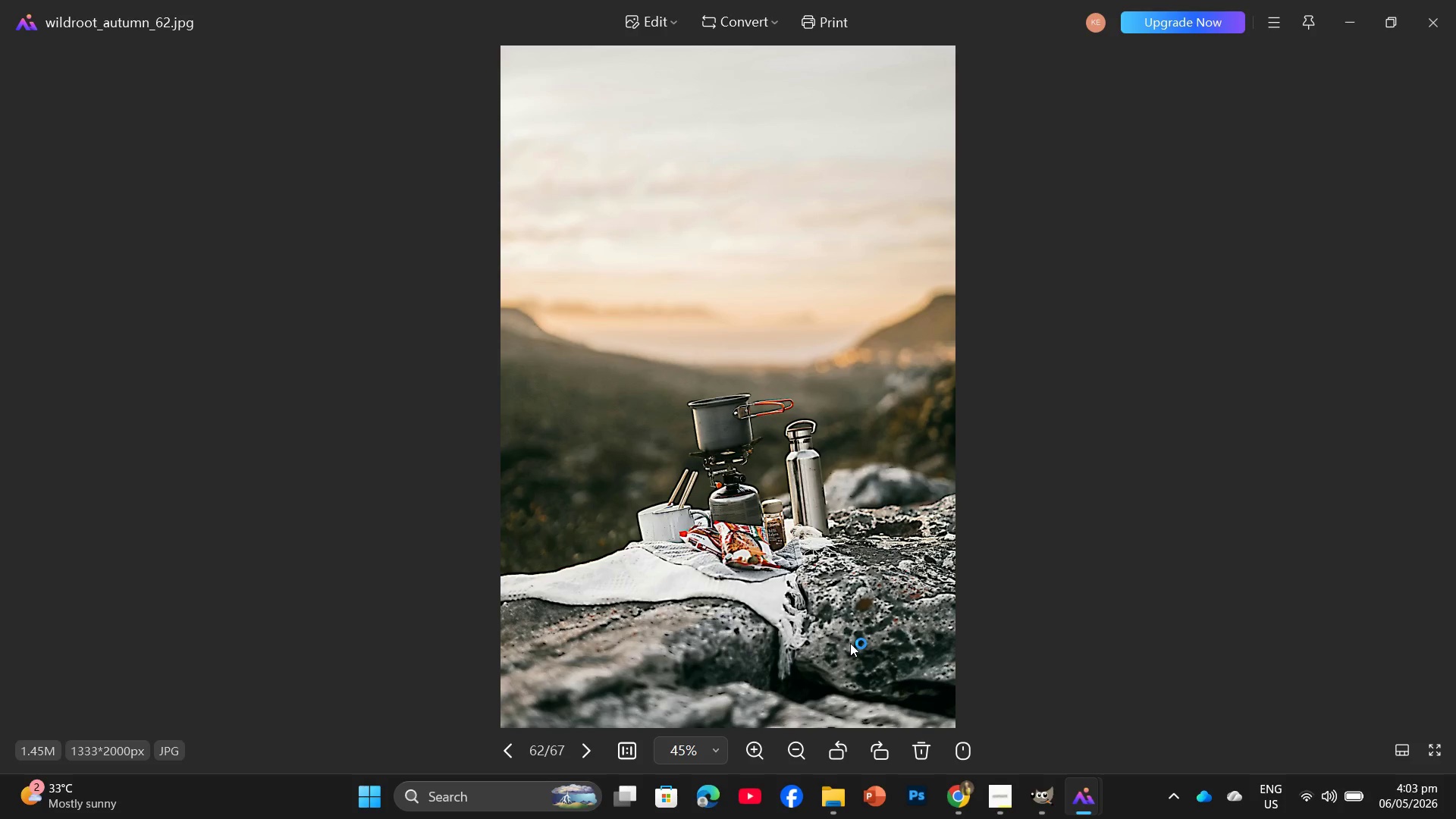 
key(ArrowLeft)
 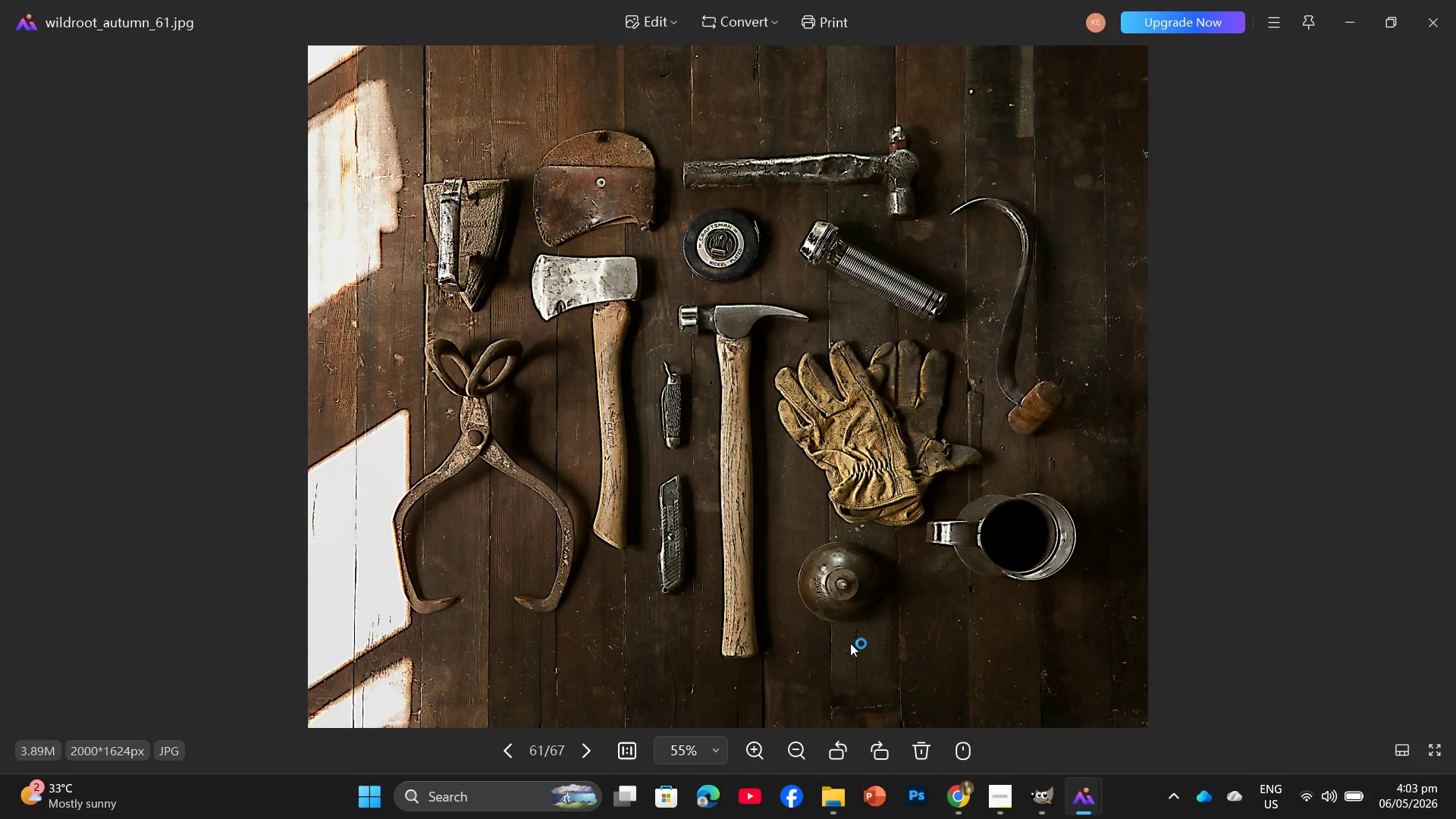 
key(ArrowLeft)
 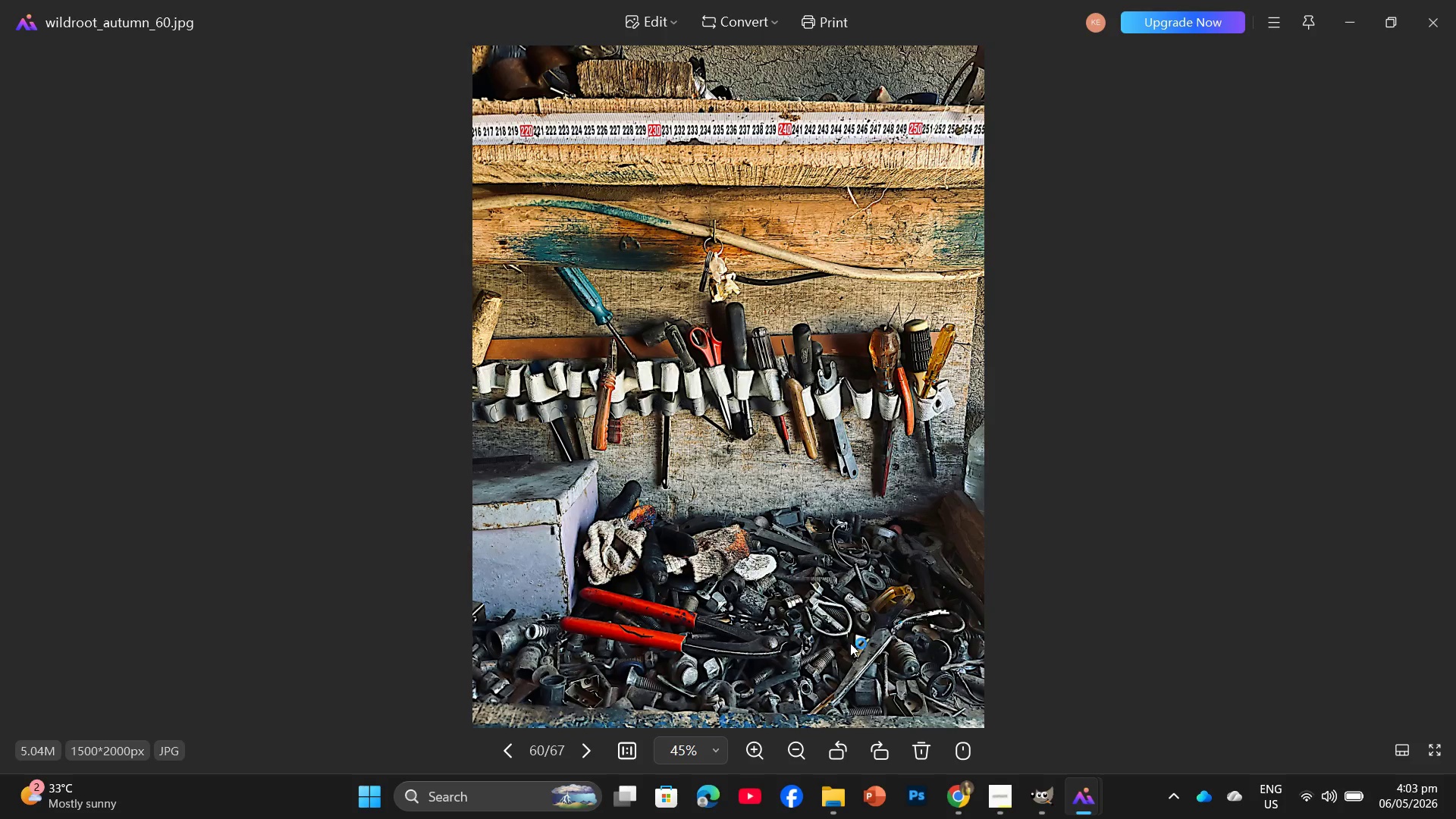 
key(ArrowLeft)
 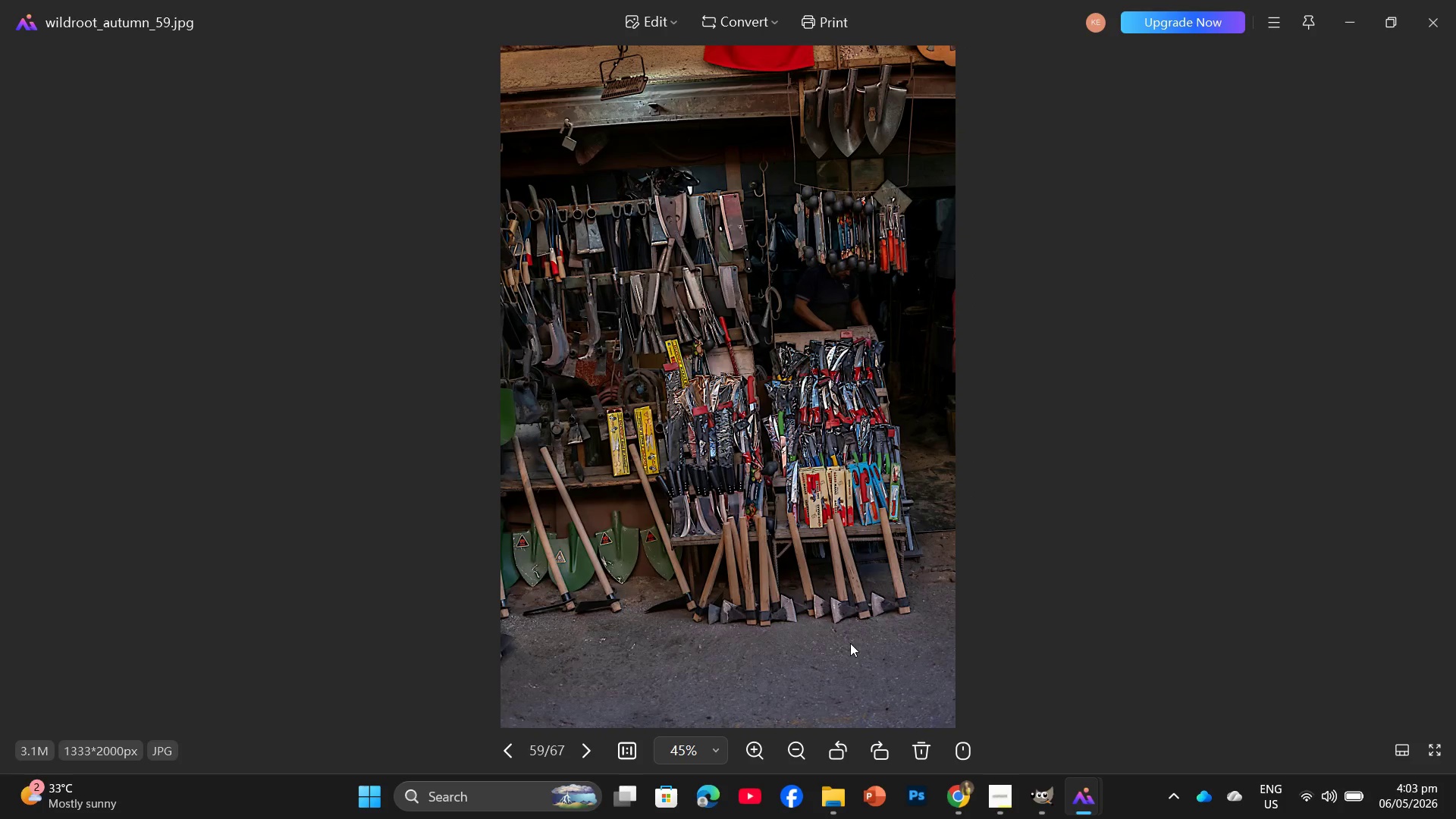 
key(ArrowLeft)
 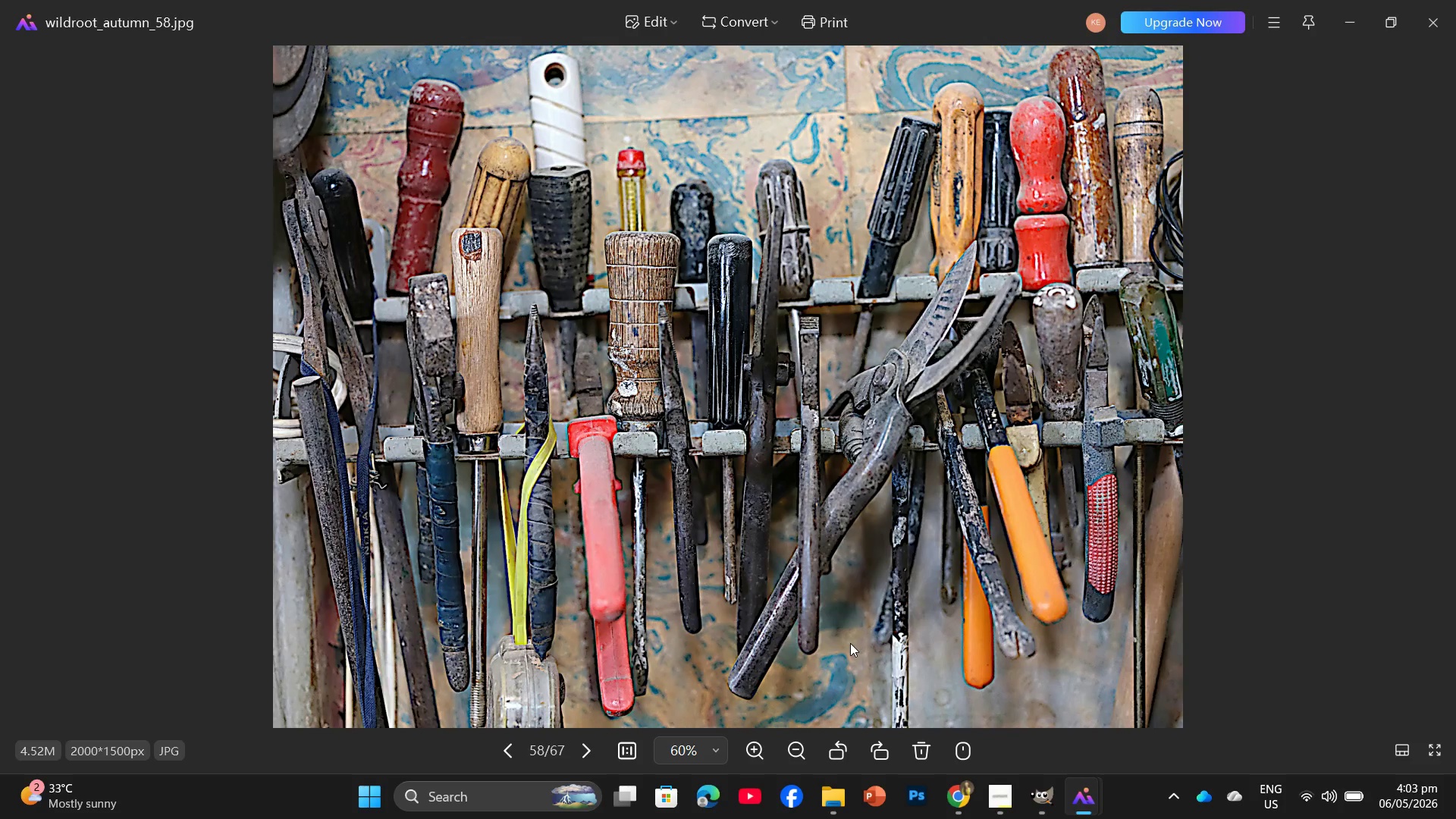 
key(ArrowLeft)
 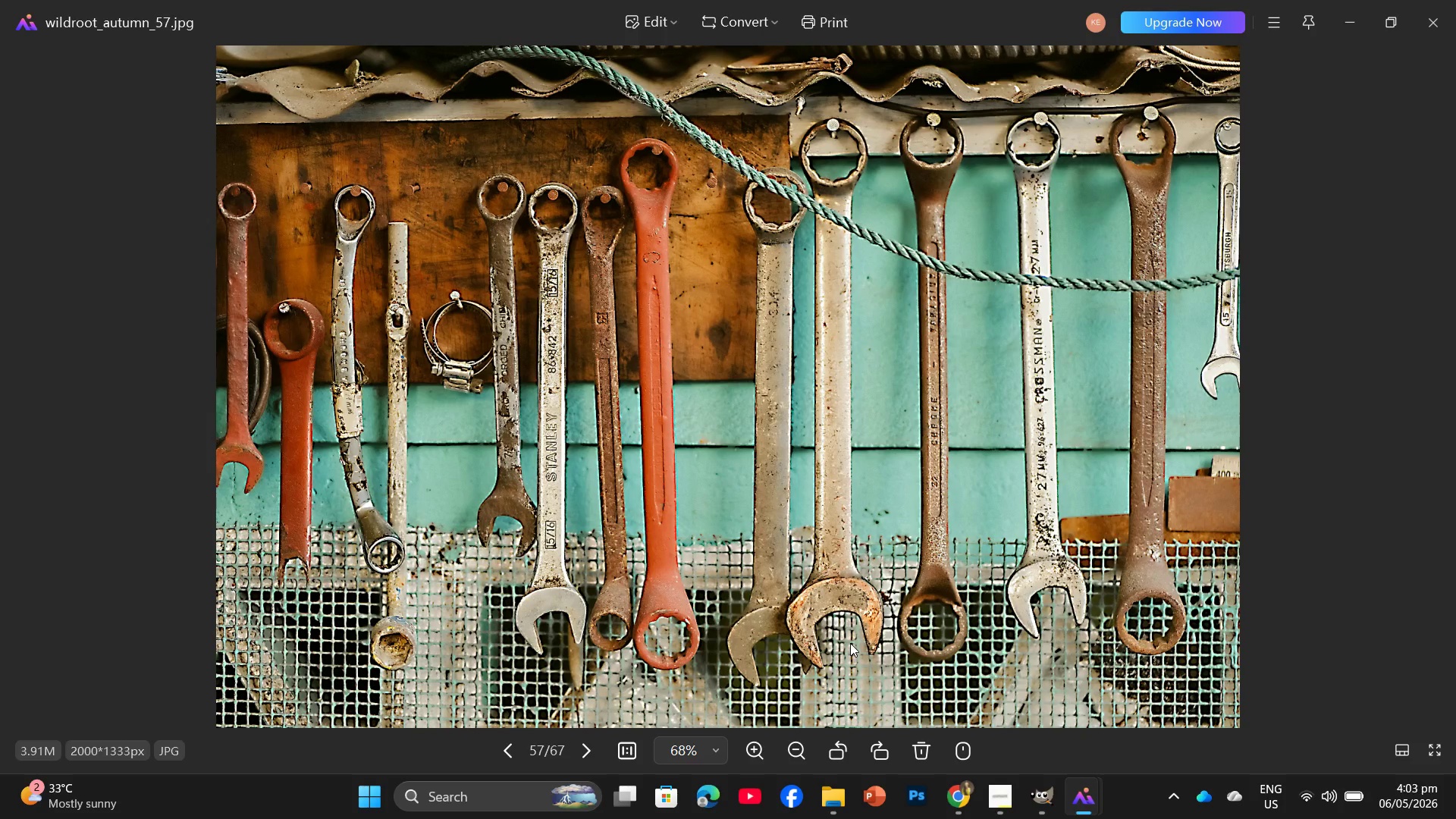 
key(ArrowLeft)
 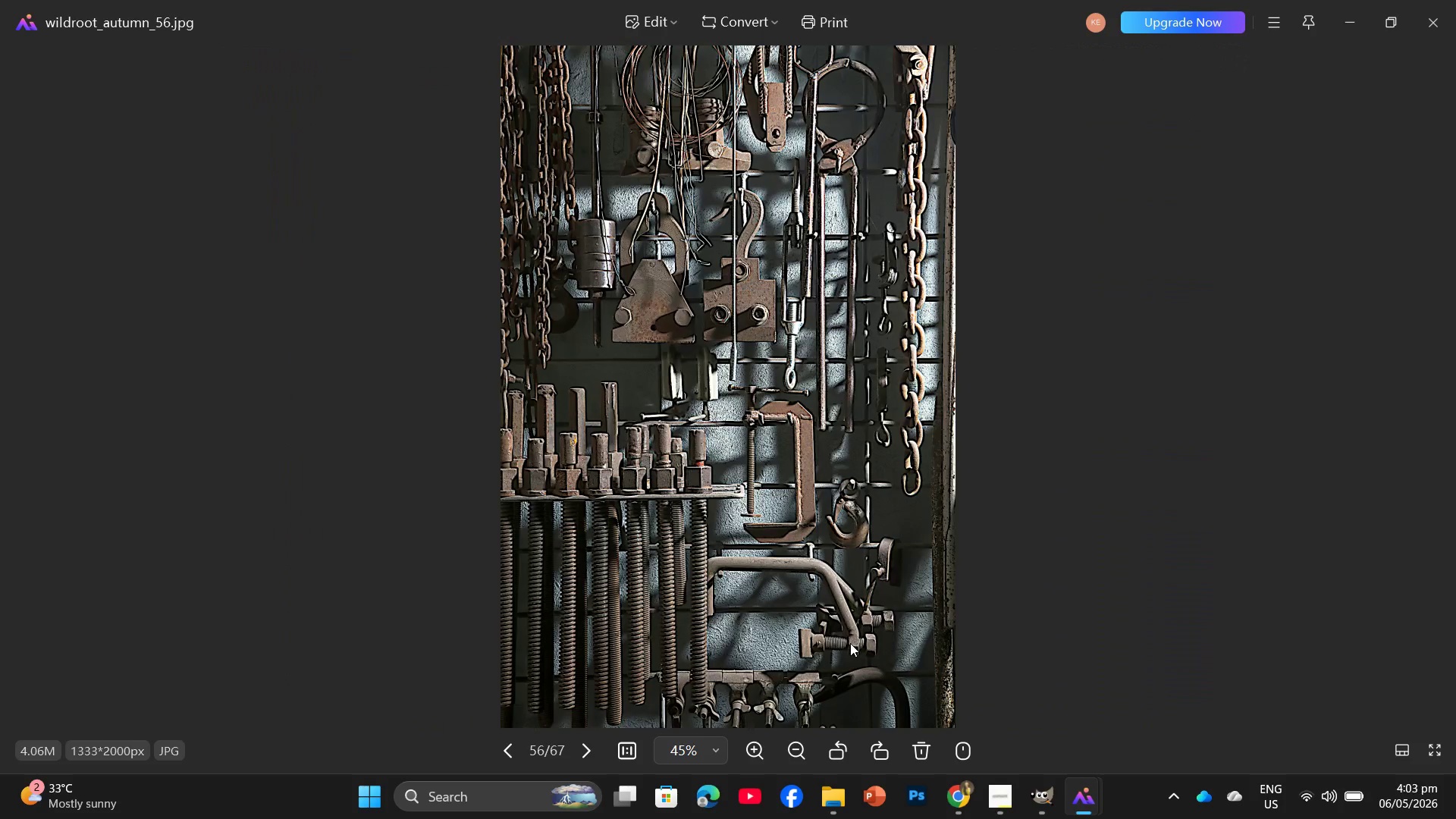 
key(ArrowLeft)
 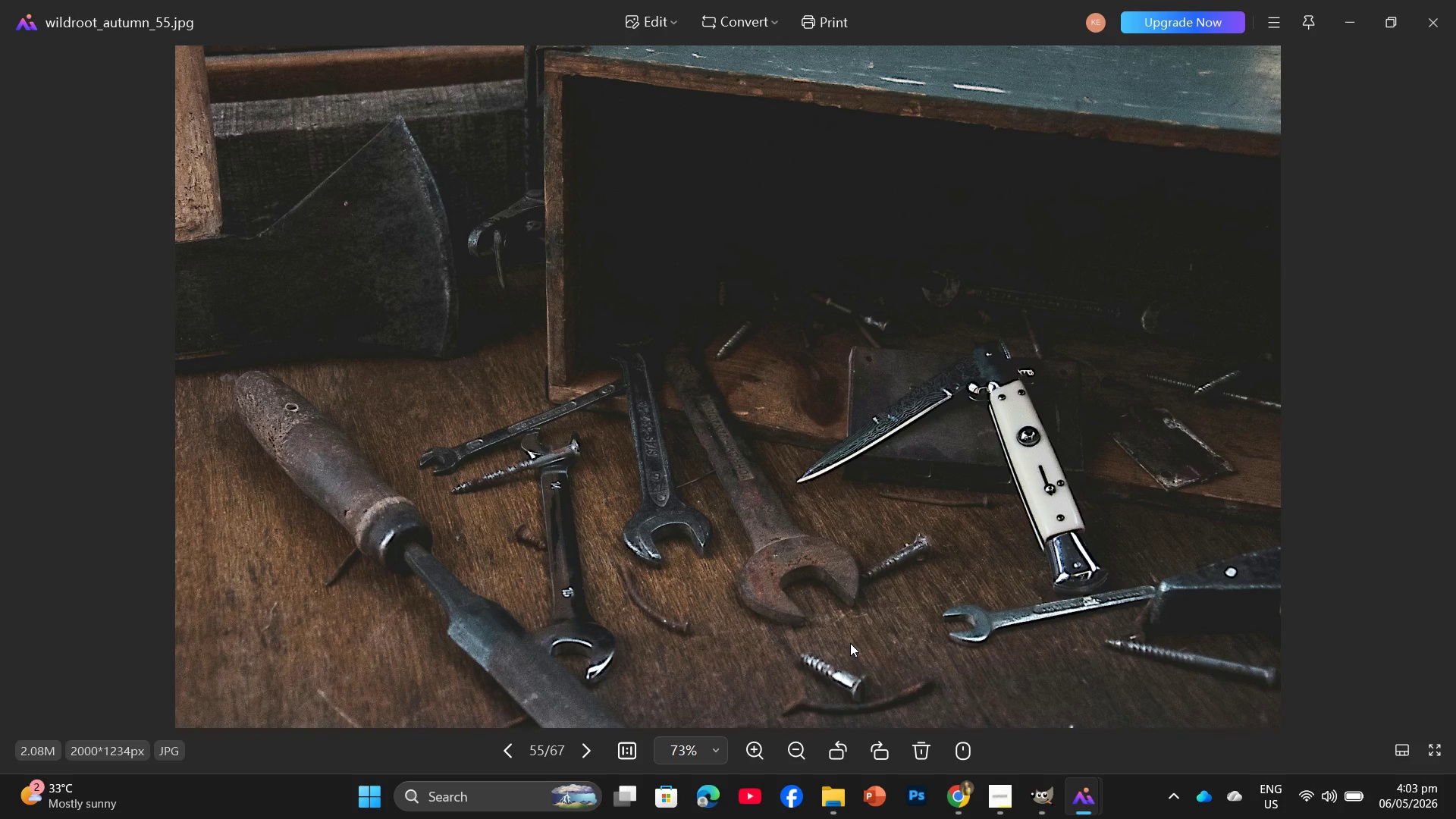 
key(ArrowLeft)
 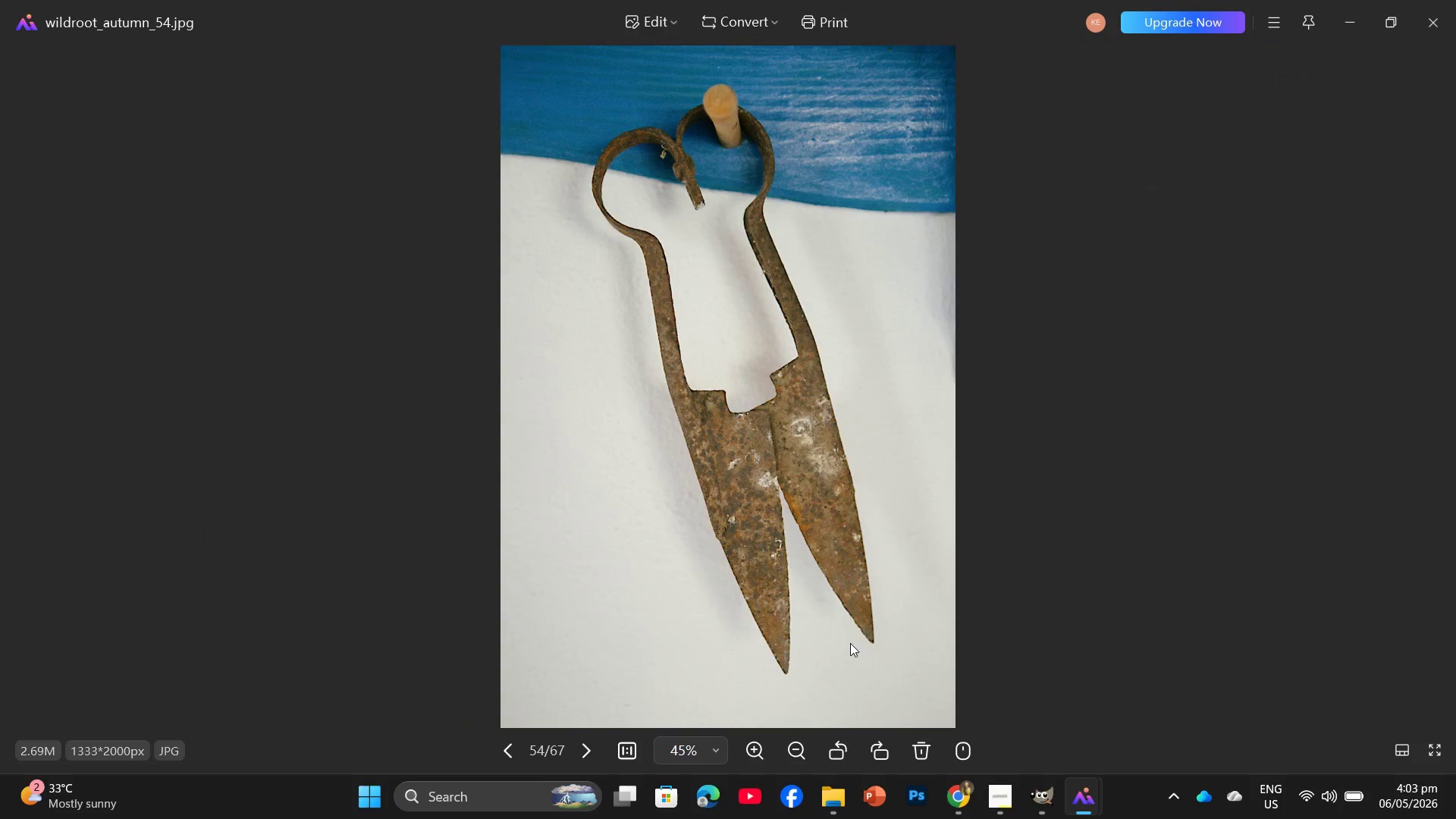 
key(ArrowLeft)
 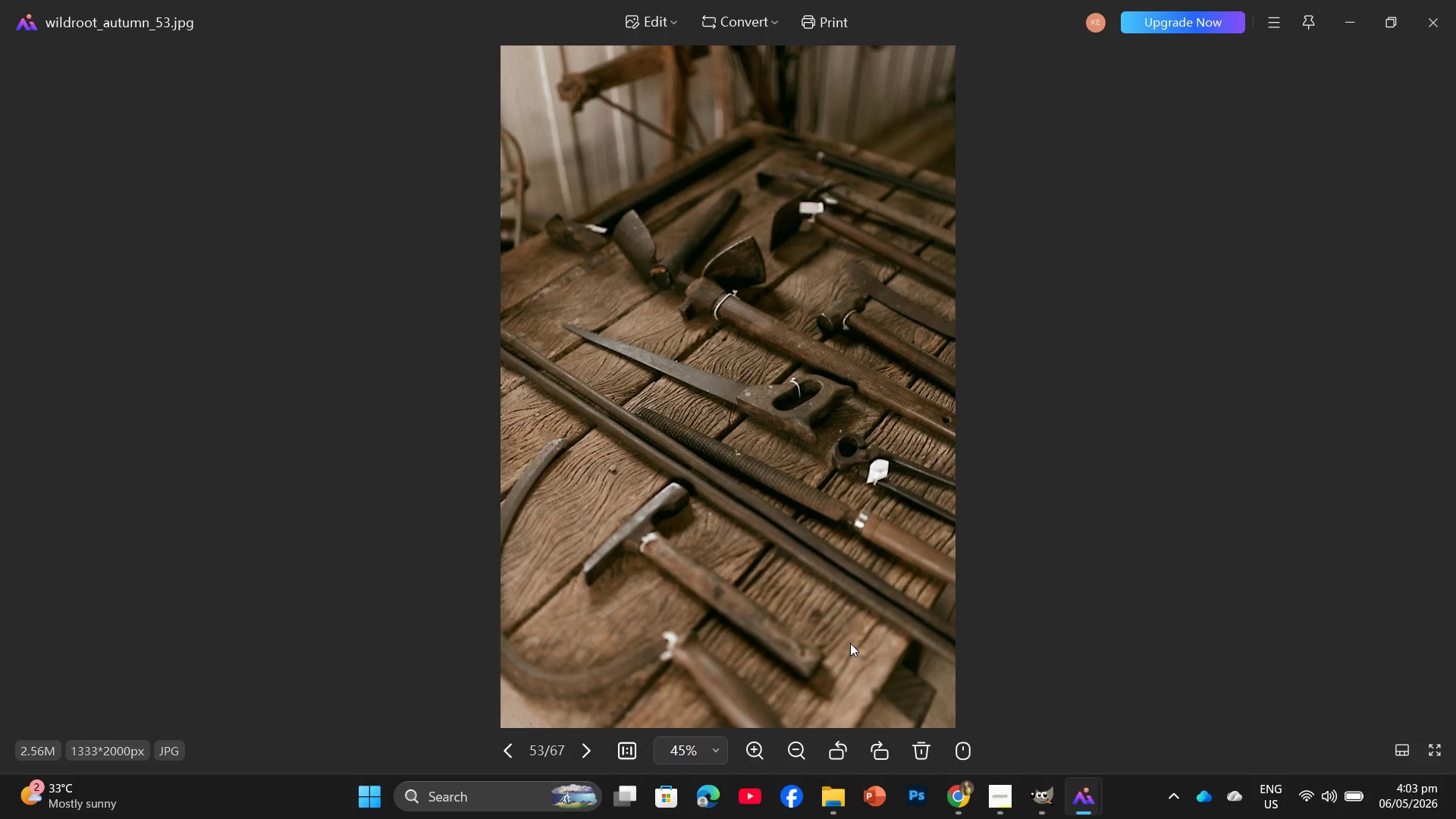 
key(ArrowLeft)
 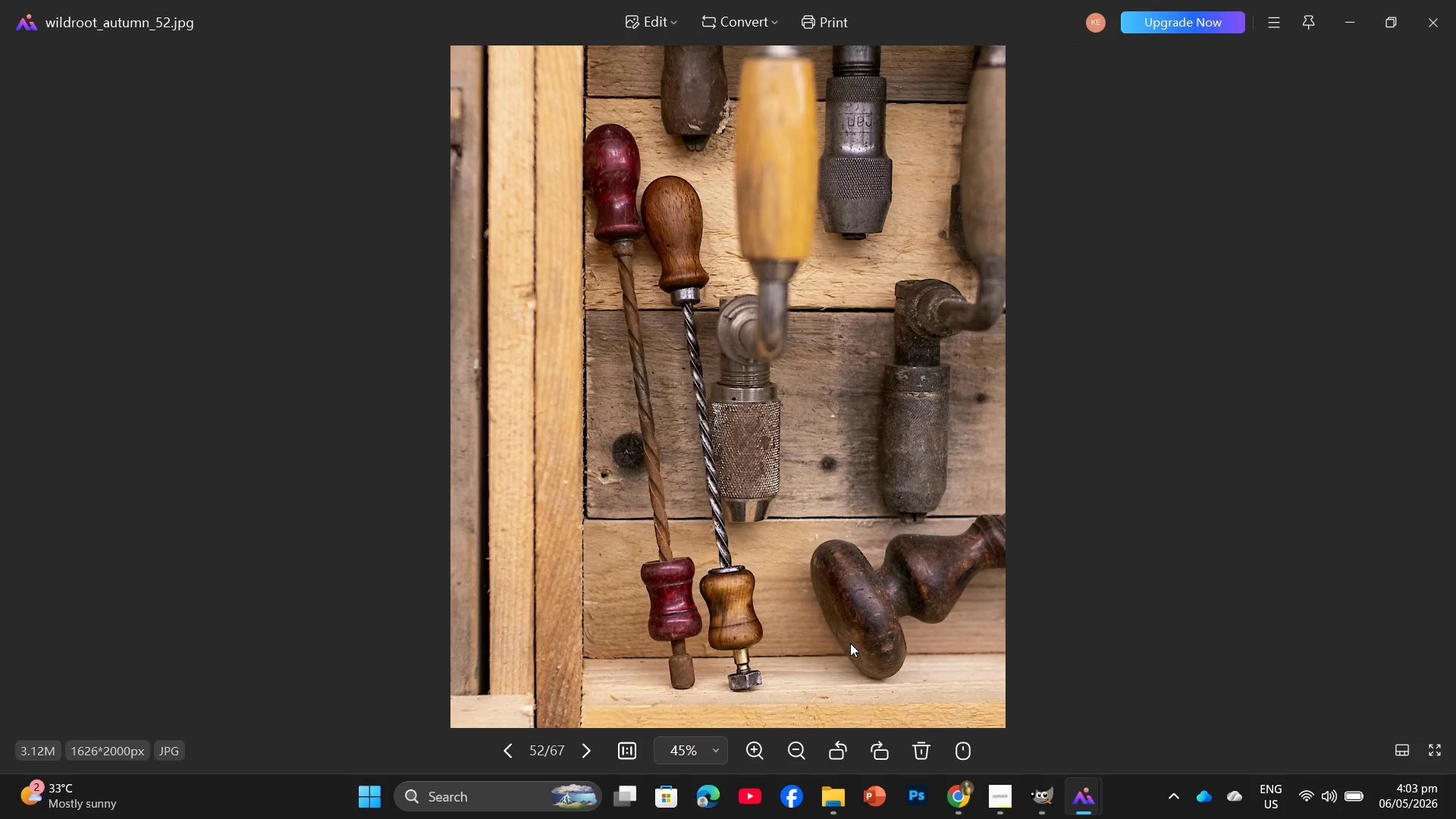 
key(ArrowLeft)
 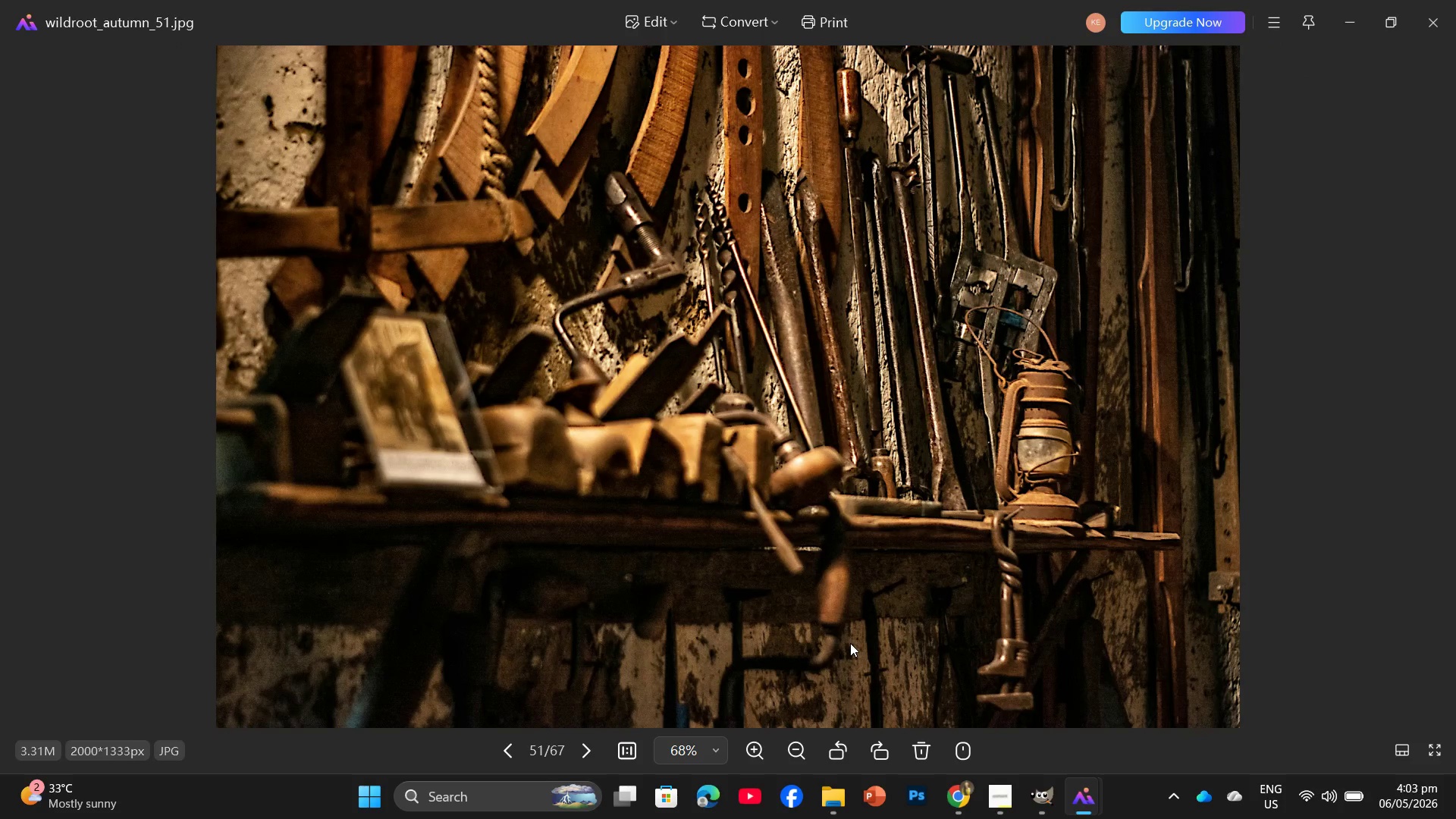 
key(ArrowRight)
 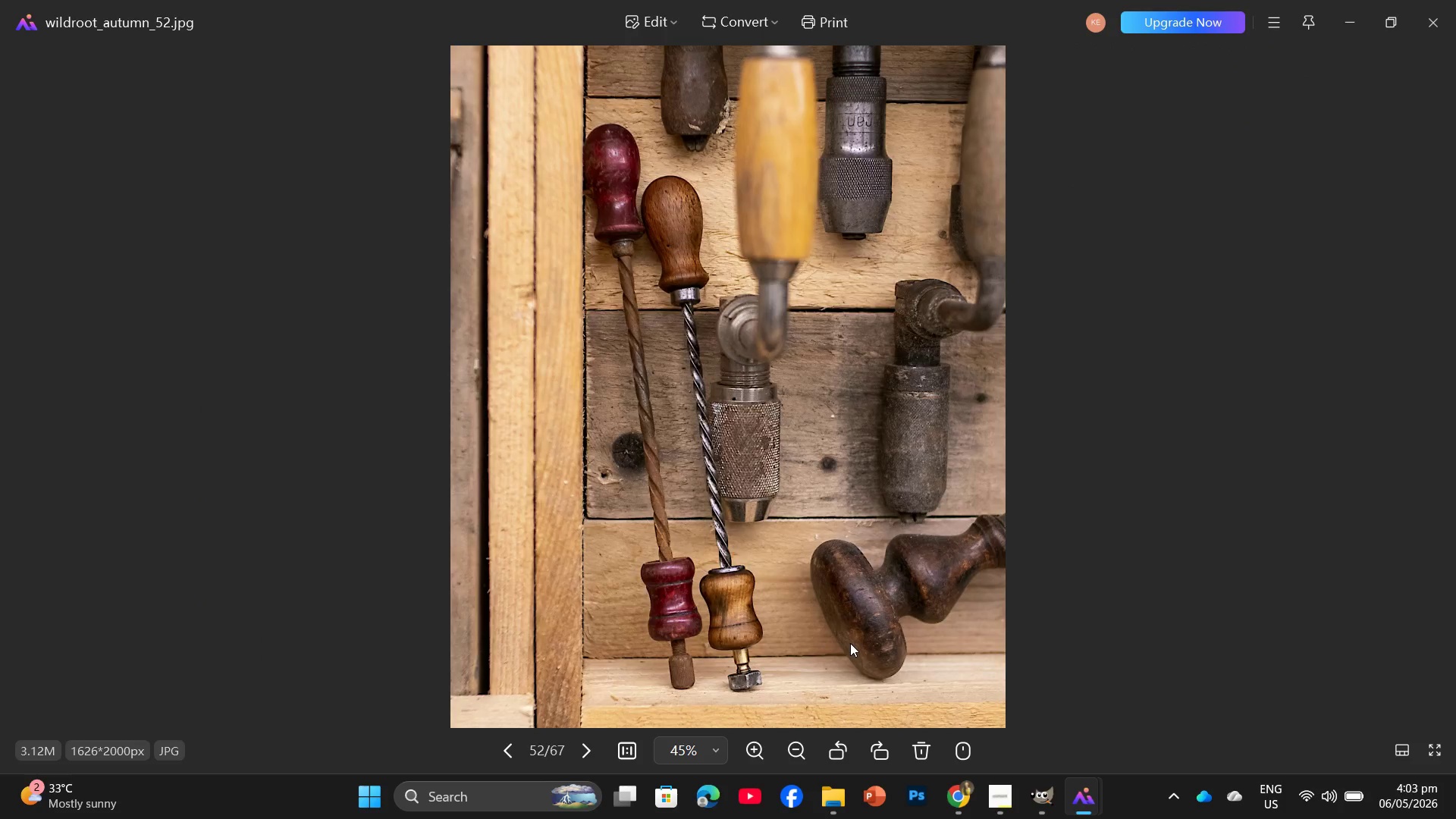 
key(ArrowRight)
 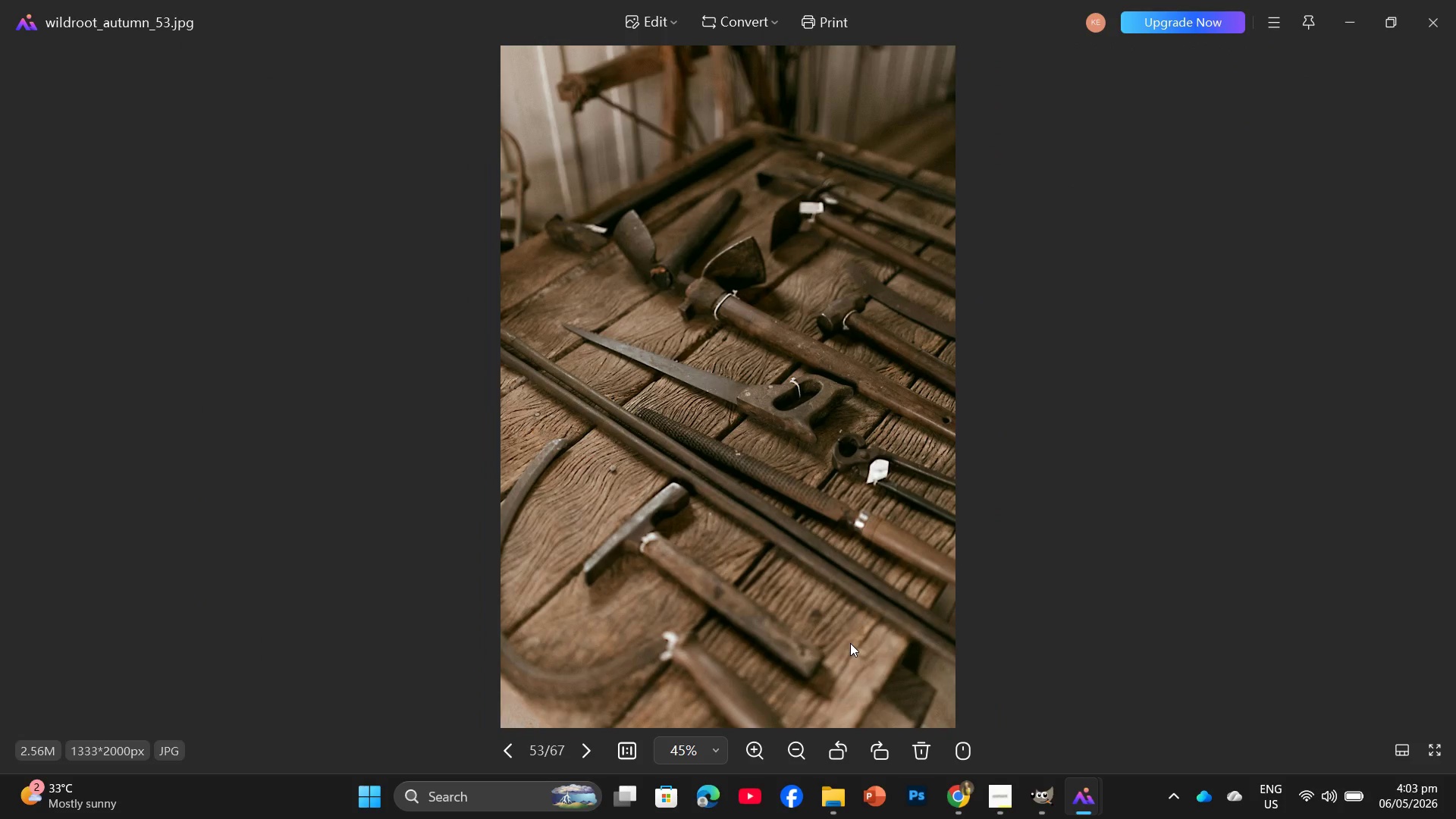 
key(ArrowRight)
 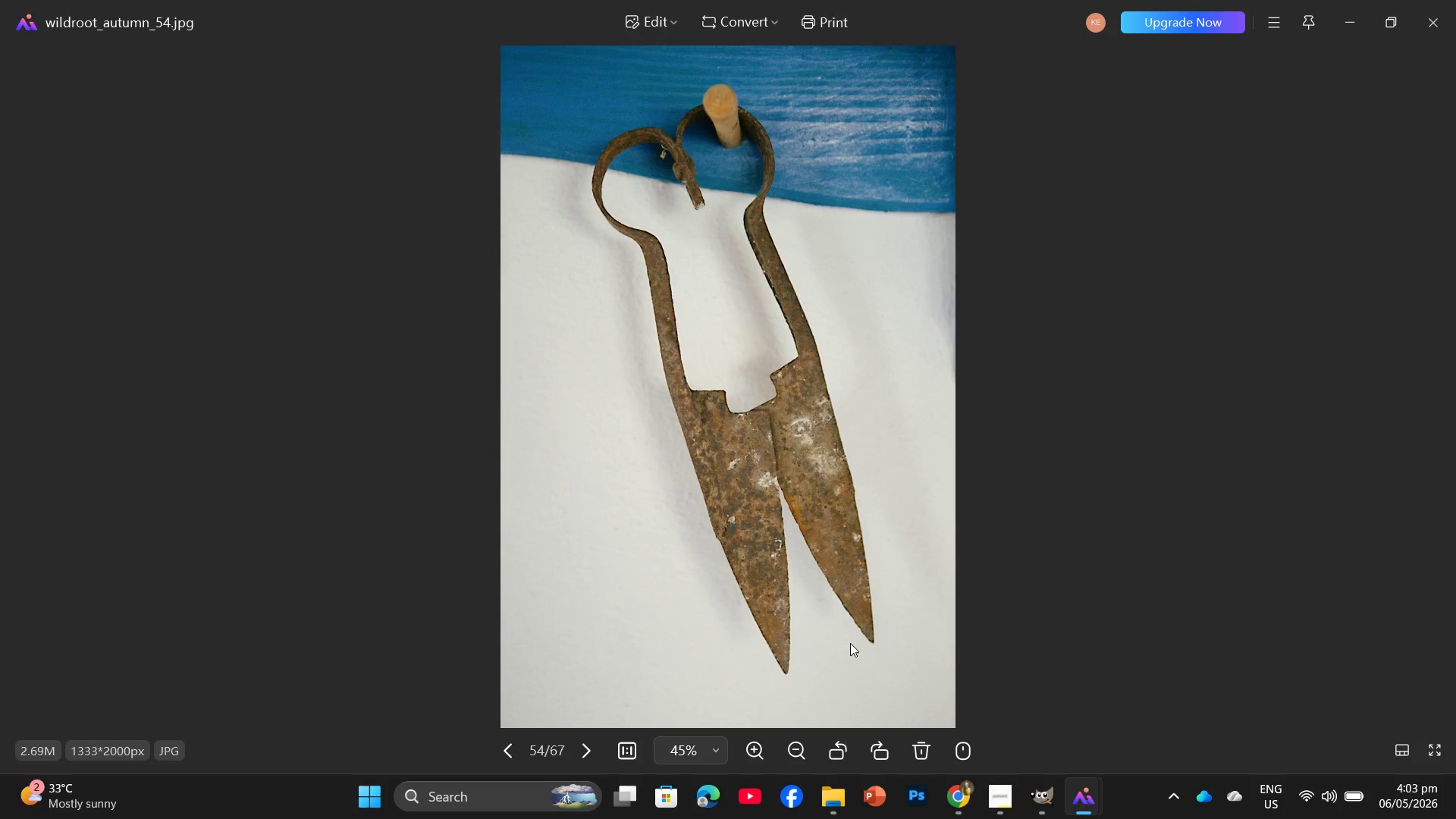 
key(ArrowRight)
 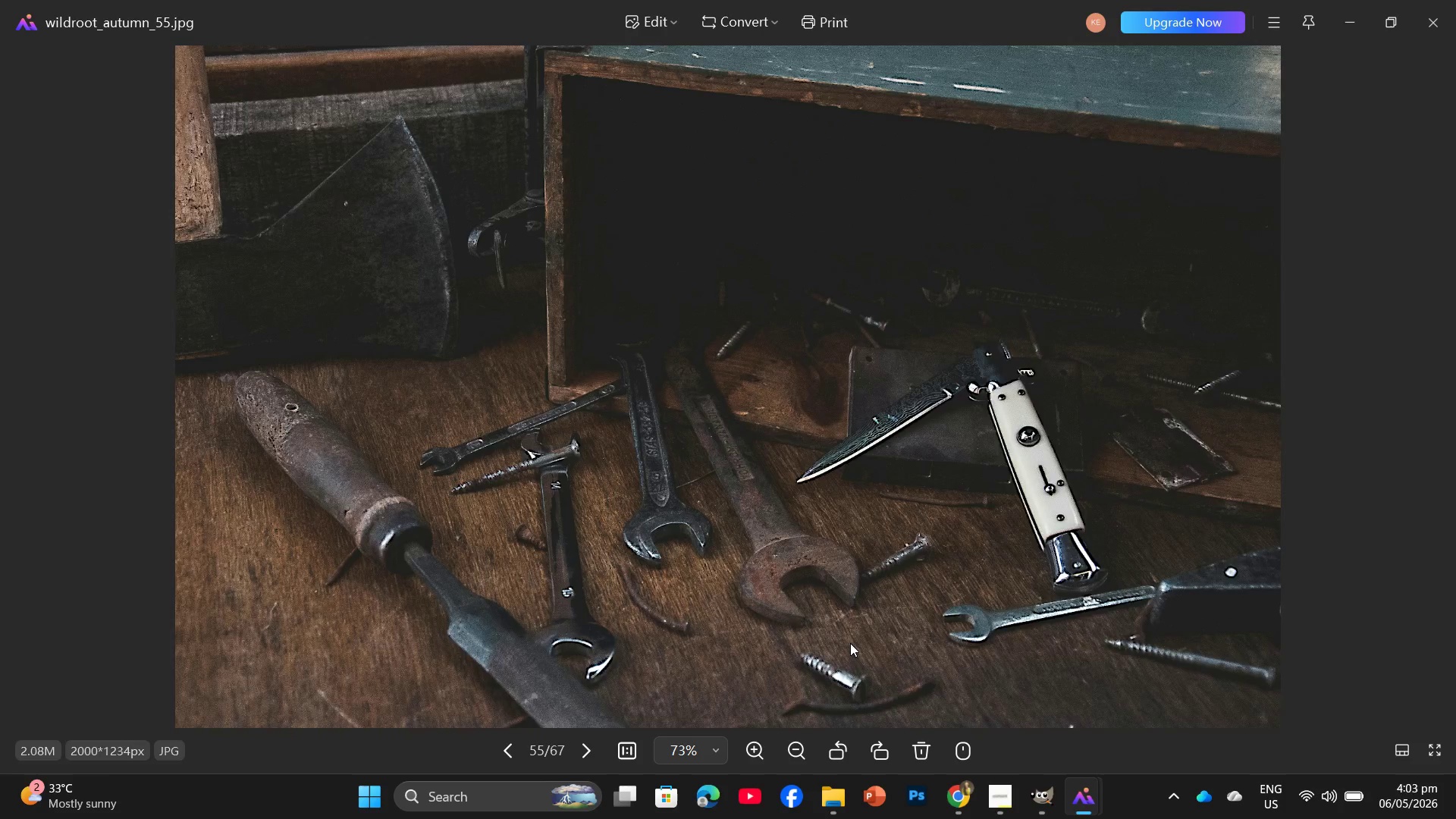 
key(ArrowRight)
 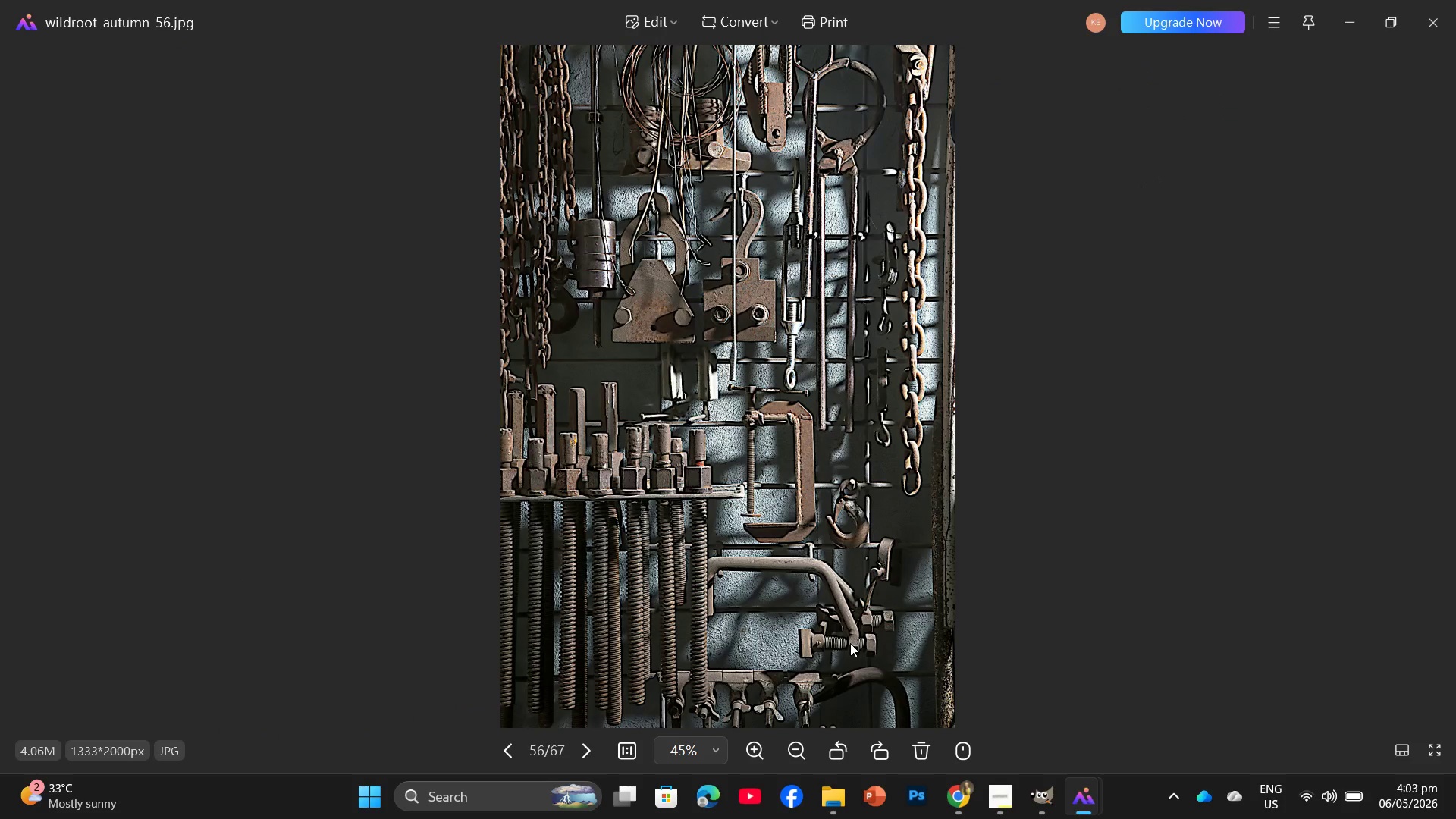 
key(ArrowRight)
 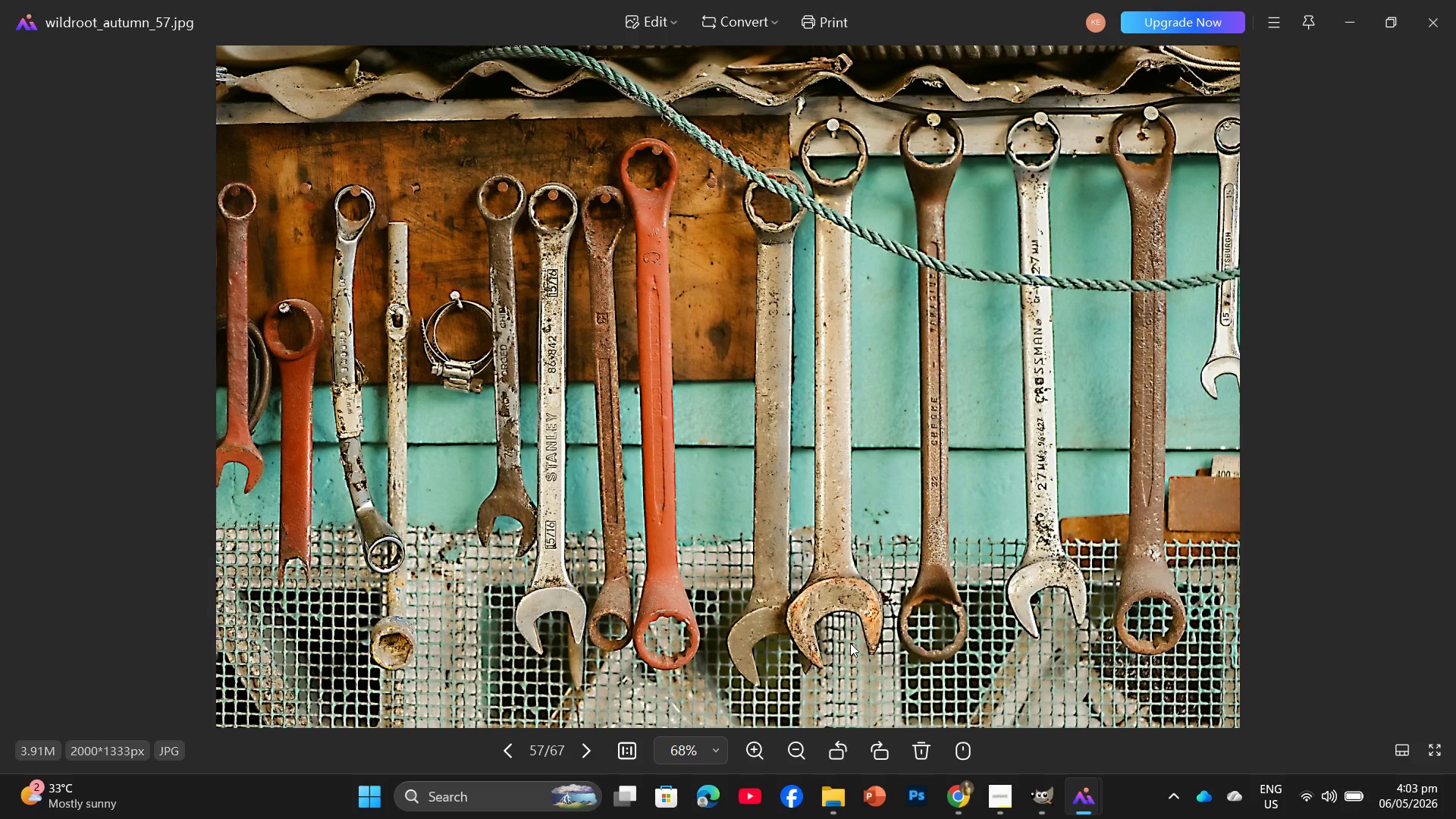 
key(ArrowRight)
 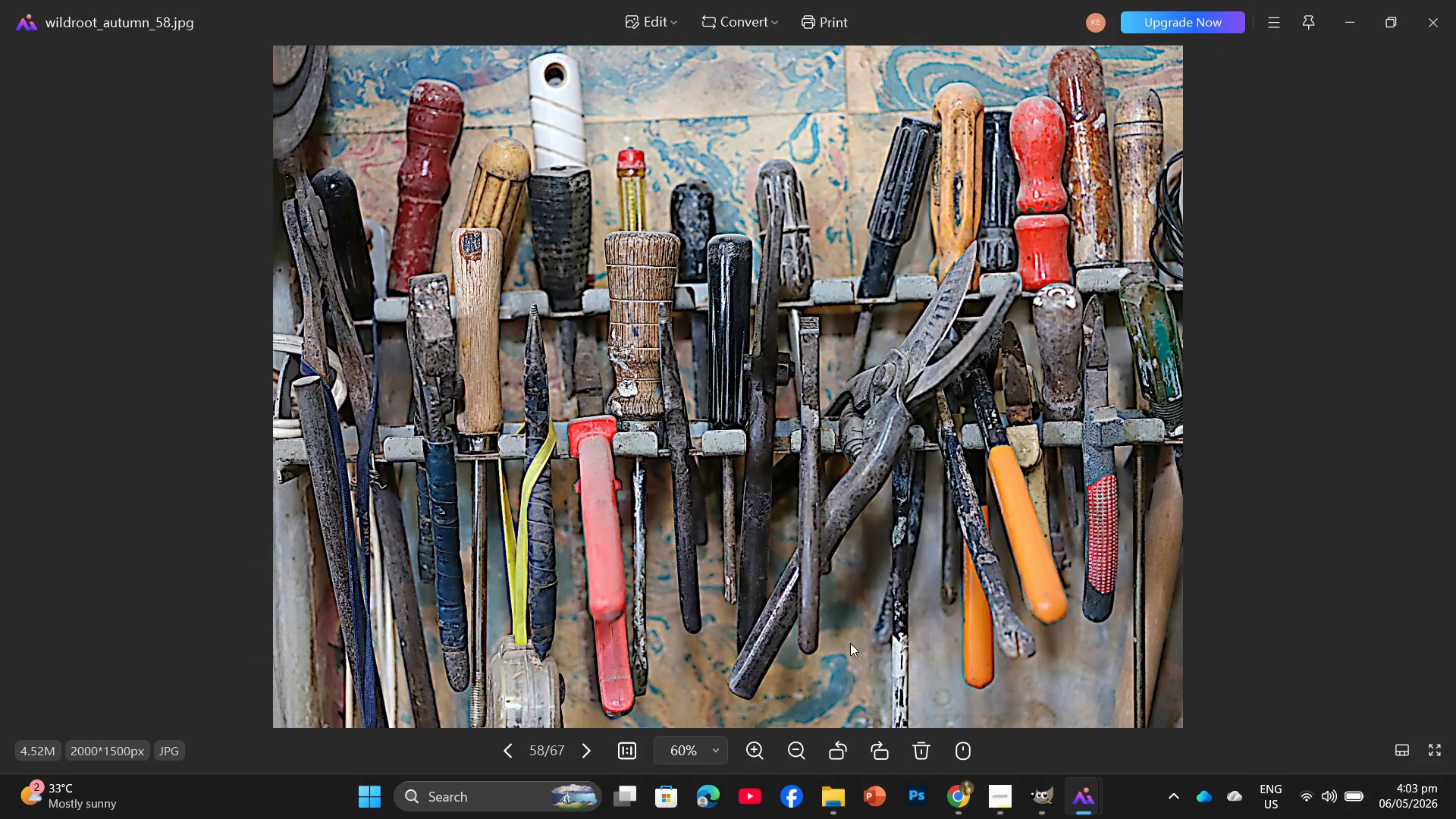 
key(ArrowRight)
 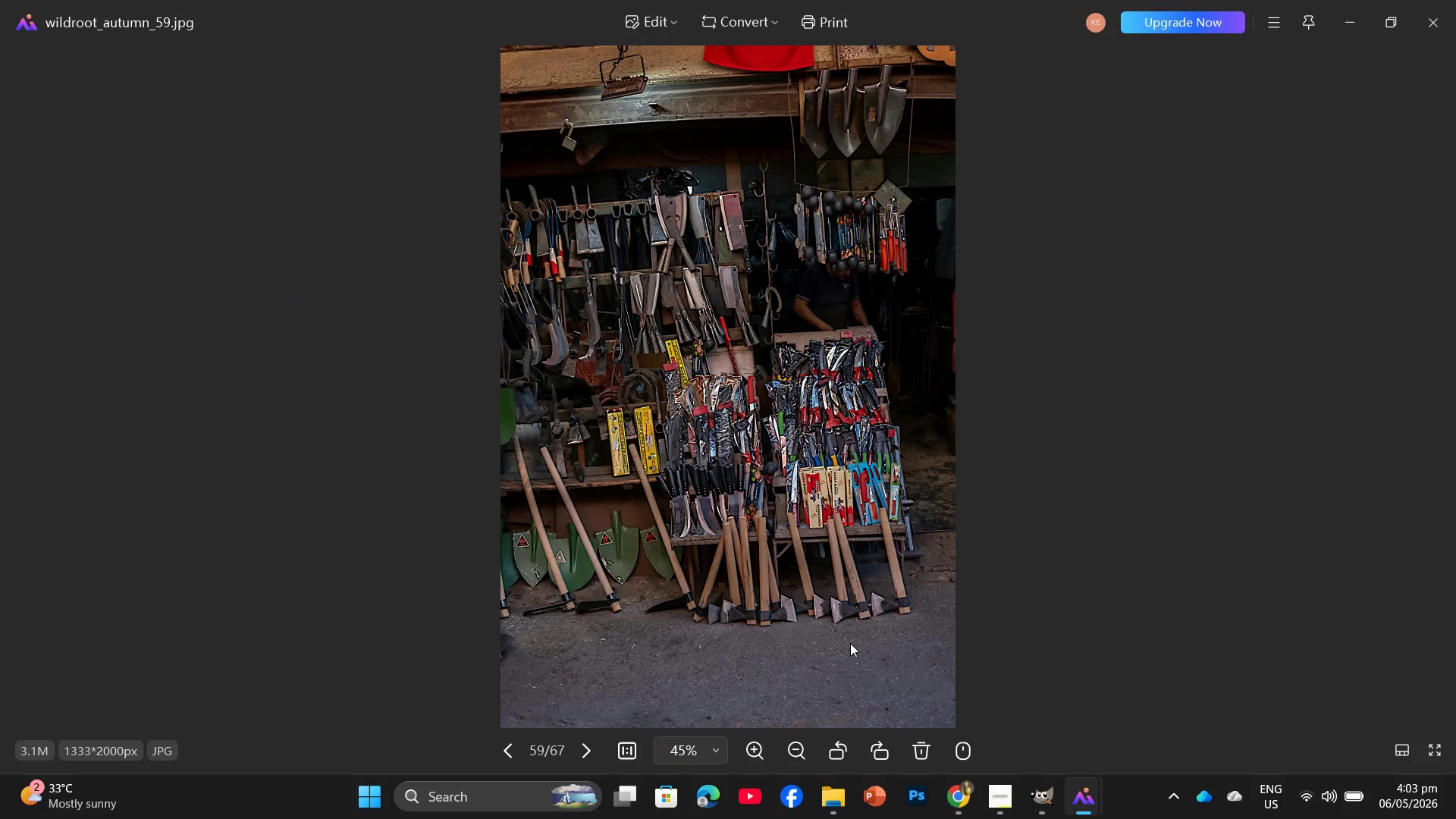 
key(ArrowRight)
 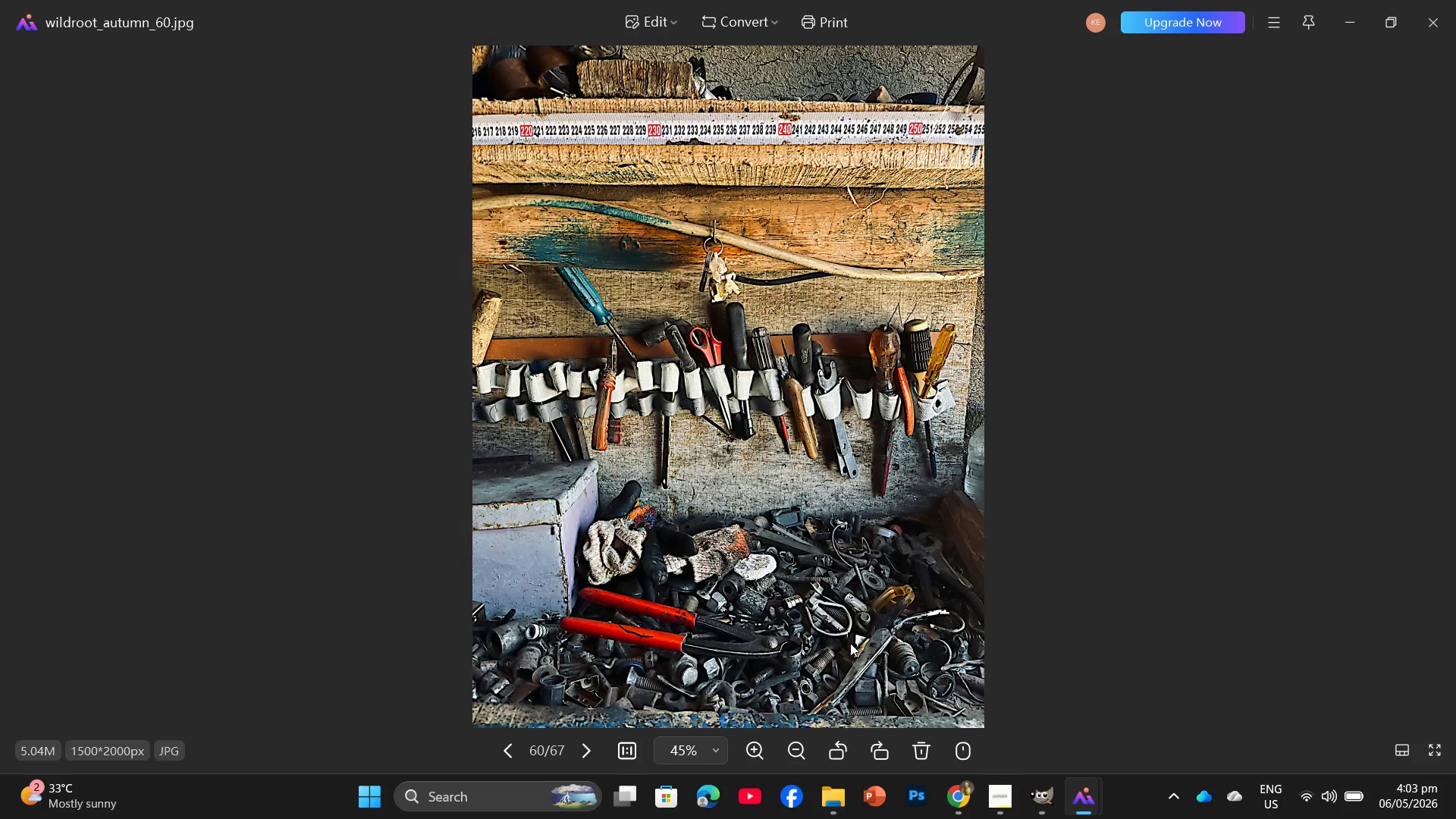 
key(ArrowRight)
 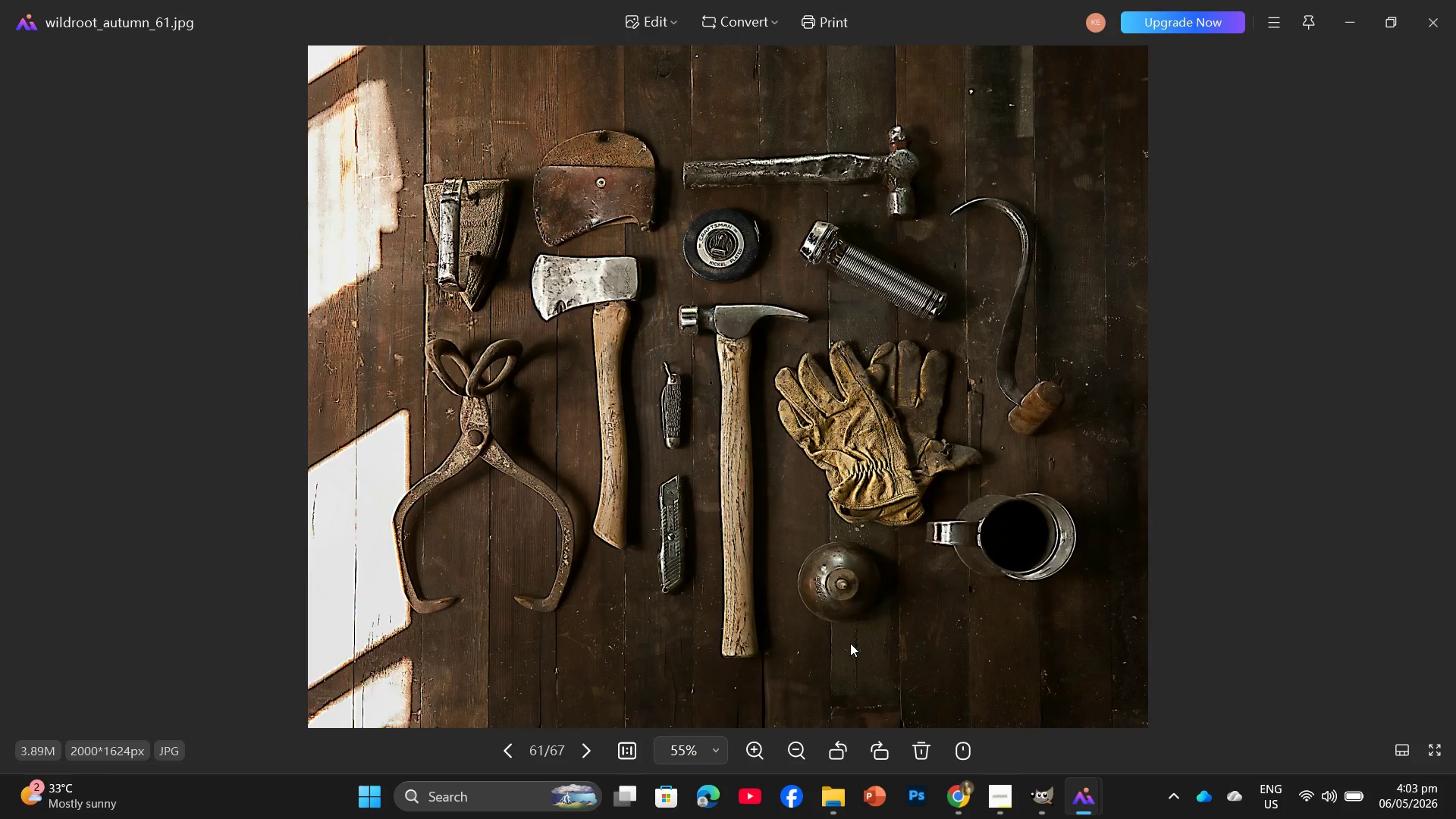 
key(ArrowRight)
 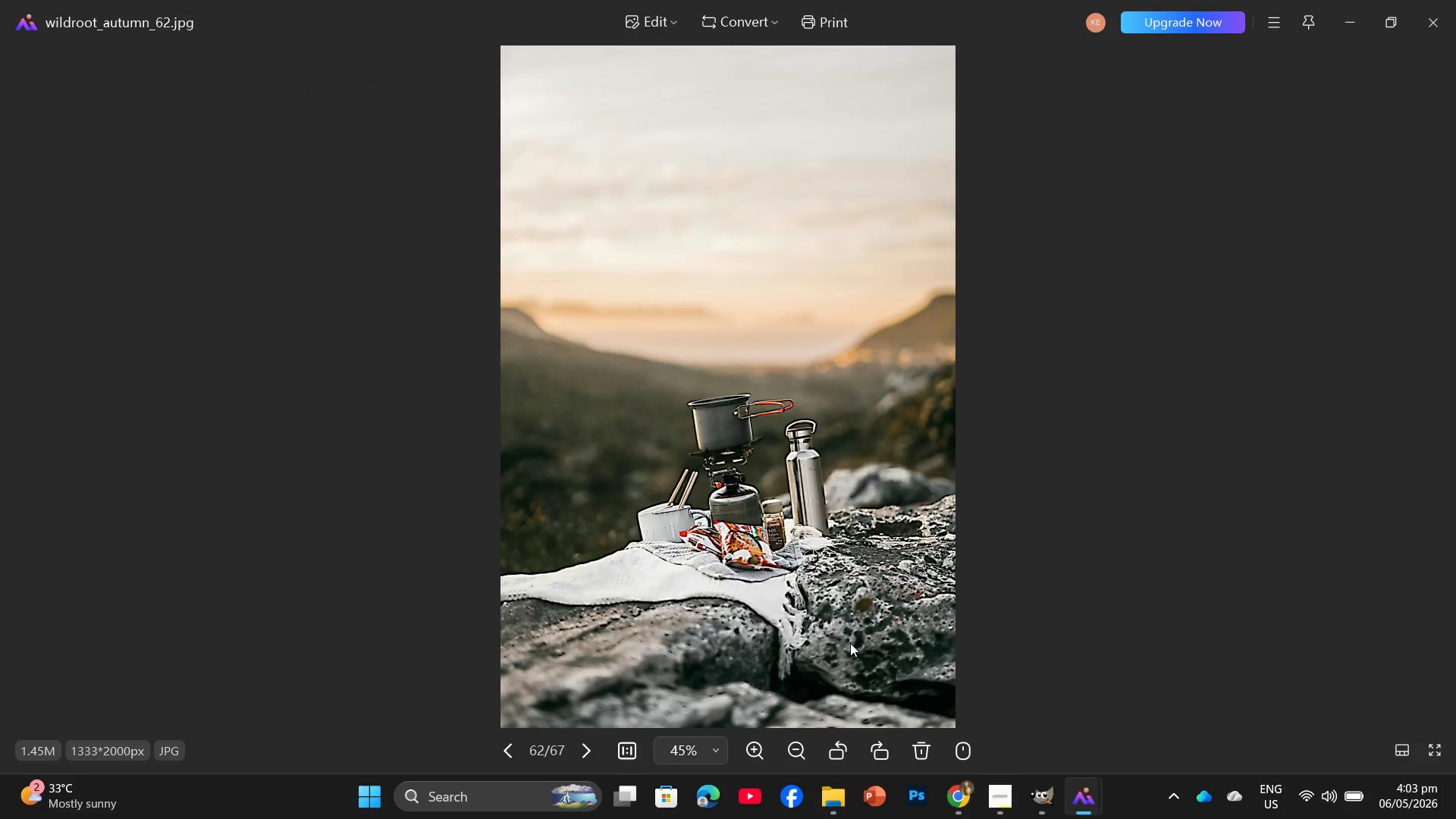 
key(ArrowRight)
 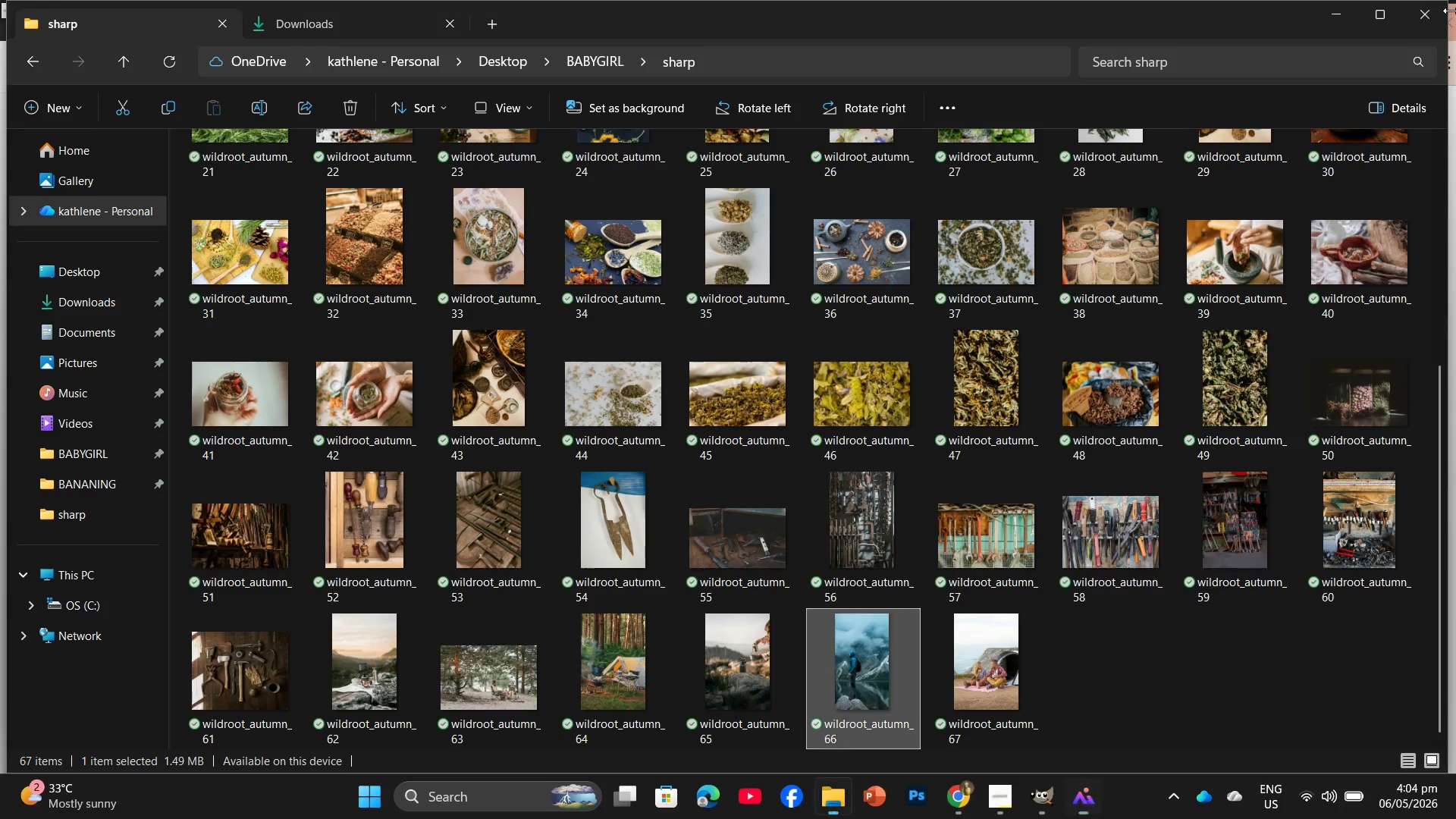 
wait(5.19)
 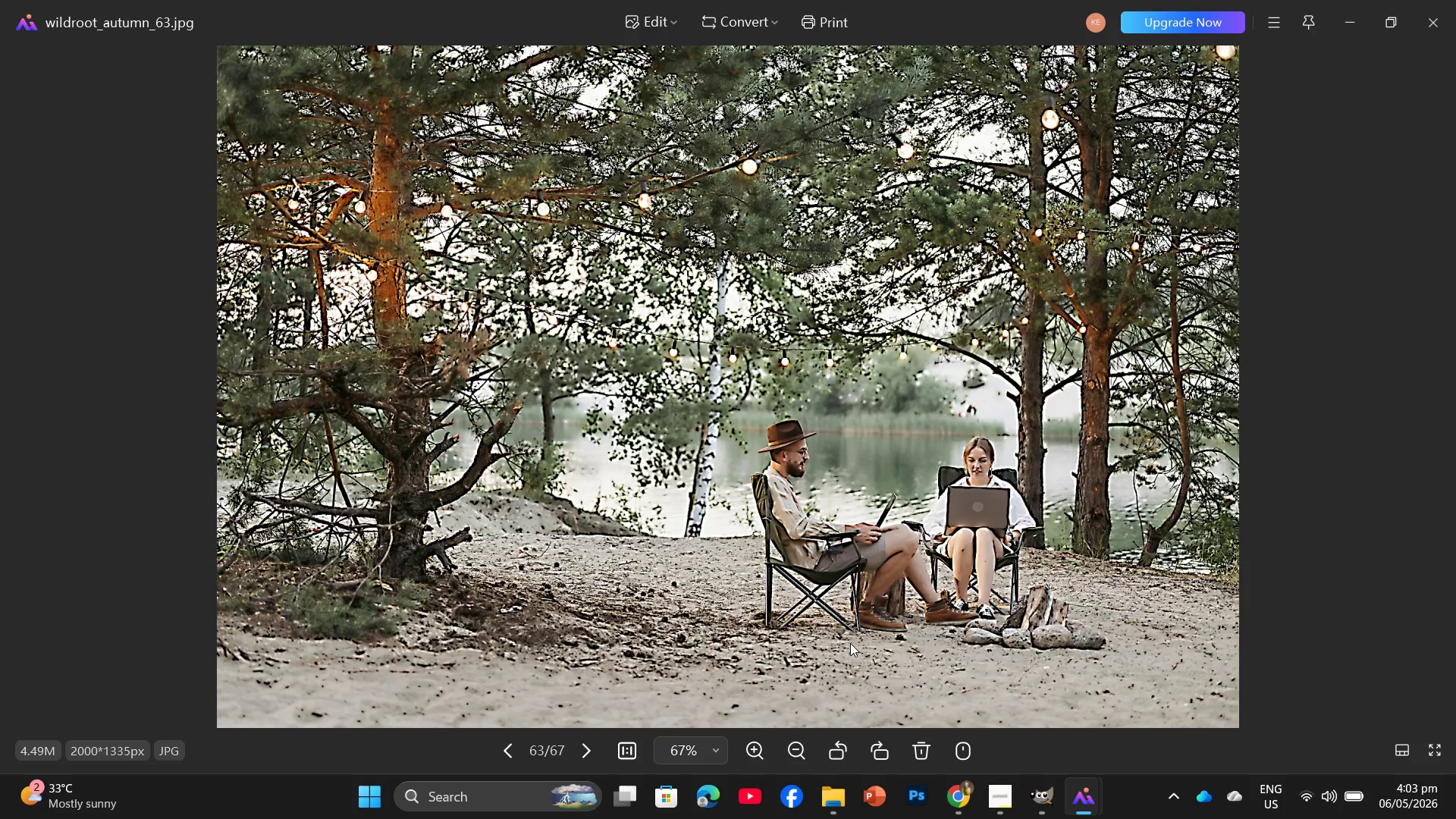 
left_click([489, 714])
 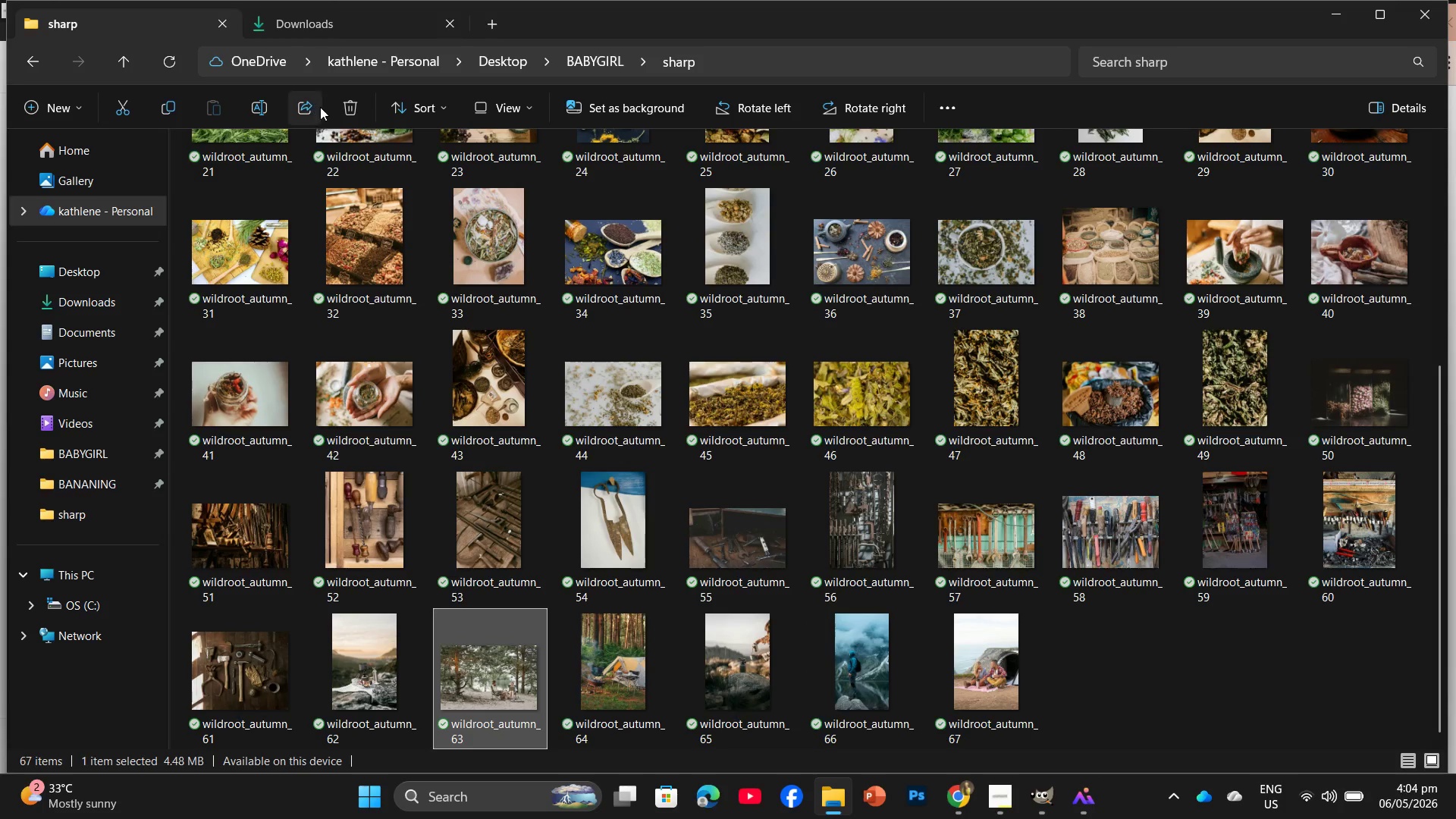 
left_click([350, 104])
 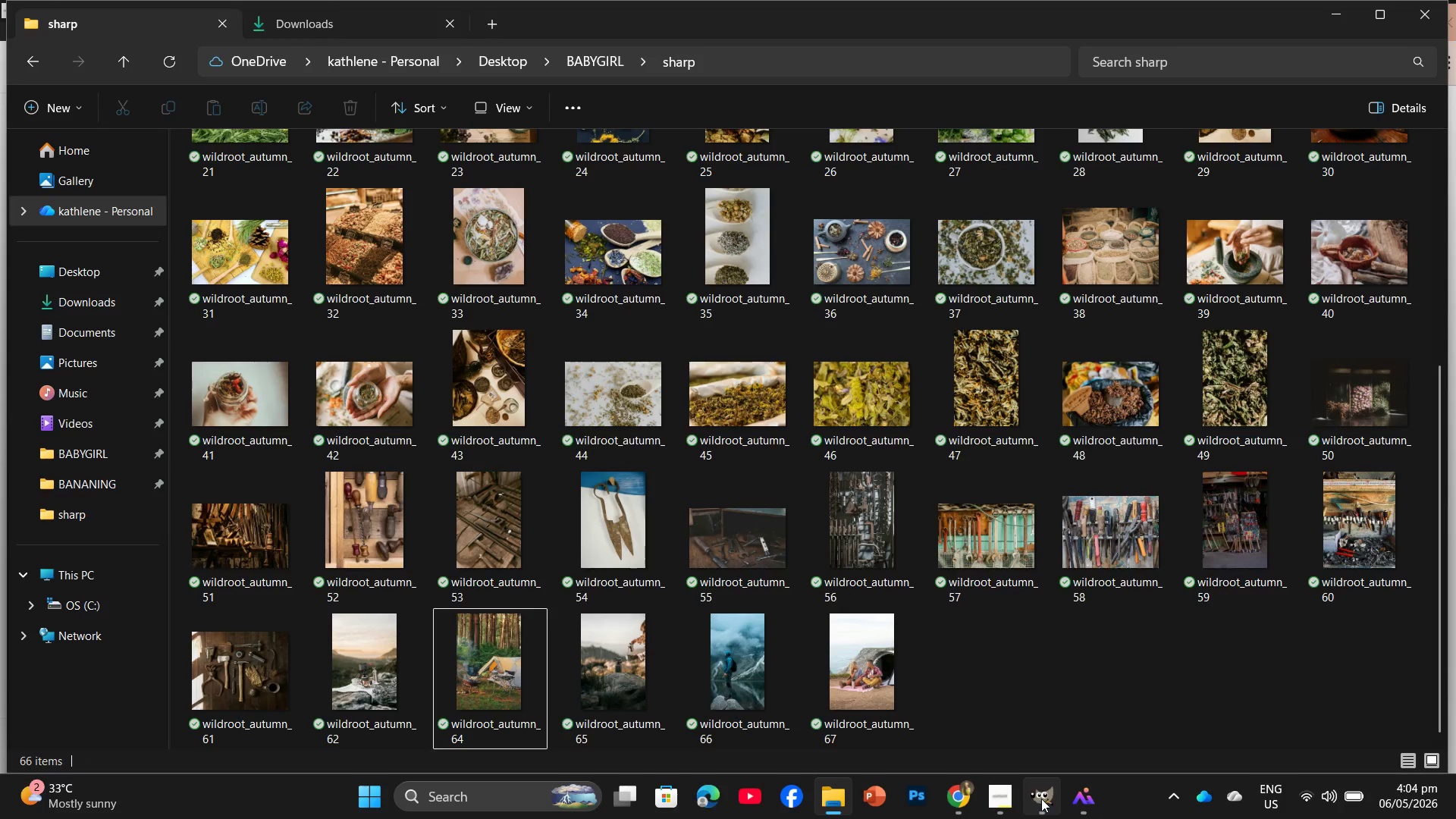 
left_click([1040, 731])
 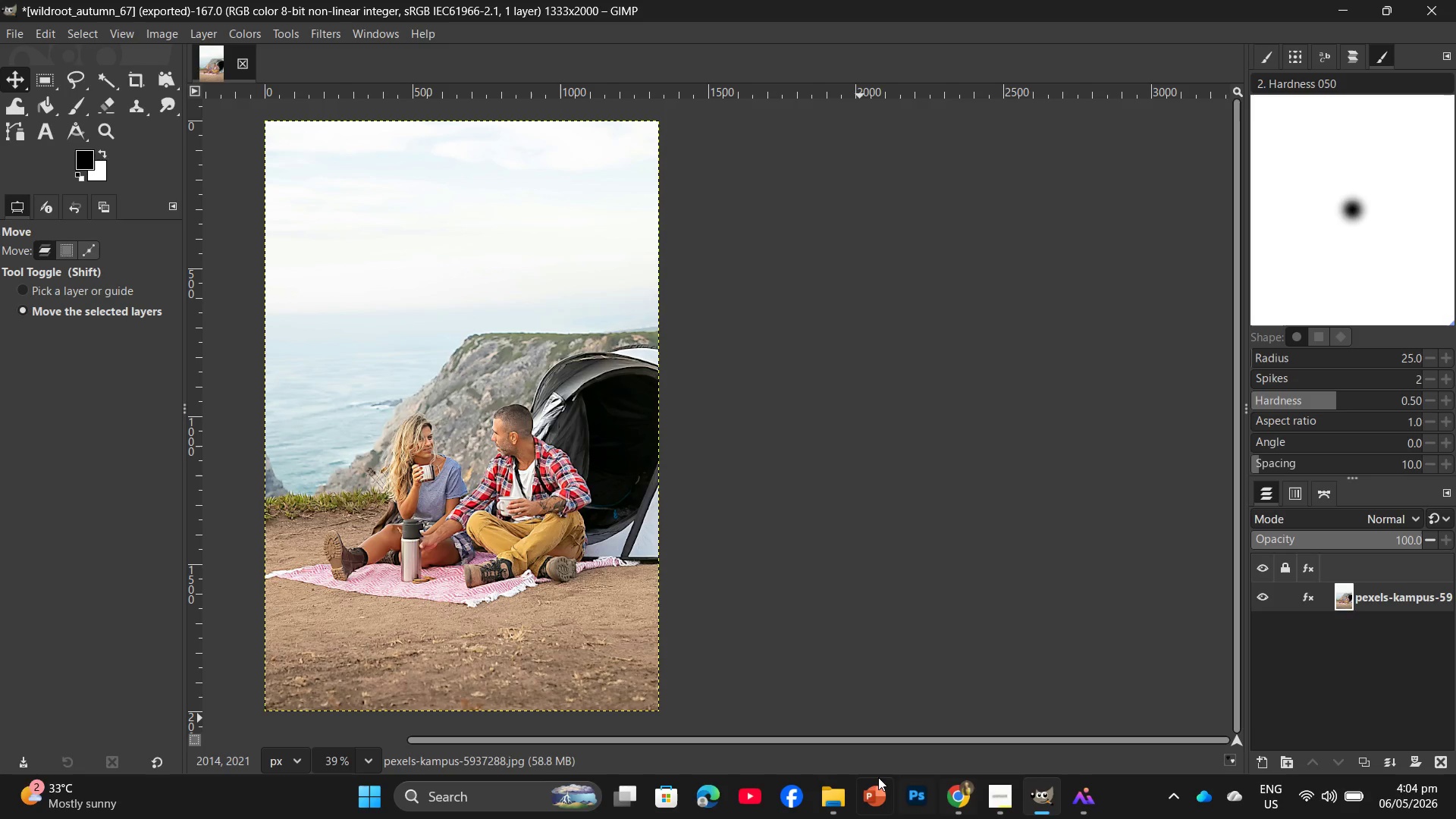 
left_click([848, 799])
 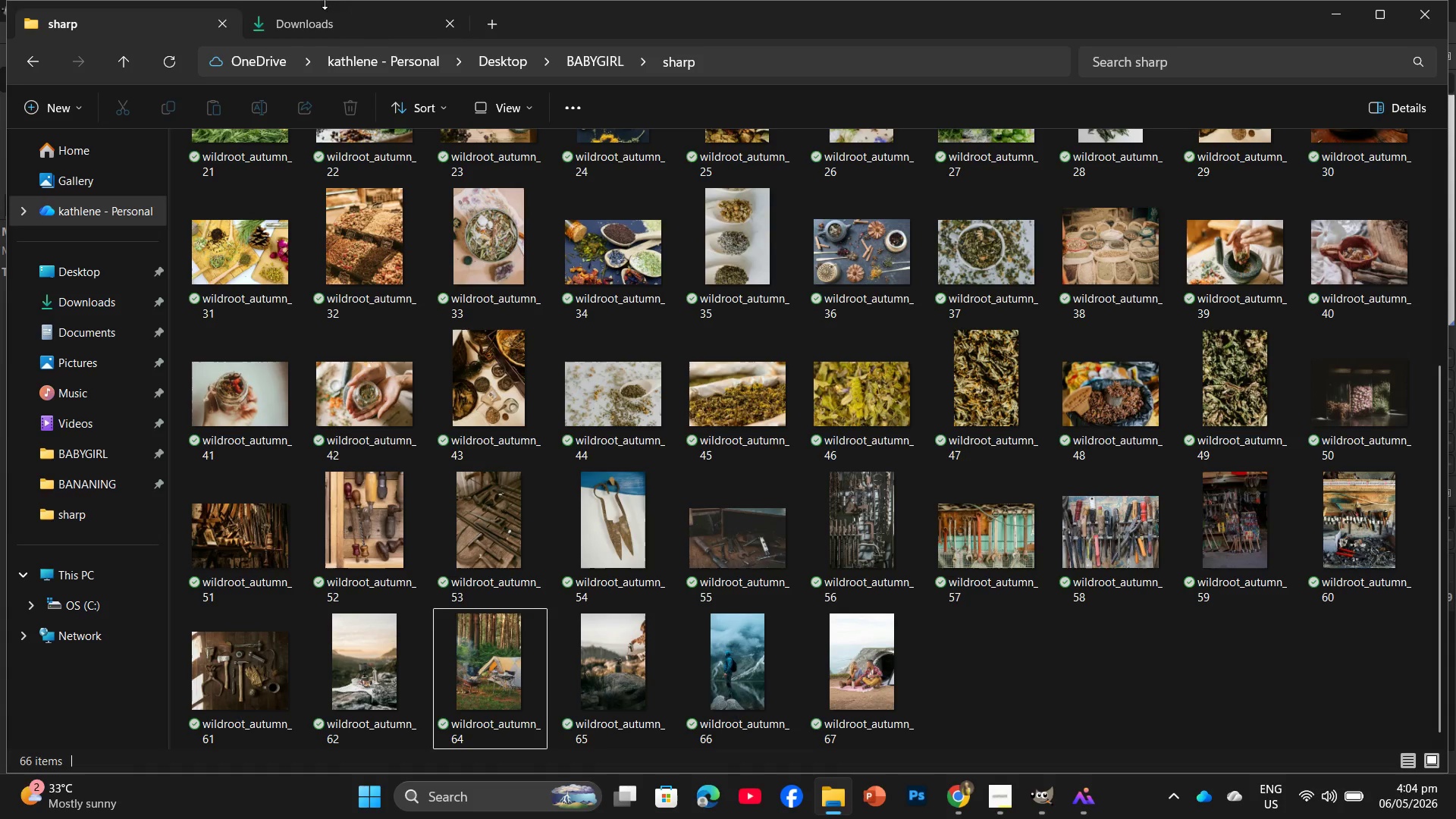 
left_click([331, 10])
 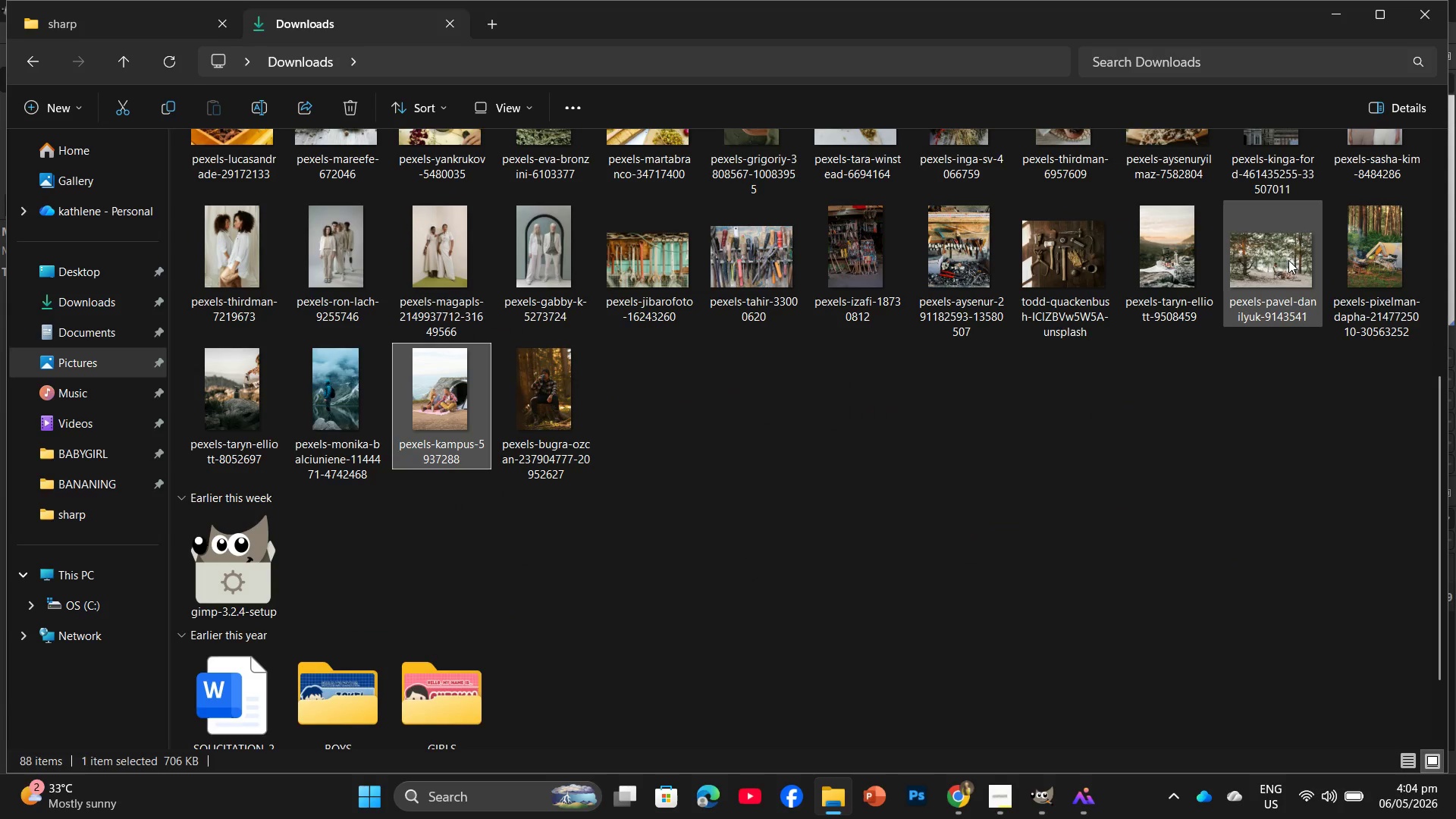 
left_click_drag(start_coordinate=[1272, 265], to_coordinate=[331, 55])
 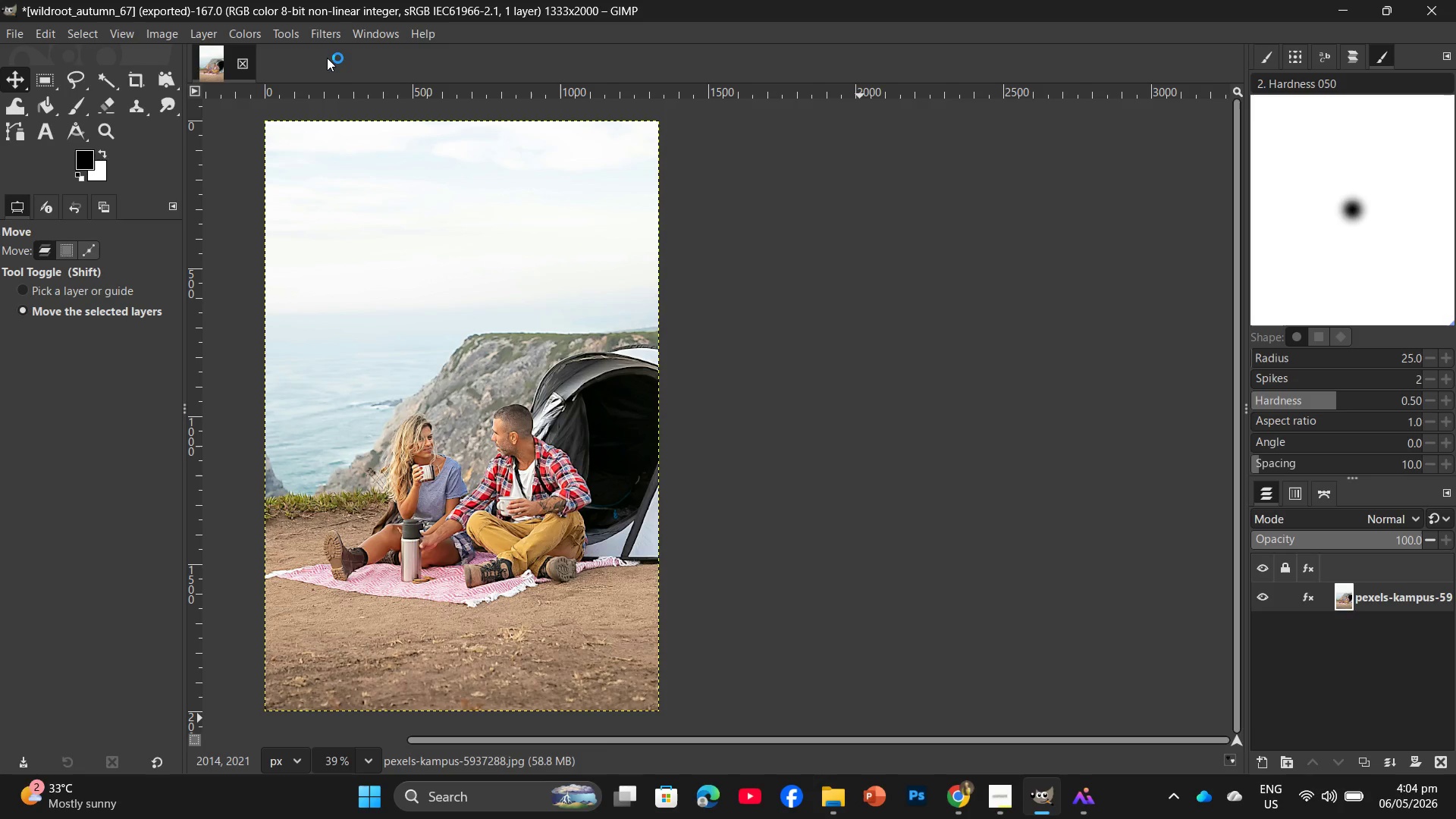 
mouse_move([333, 42])
 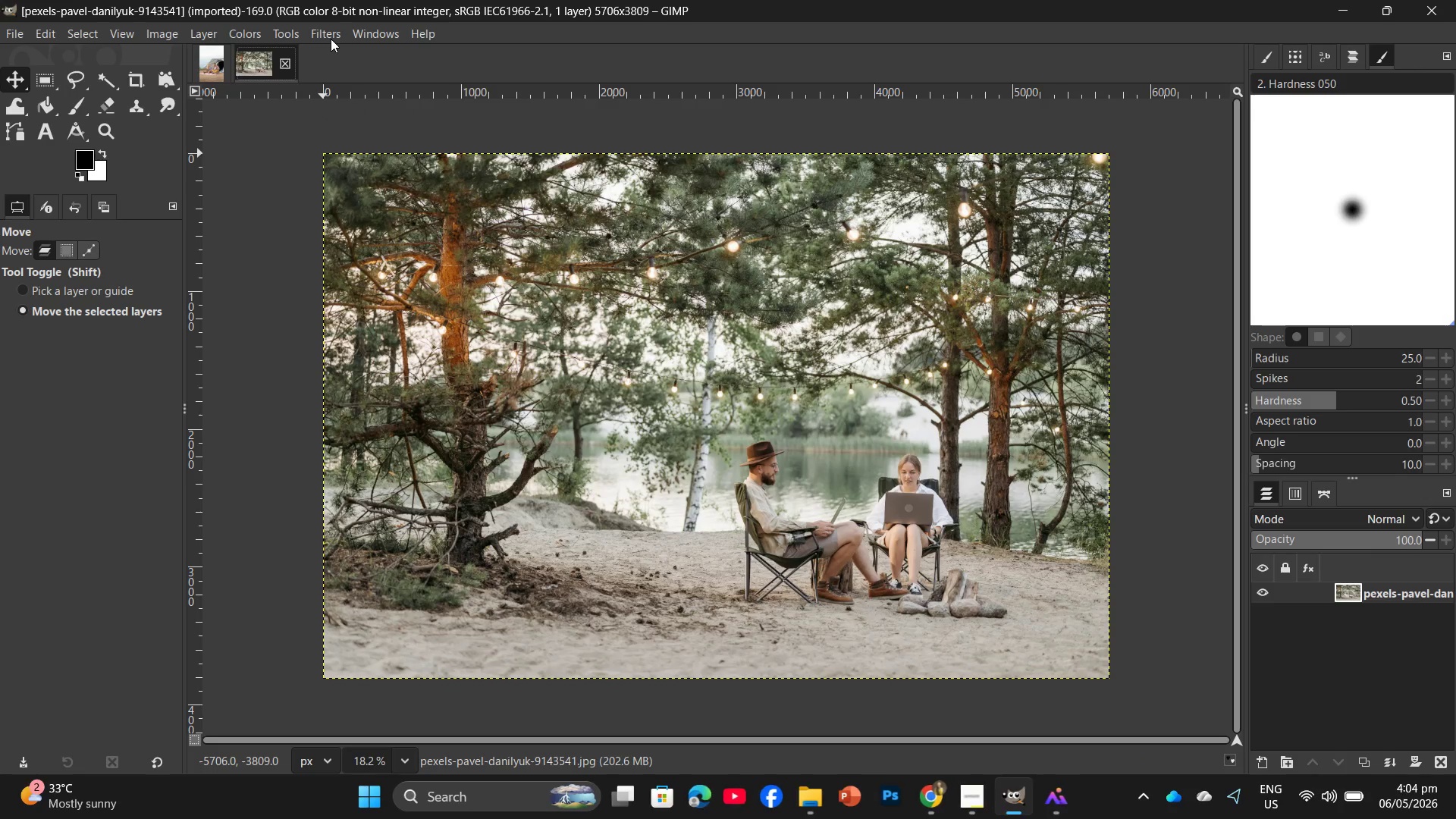 
left_click([331, 39])
 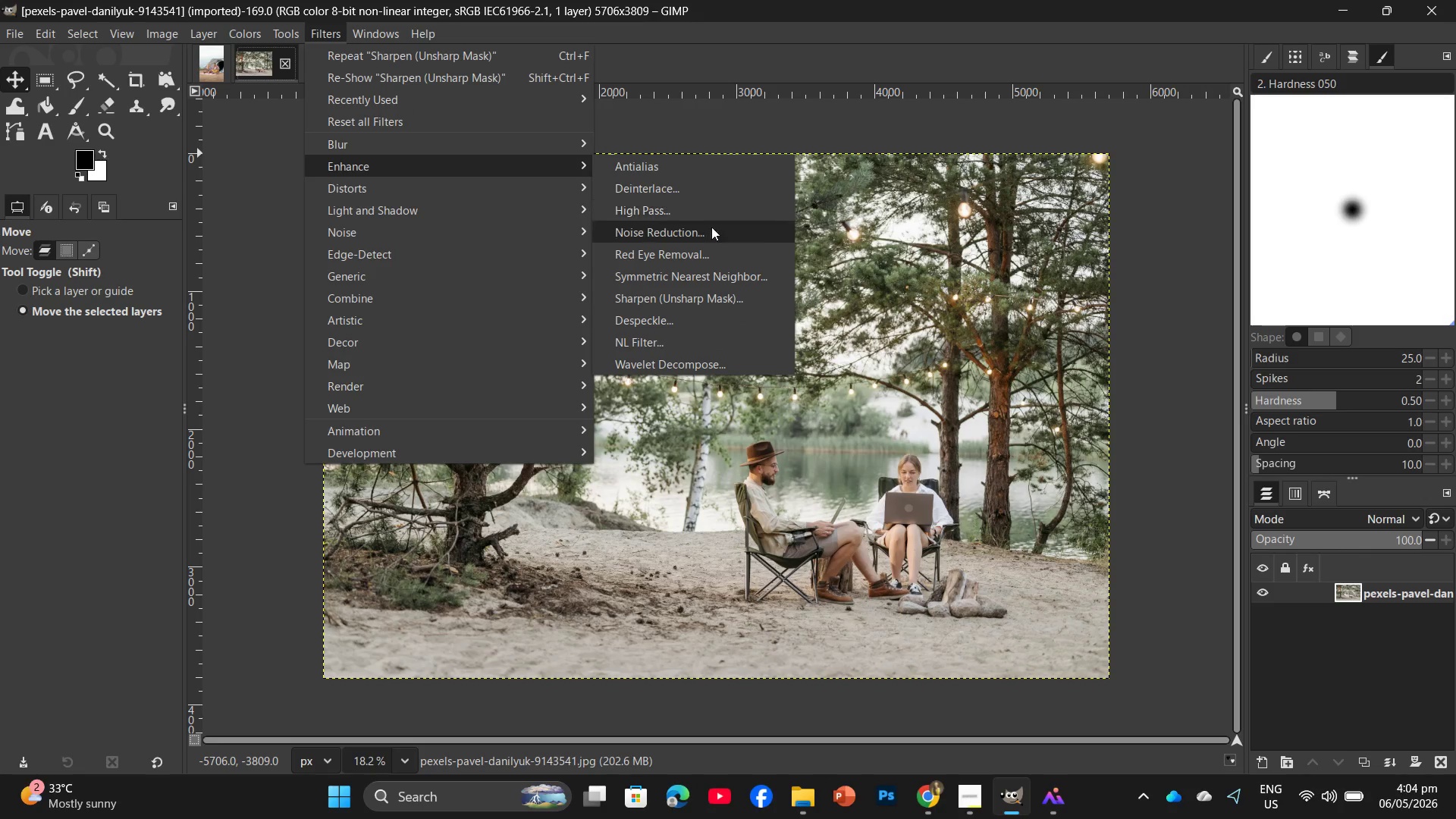 
left_click([701, 298])
 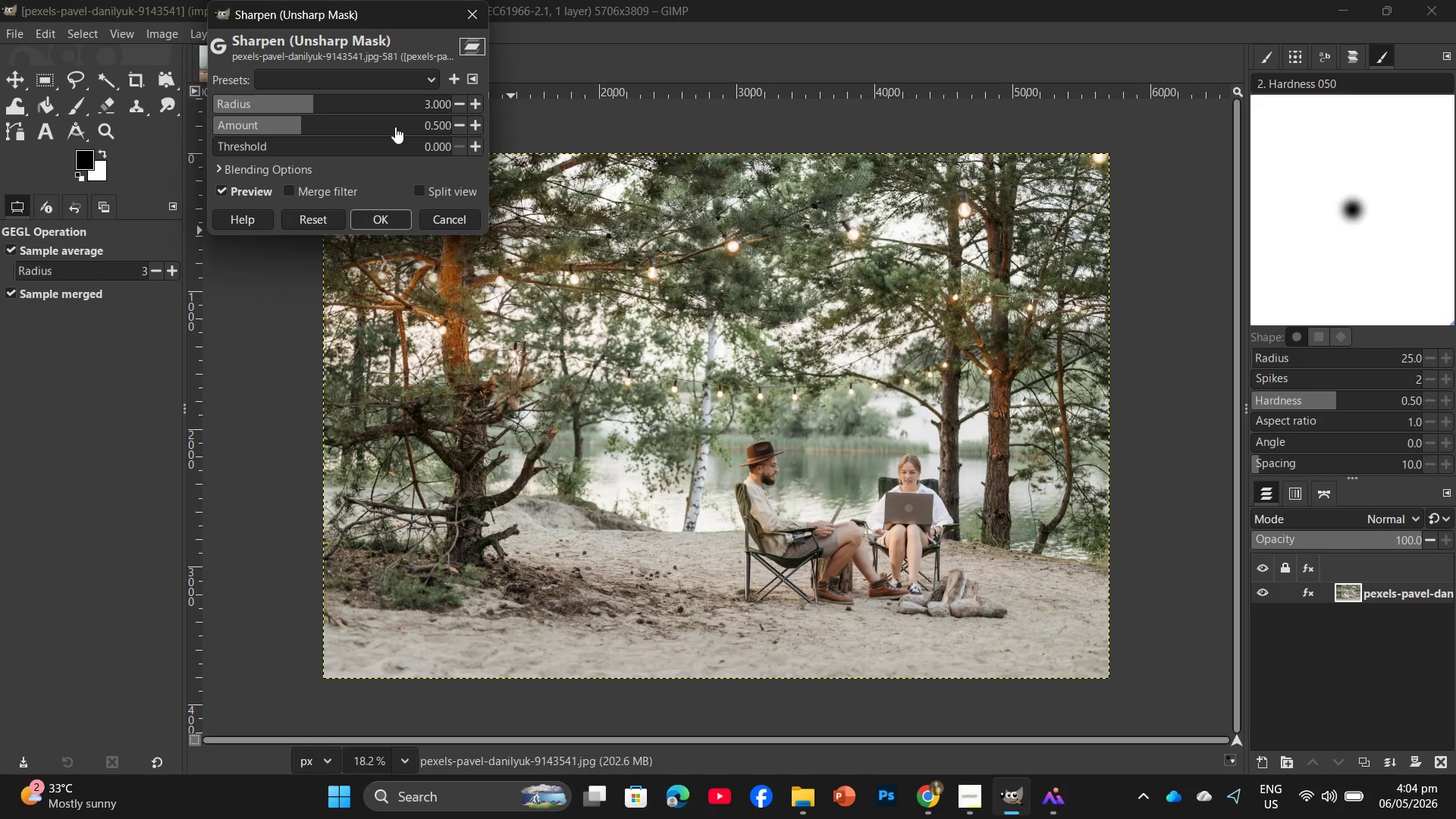 
left_click([374, 128])
 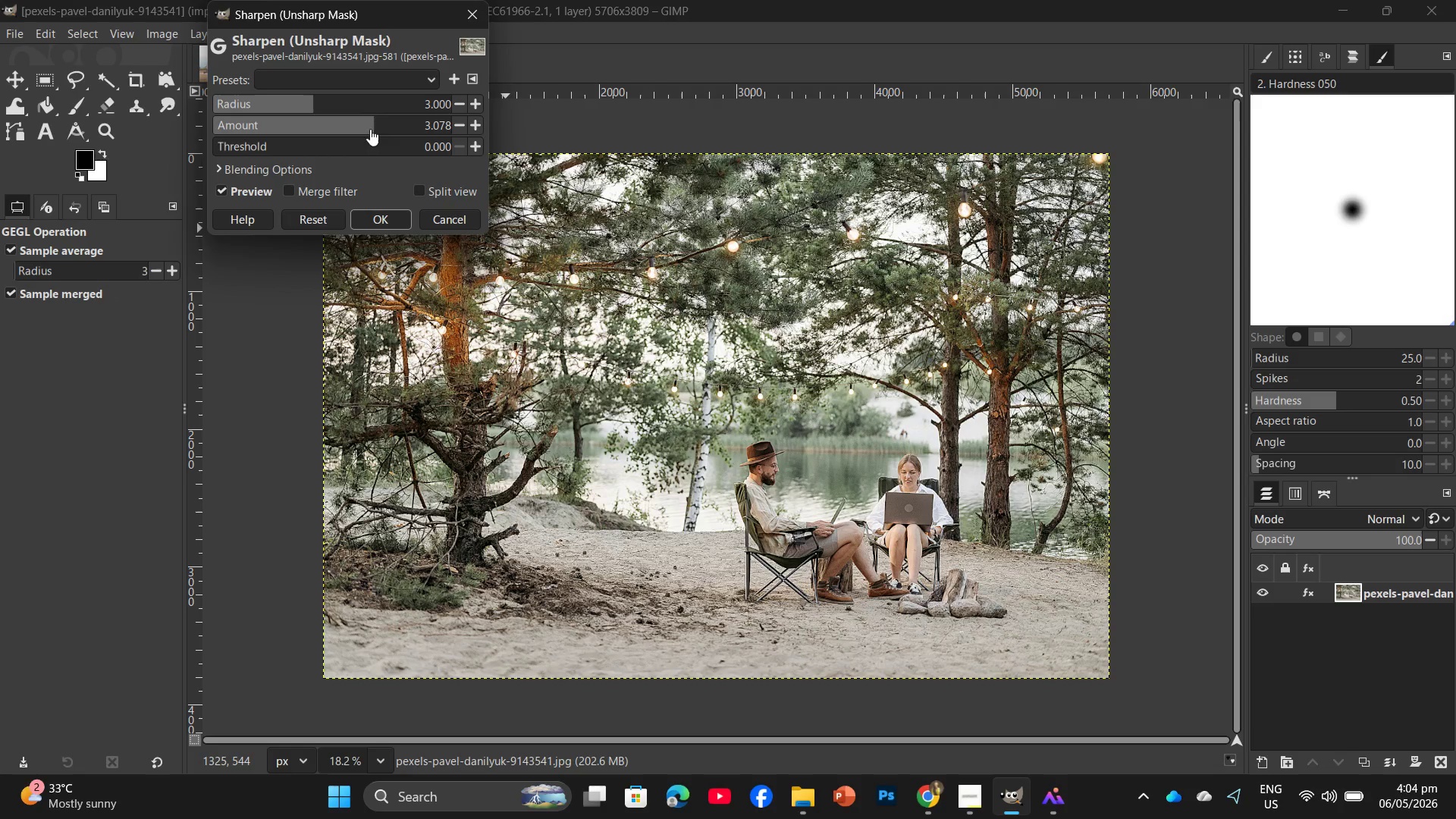 
left_click([348, 126])
 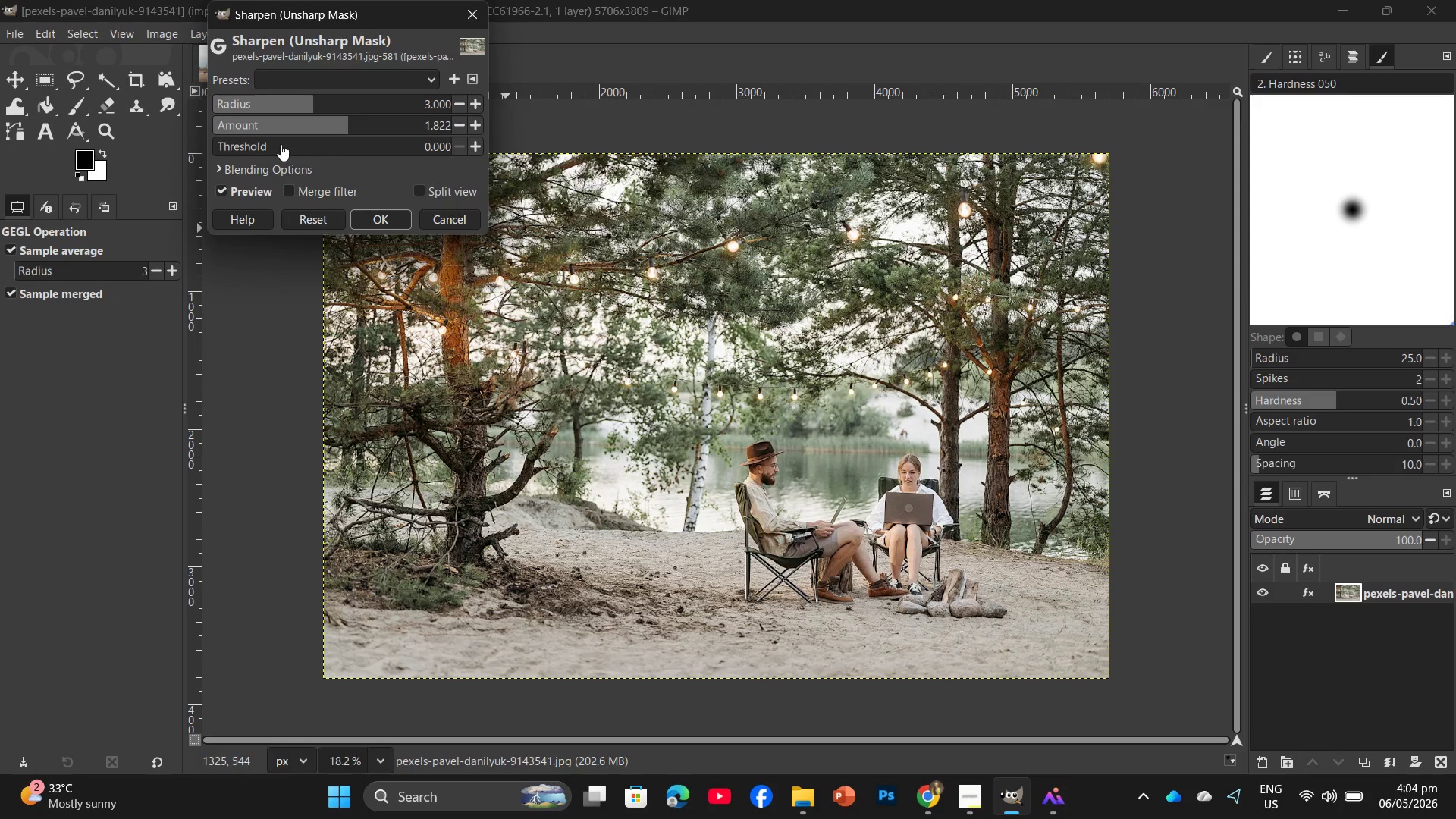 
left_click([281, 144])
 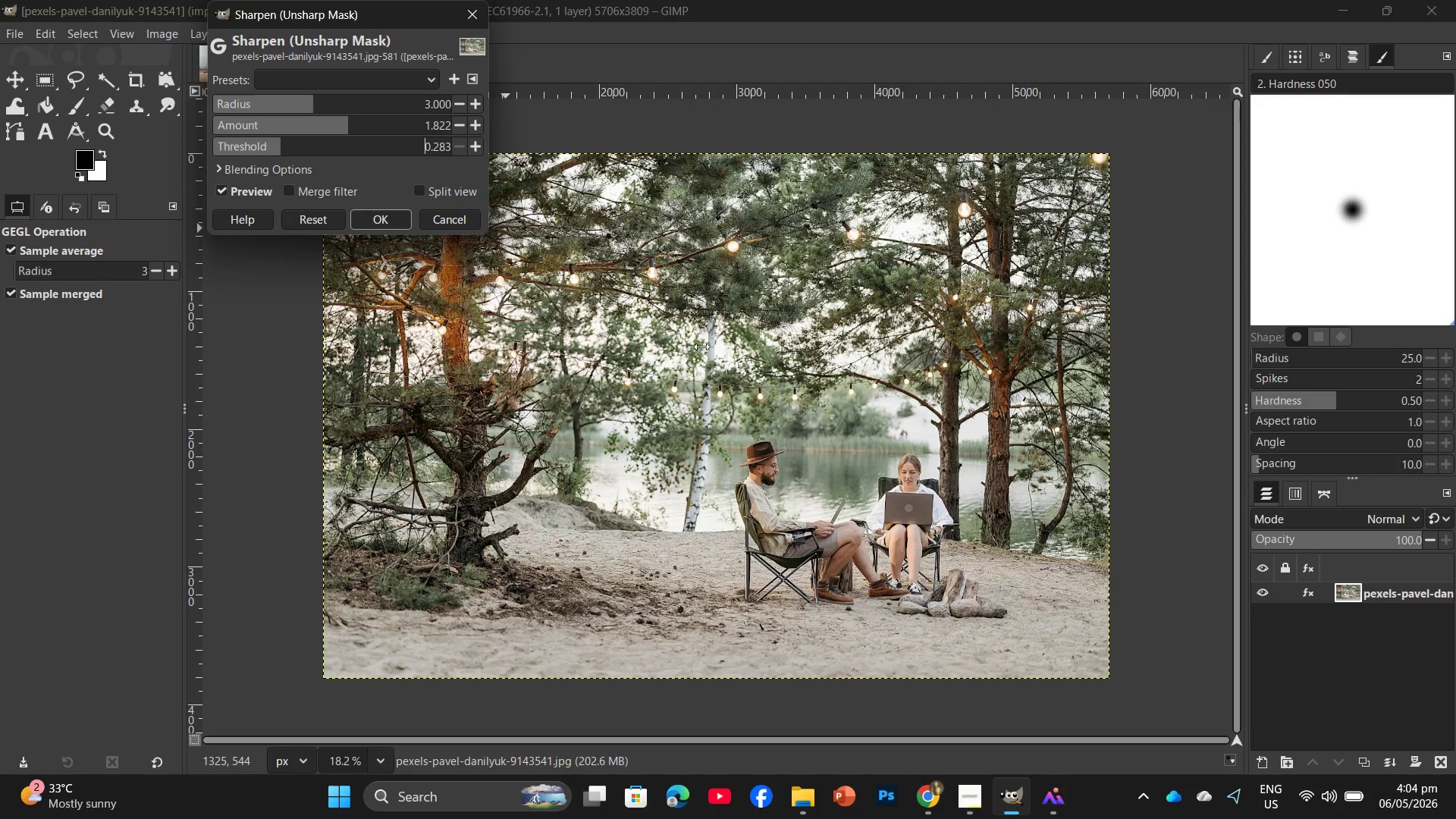 
hold_key(key=ControlLeft, duration=1.27)
scroll: coordinate [905, 461], scroll_direction: up, amount: 13.0
 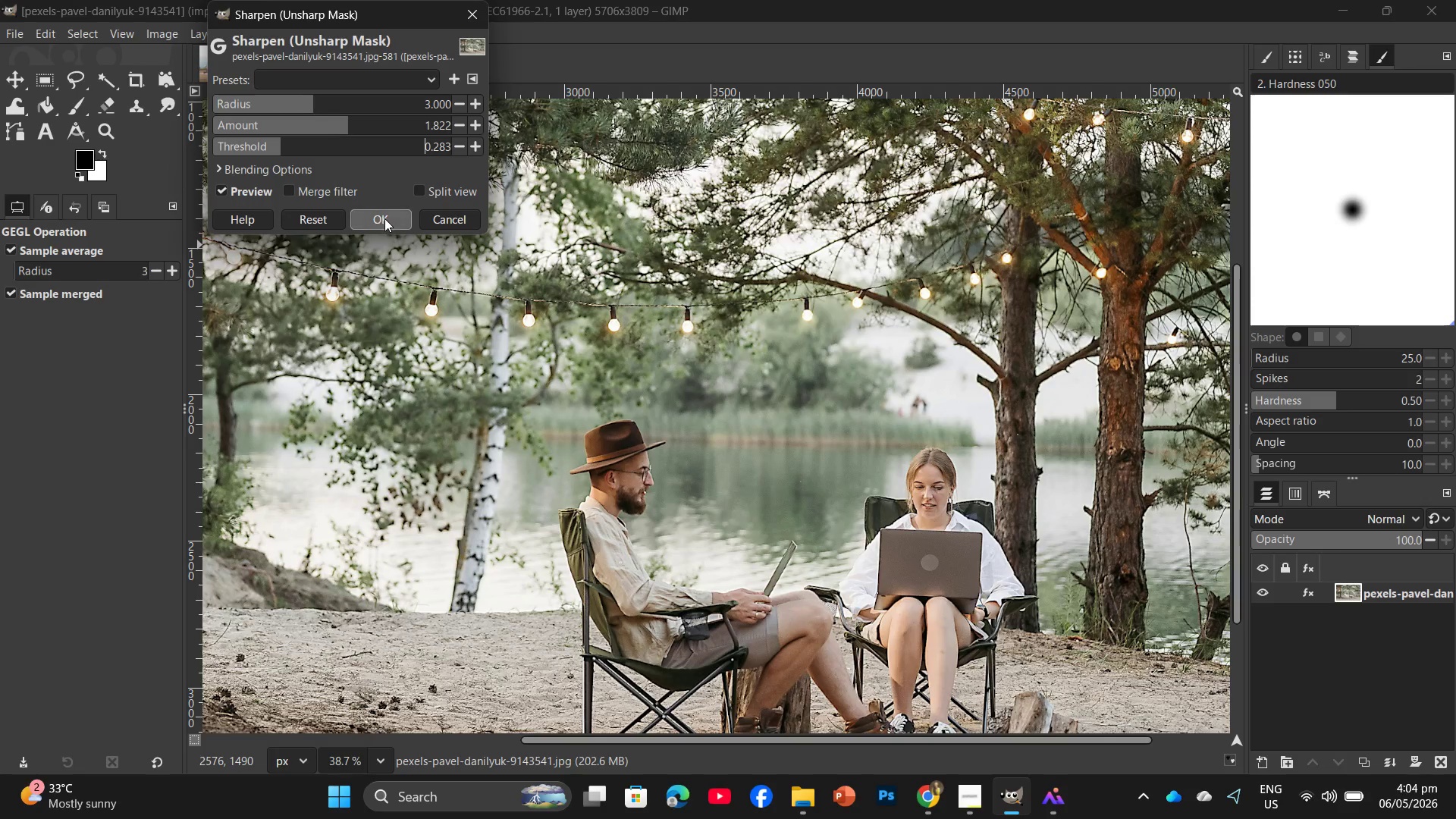 
left_click([384, 218])
 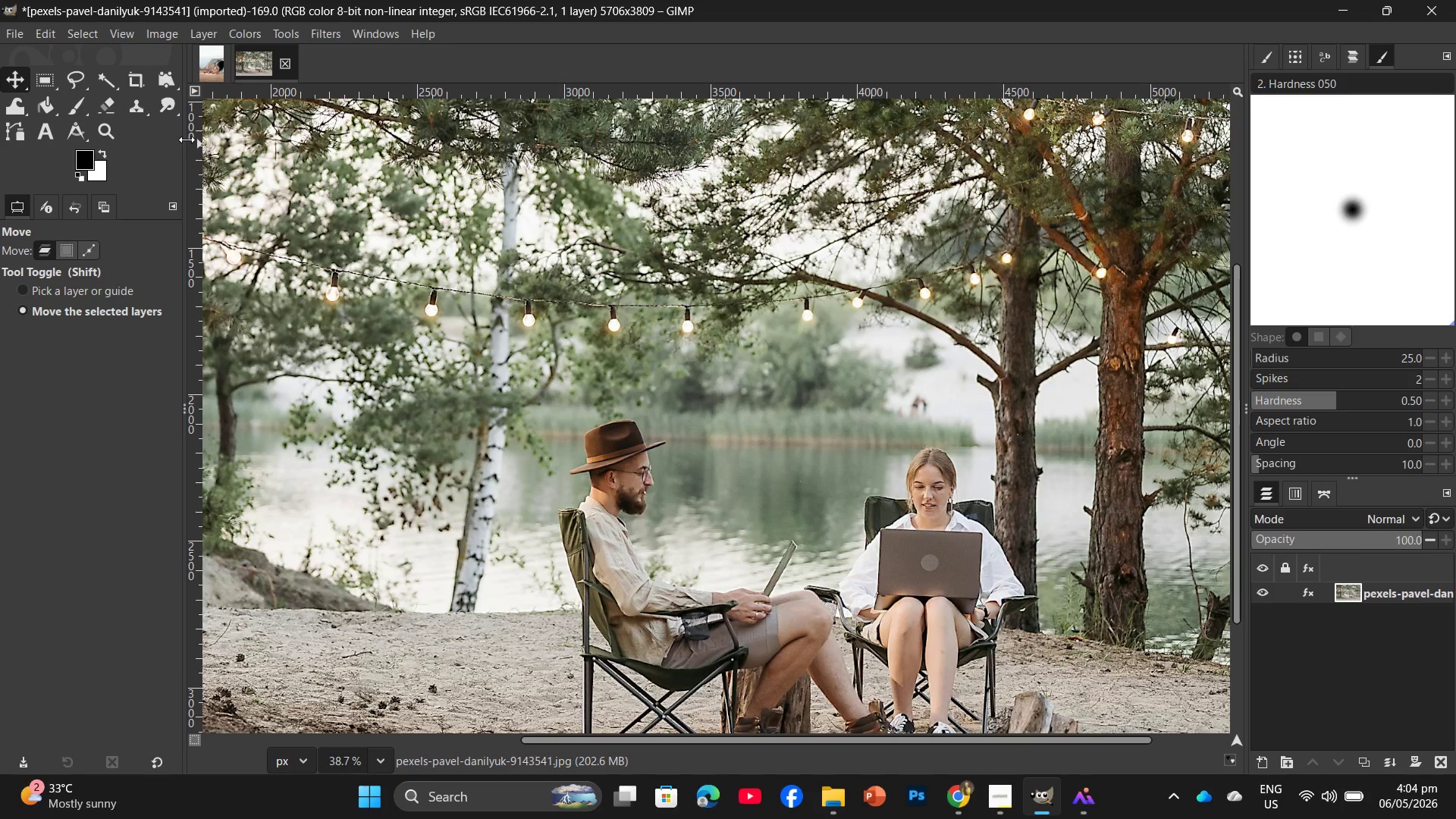 
left_click([174, 38])
 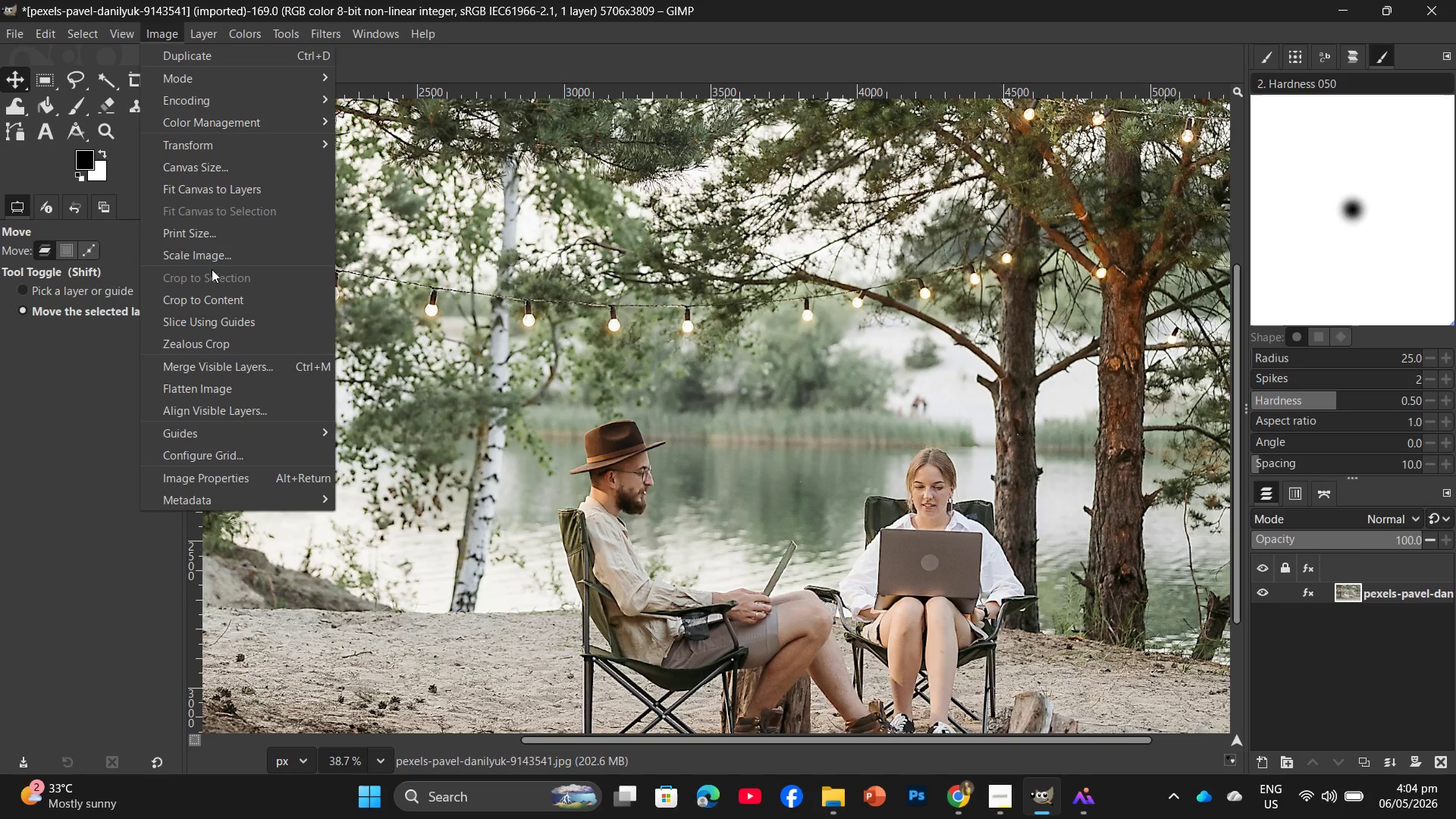 
left_click([211, 247])
 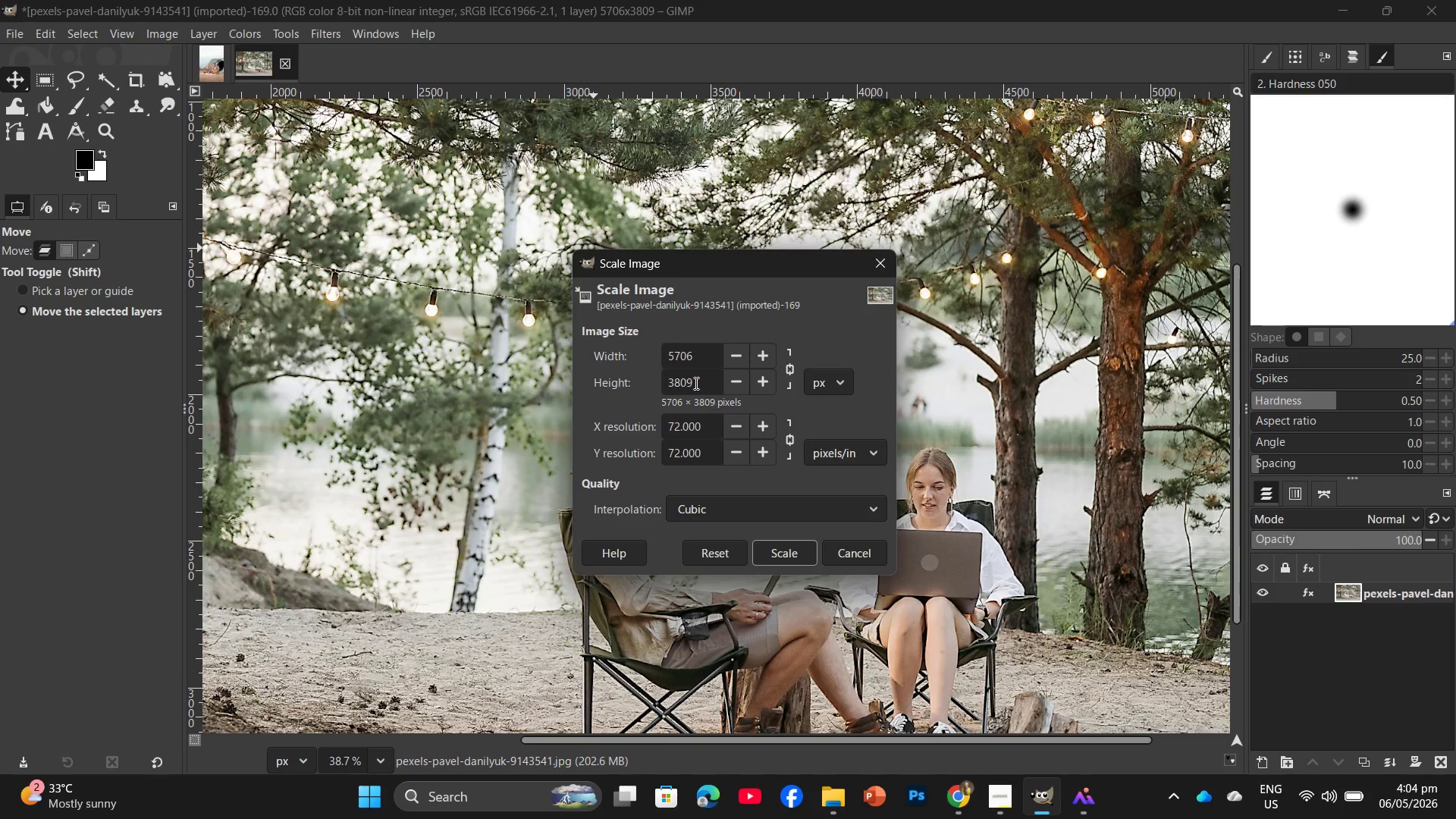 
left_click_drag(start_coordinate=[694, 381], to_coordinate=[673, 378])
 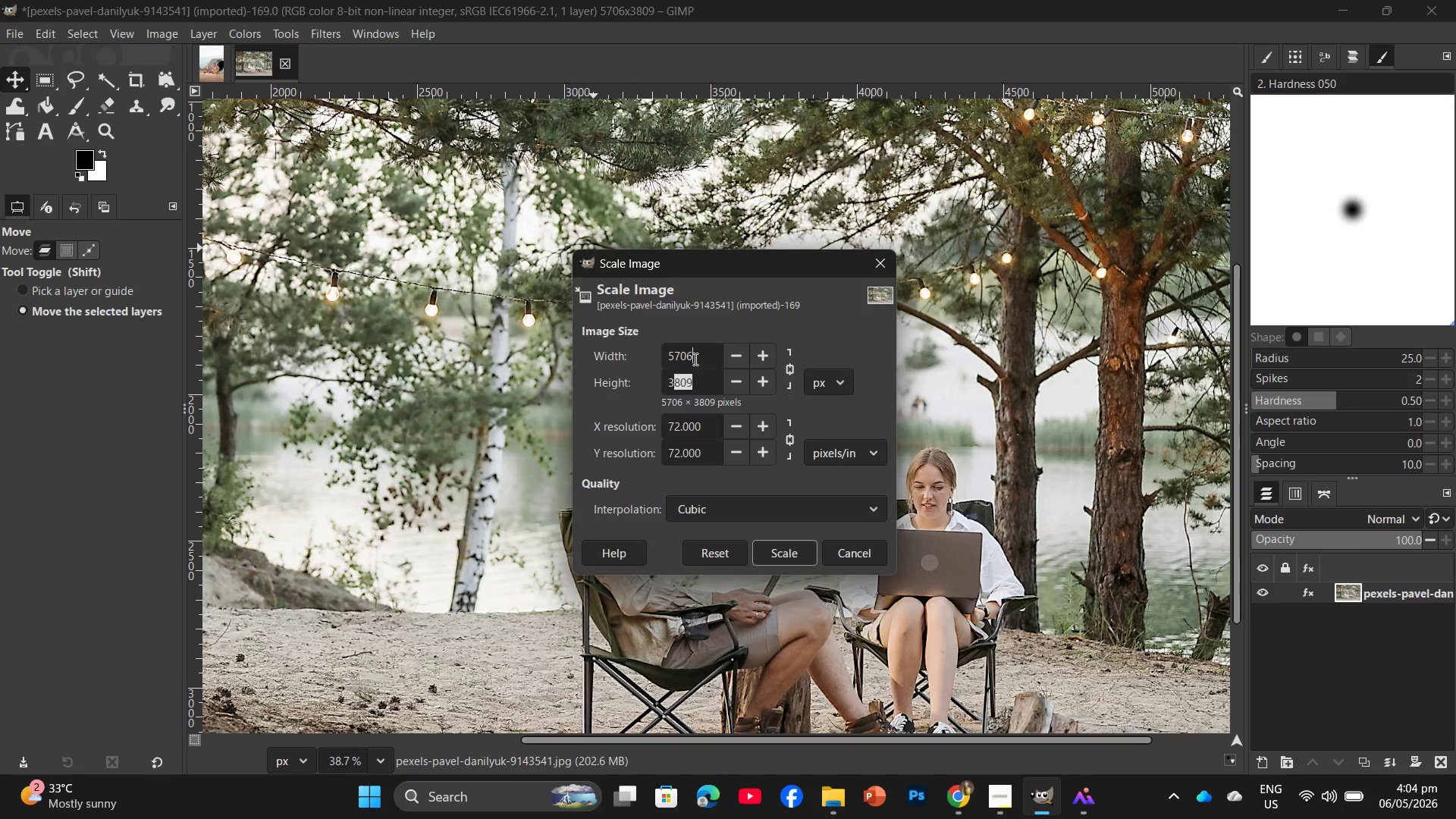 
left_click_drag(start_coordinate=[694, 359], to_coordinate=[664, 362])
 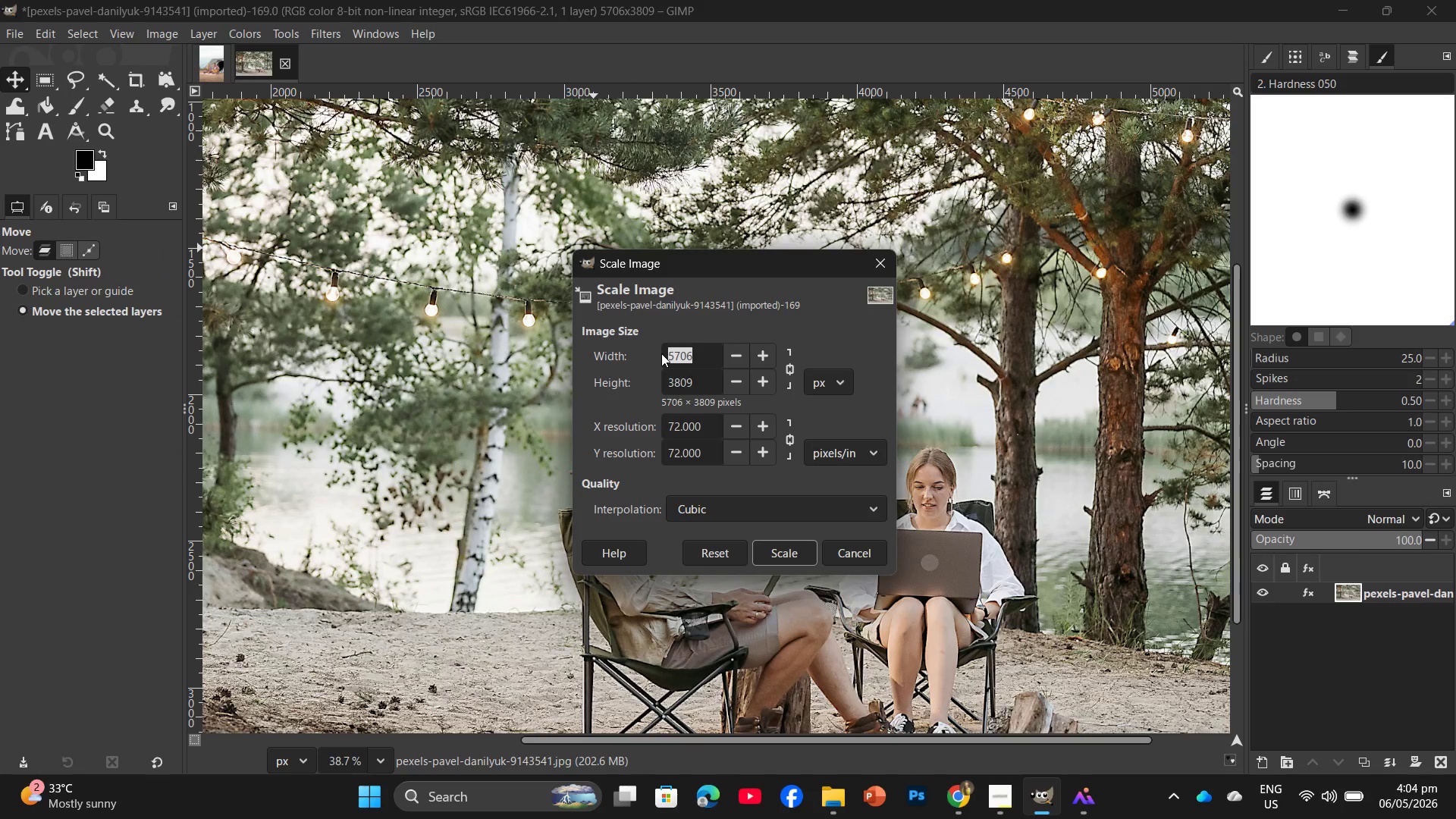 
key(Numpad2)
 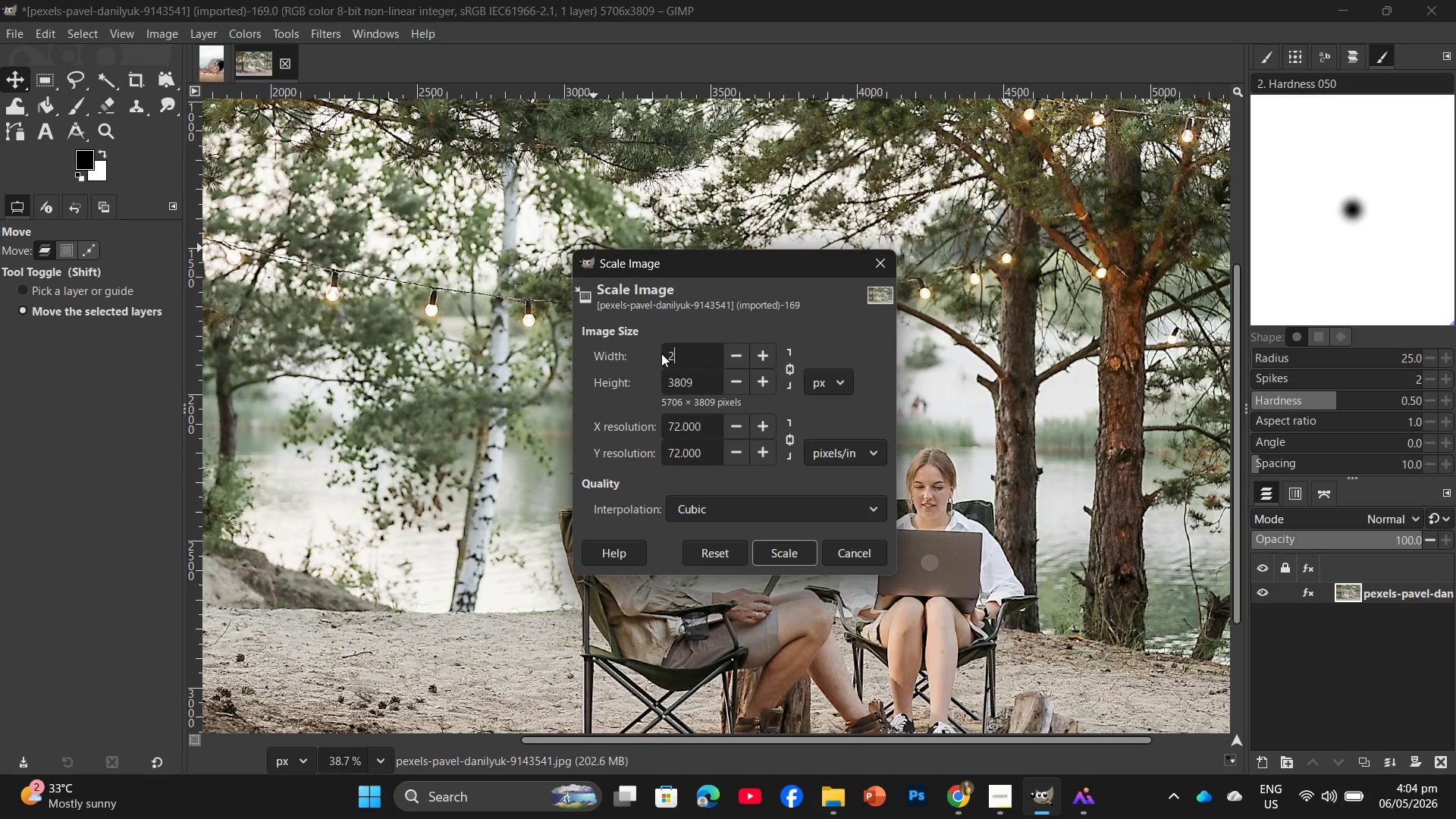 
key(Numpad0)
 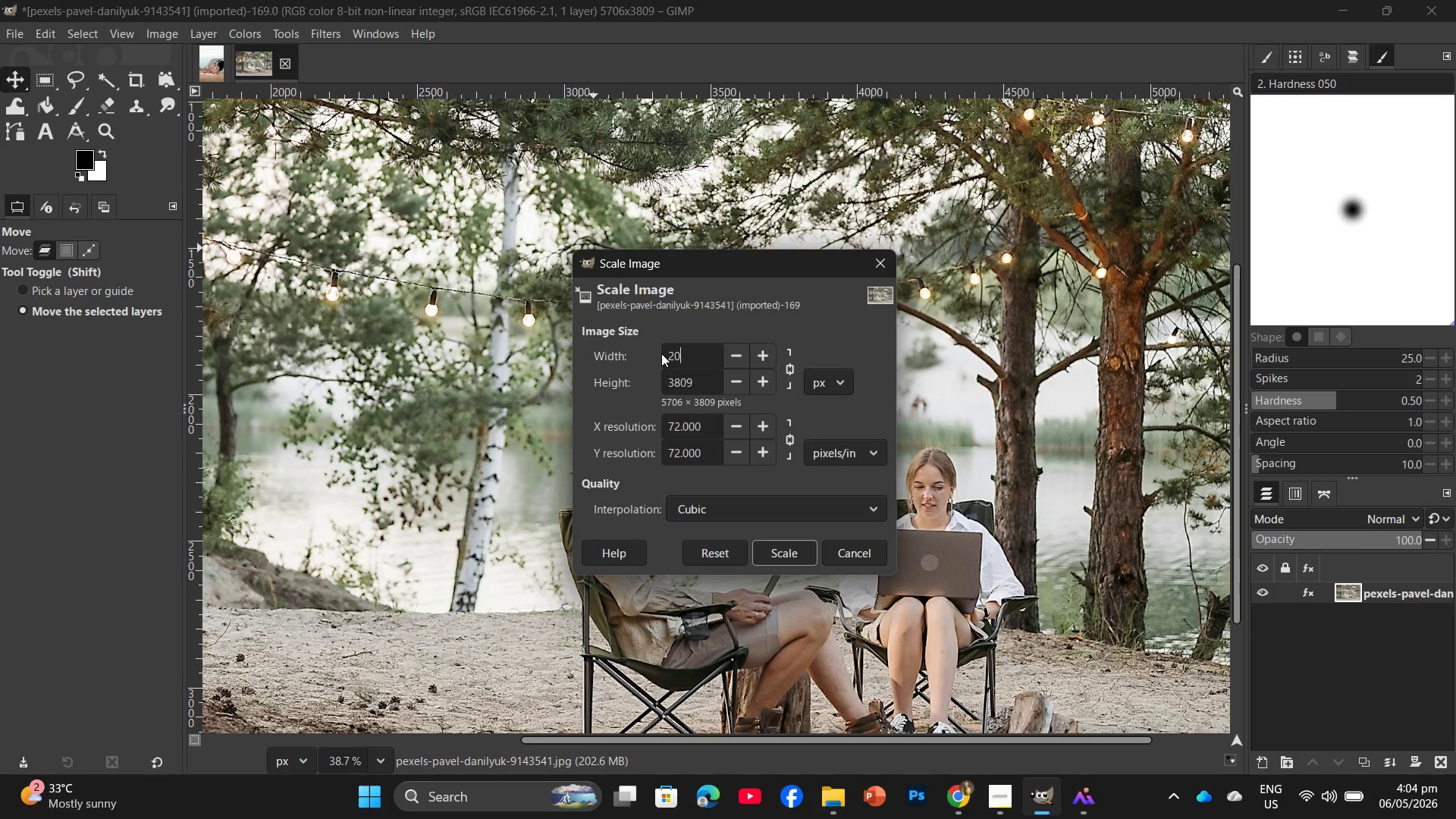 
key(Numpad0)
 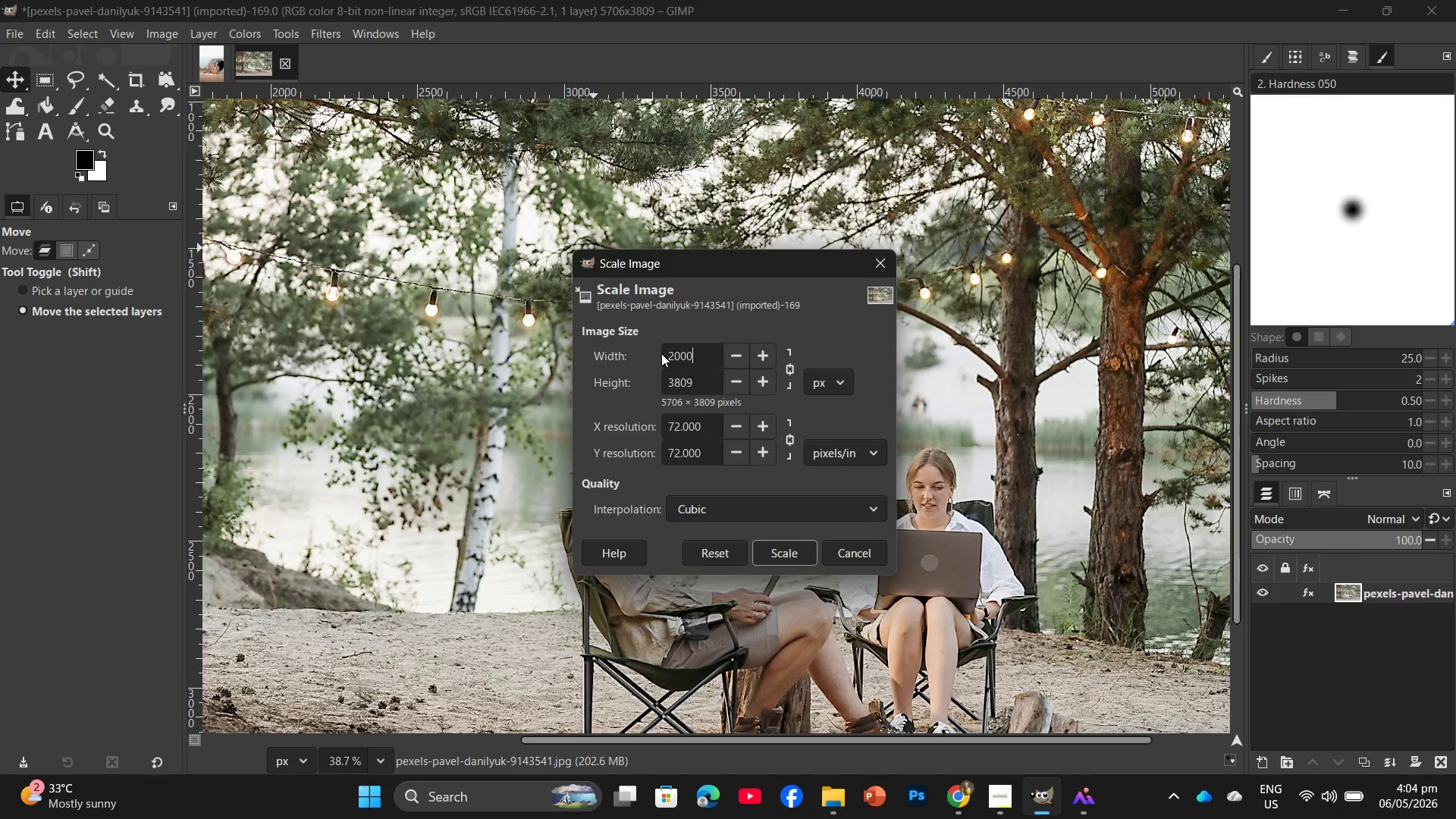 
key(Numpad0)
 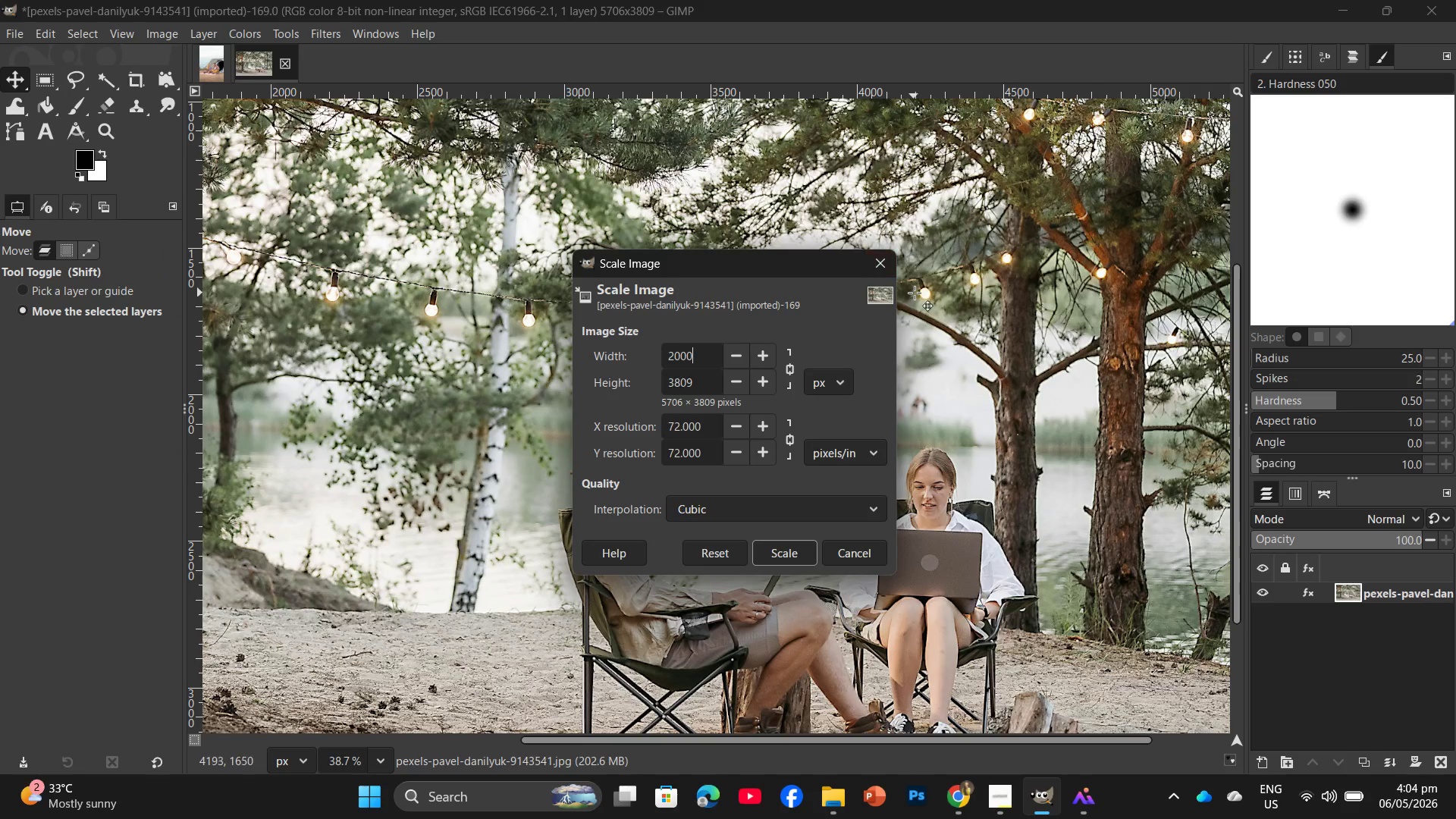 
key(Enter)
 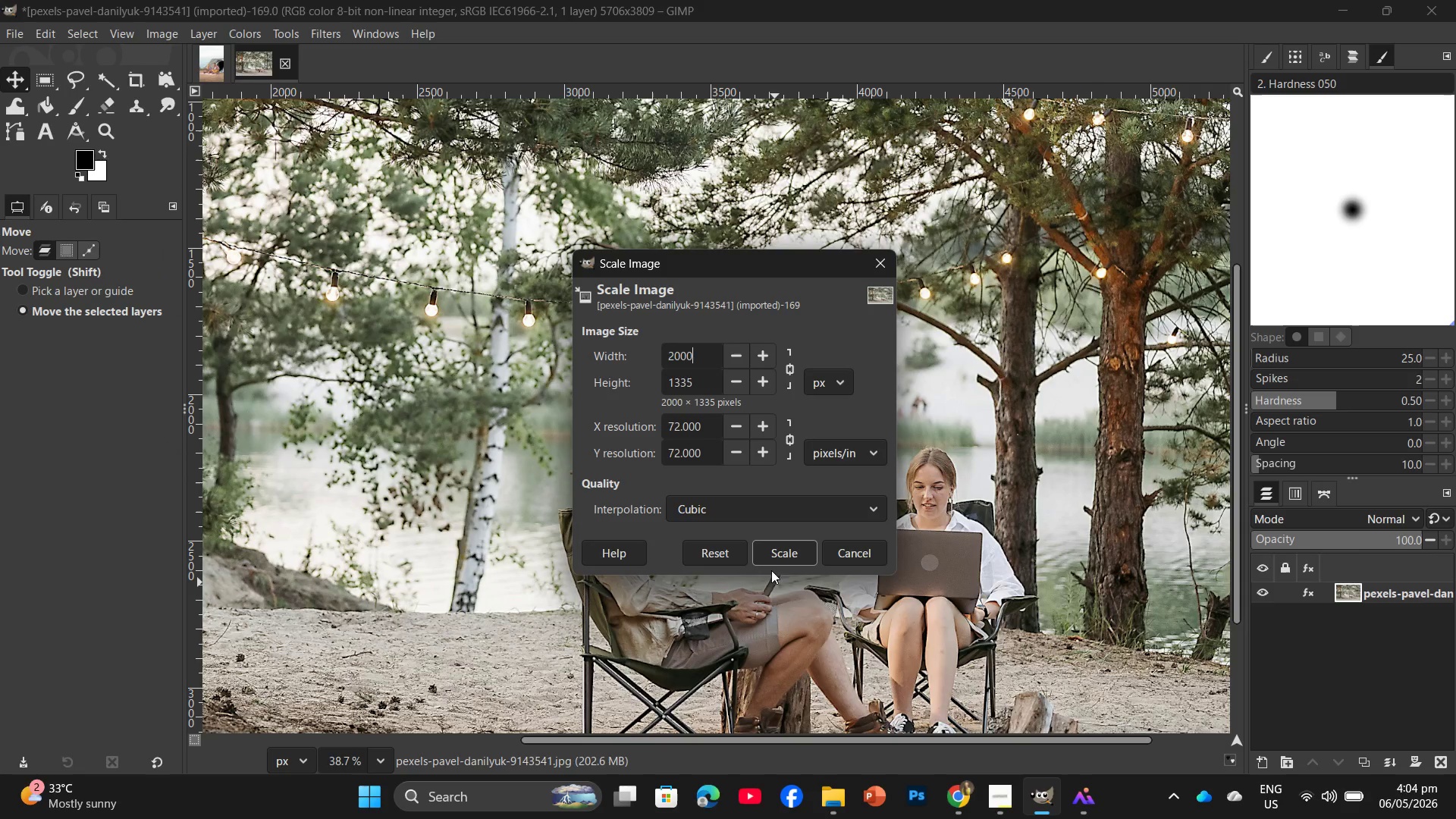 
left_click([779, 561])
 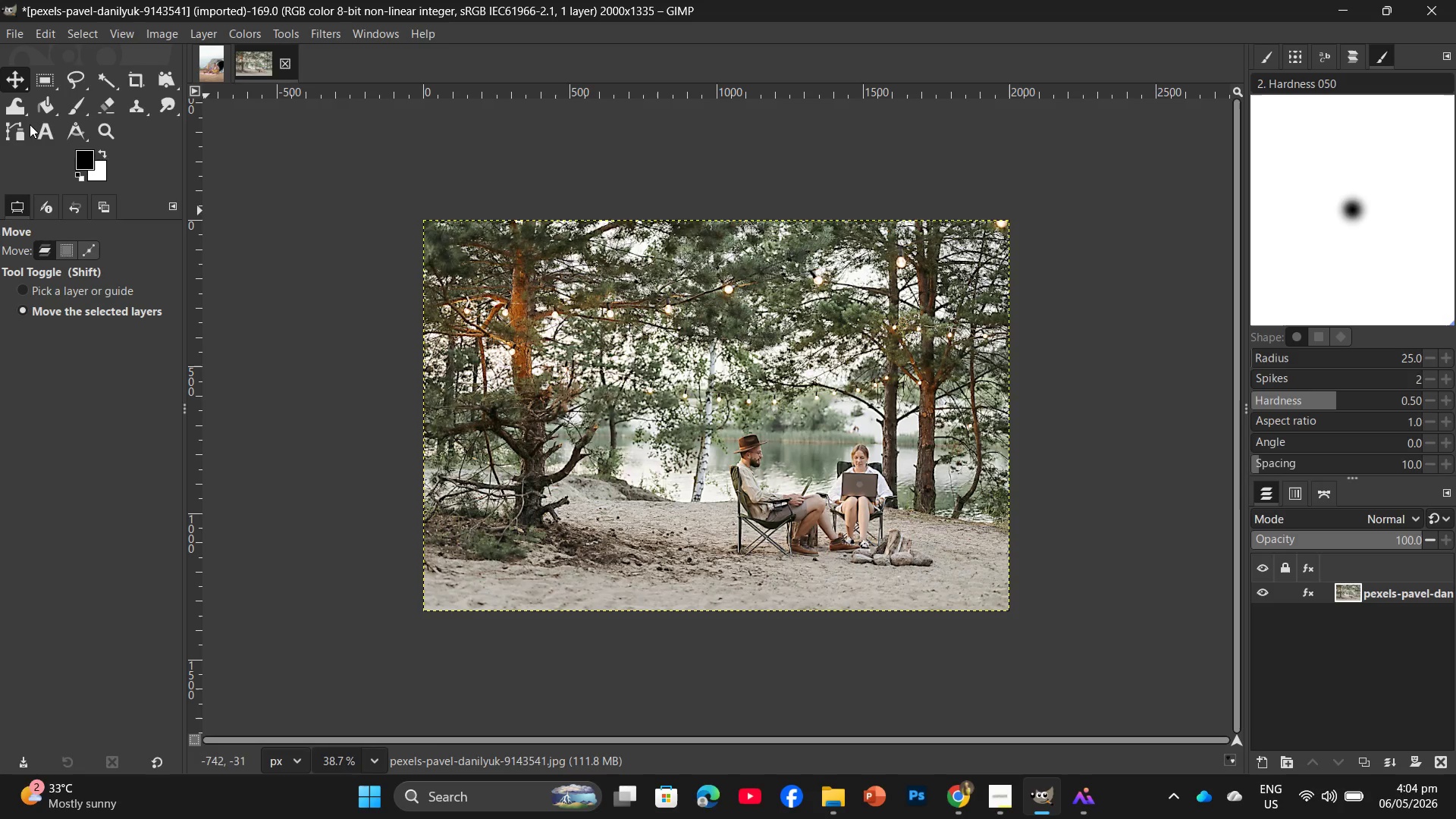 
left_click([12, 34])
 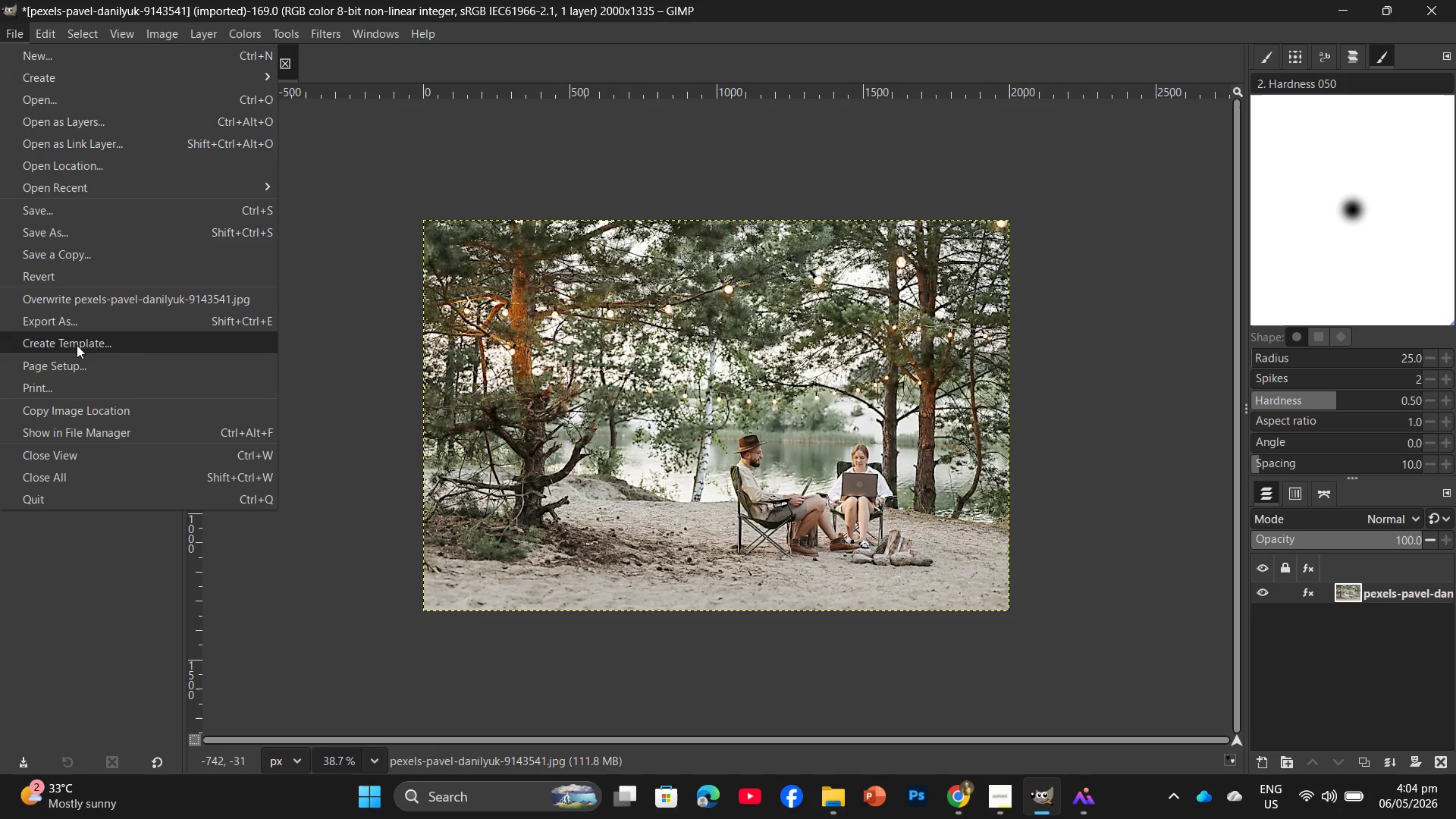 
left_click([81, 319])
 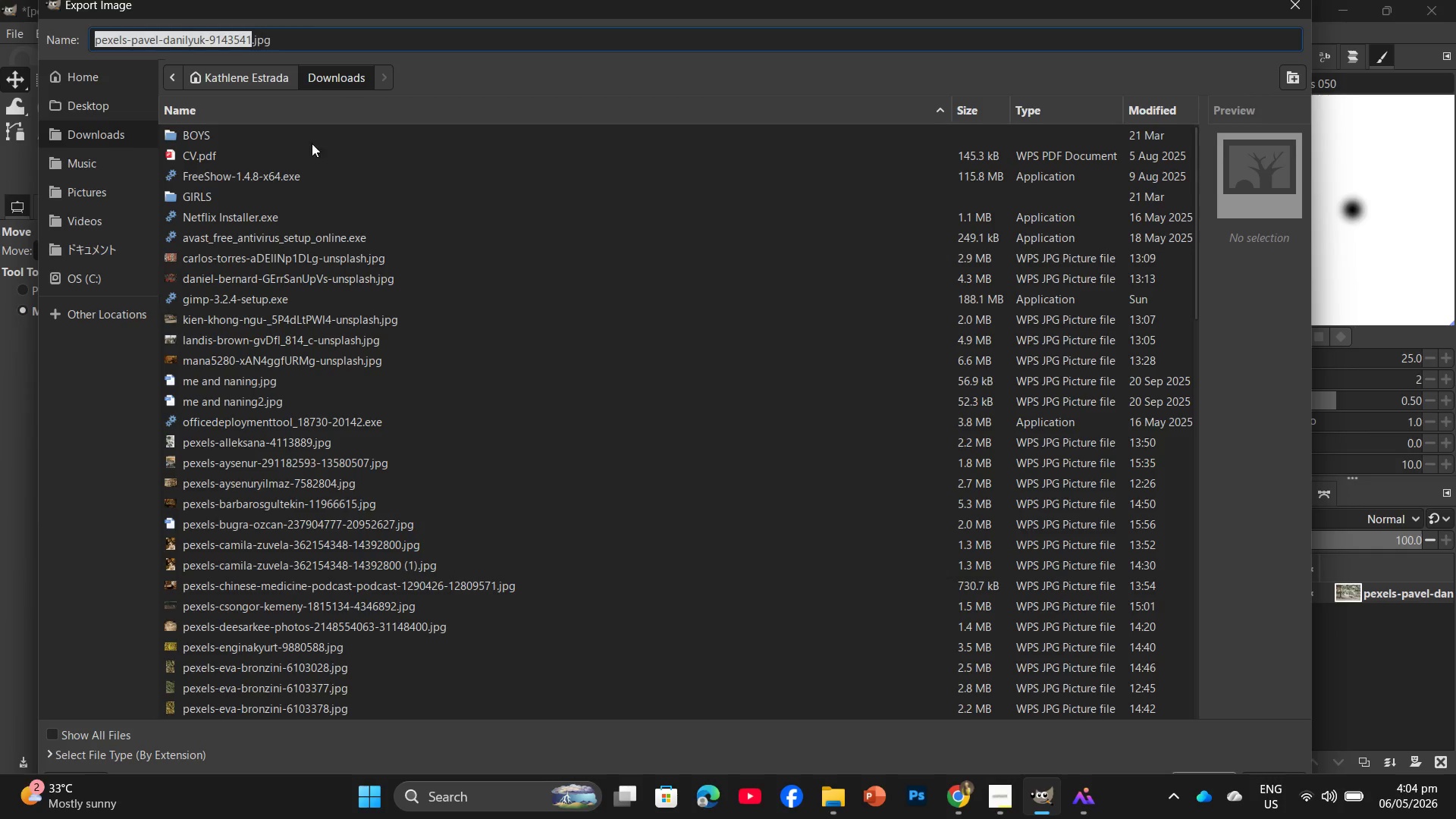 
left_click([61, 114])
 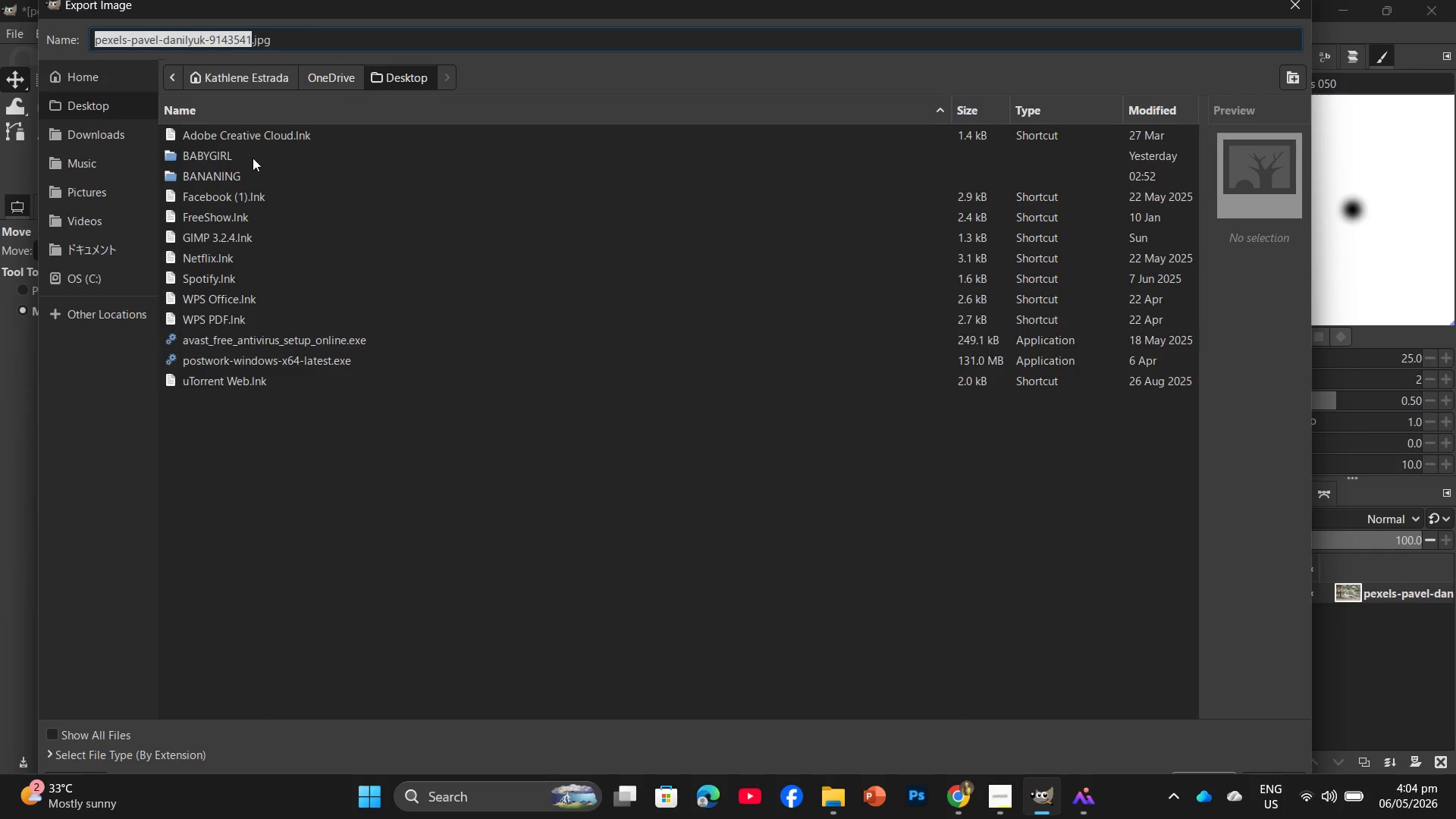 
double_click([253, 158])
 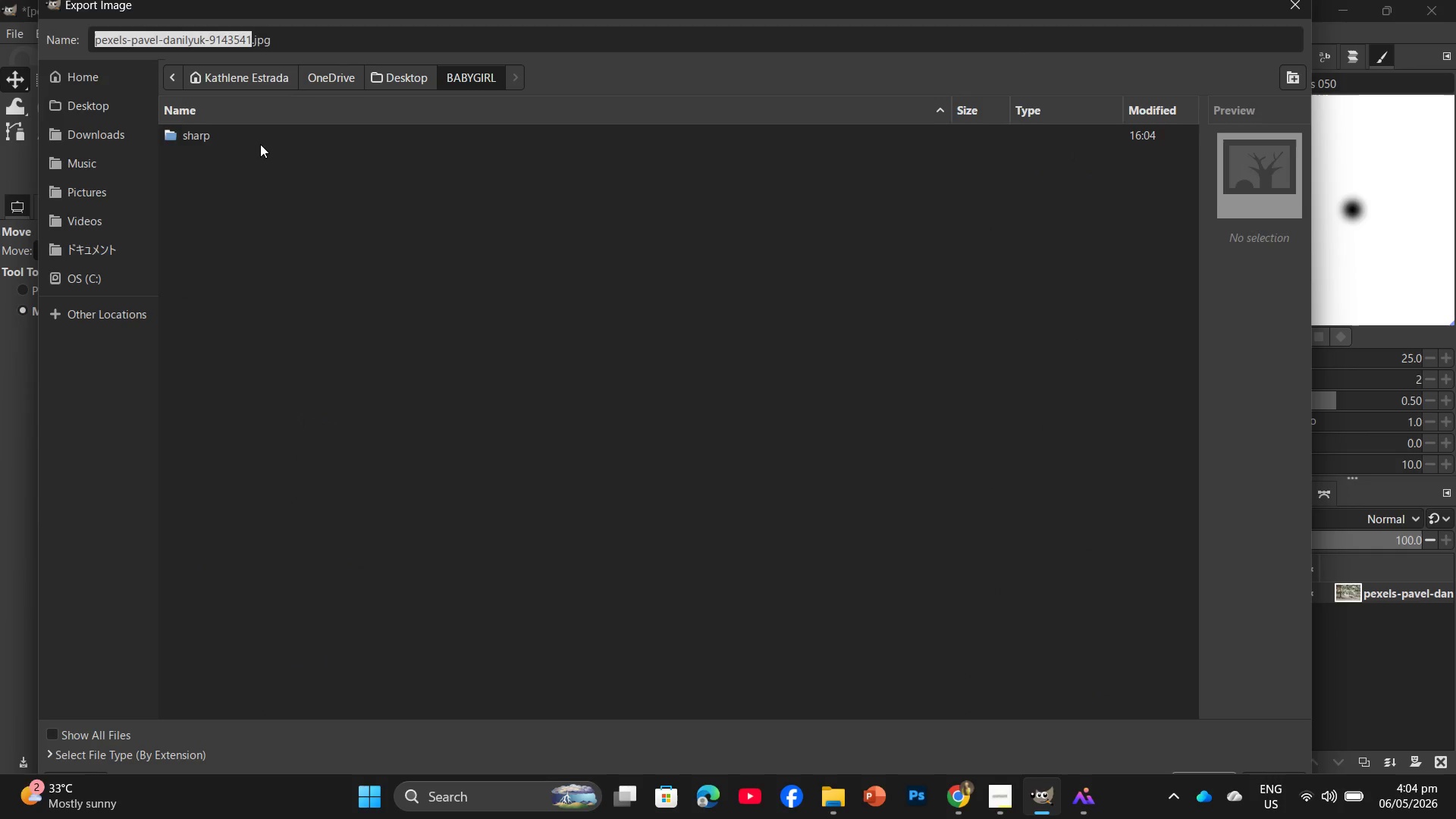 
double_click([260, 144])
 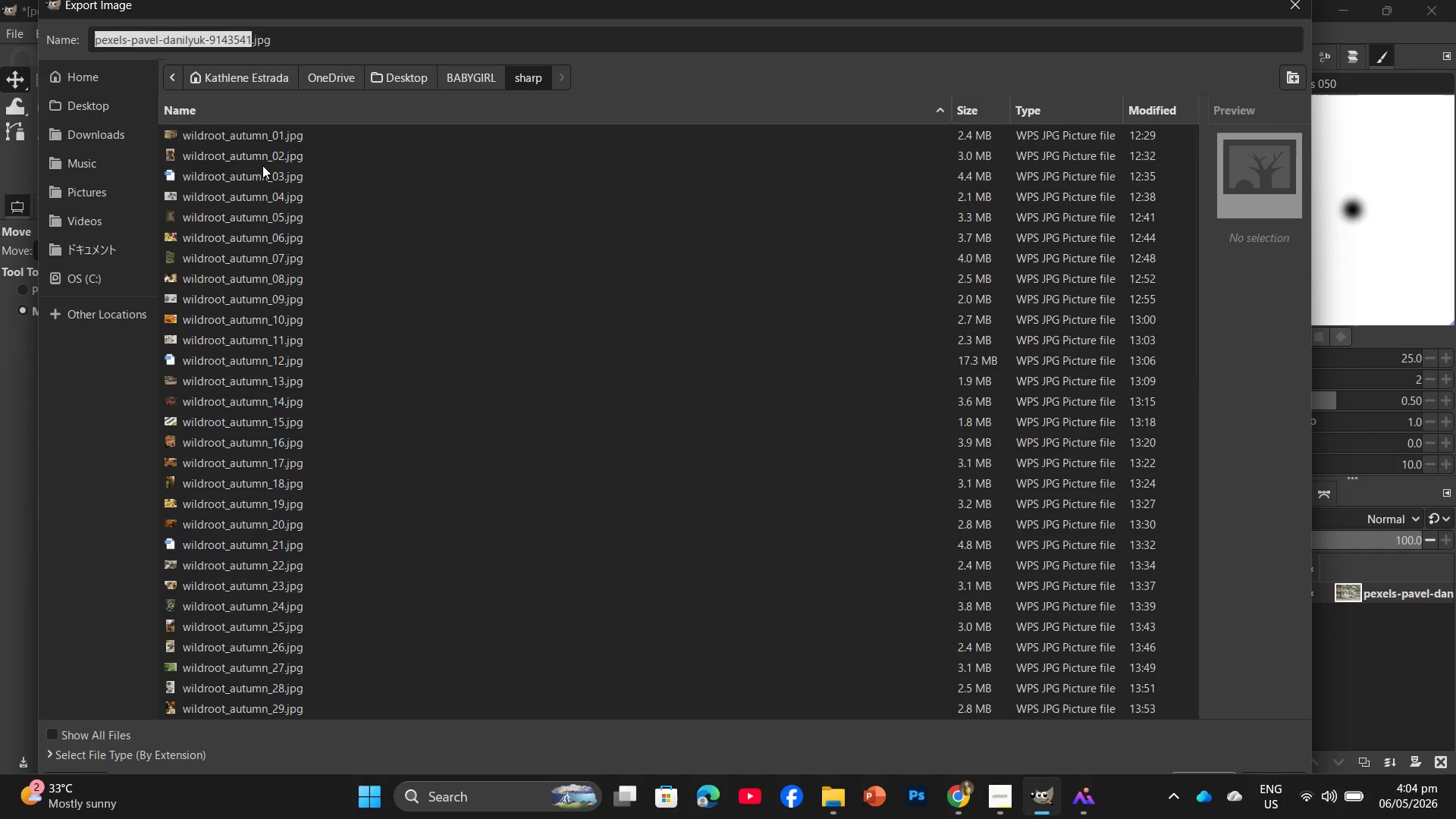 
left_click_drag(start_coordinate=[274, 118], to_coordinate=[273, 126])
 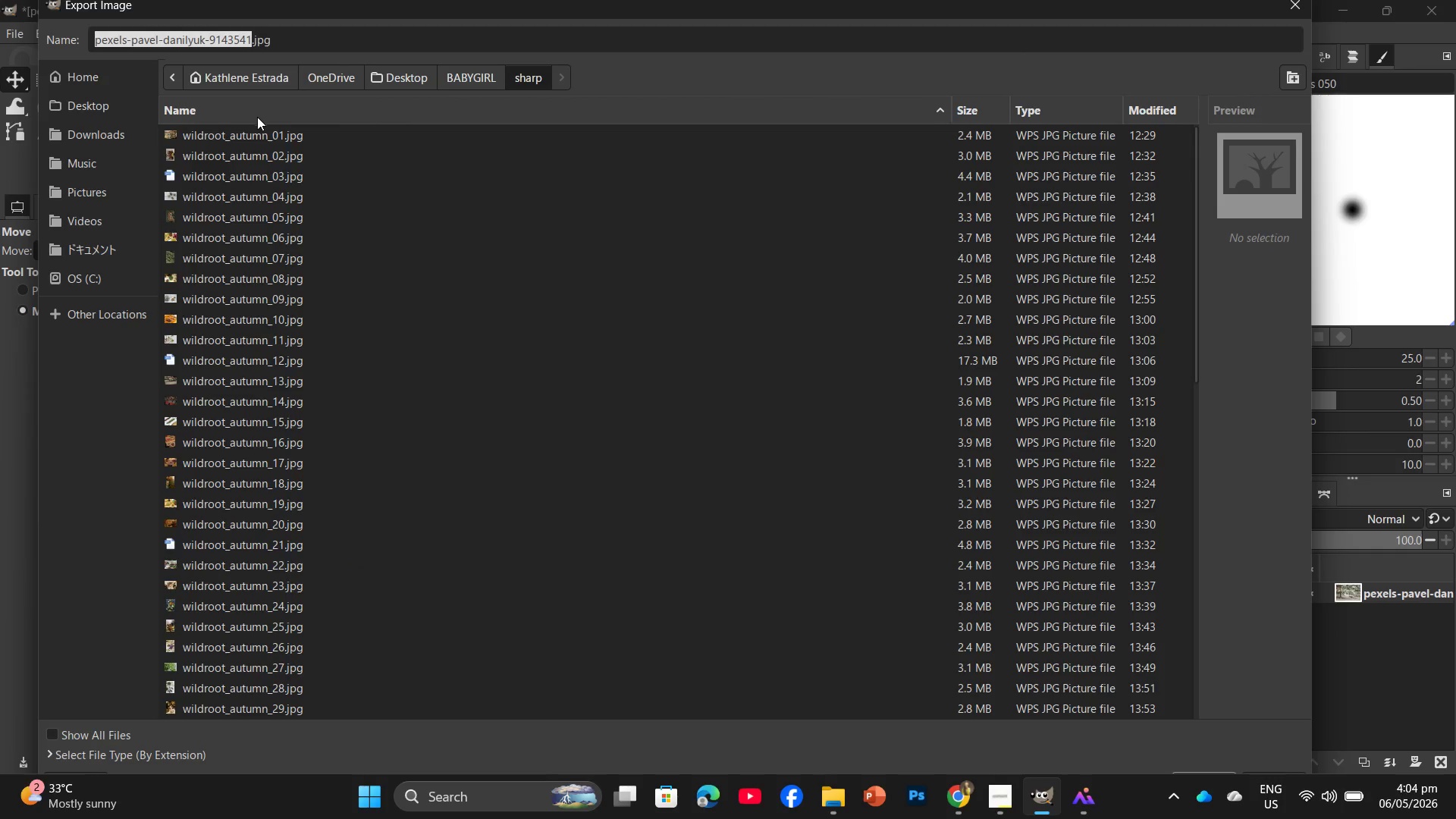 
left_click([262, 137])
 